 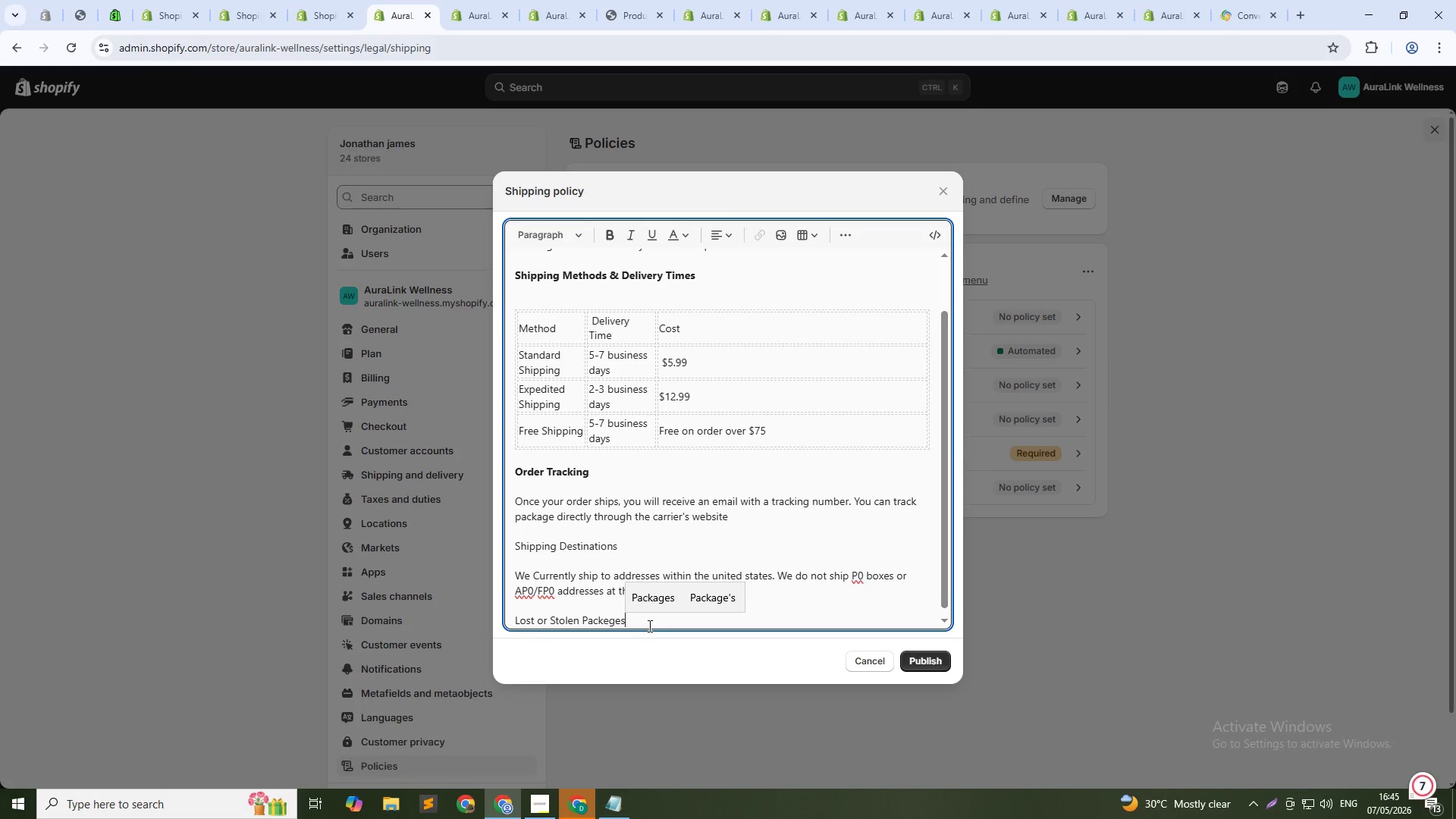 
key(Shift+Enter)
 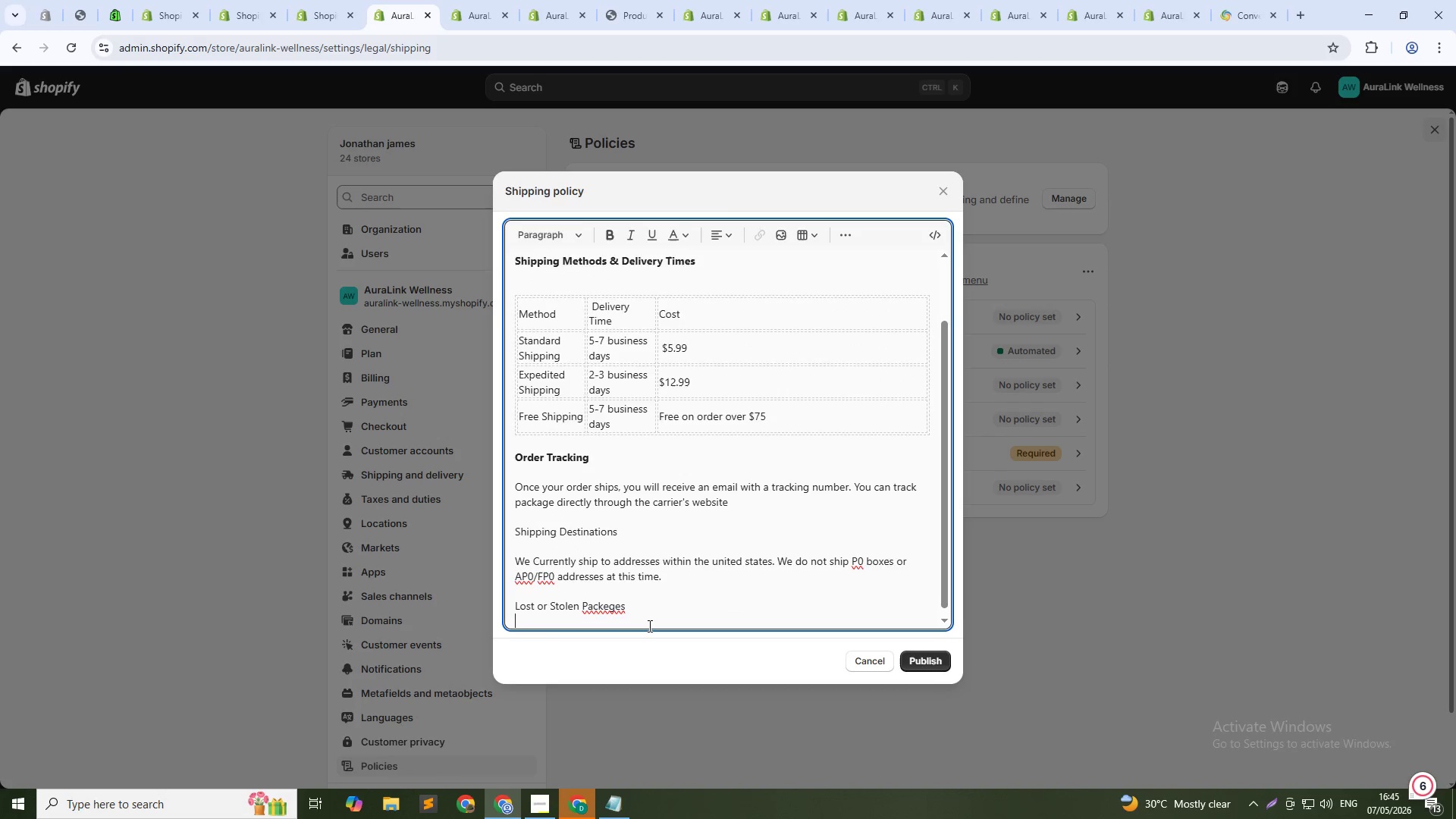 
key(Shift+Enter)
 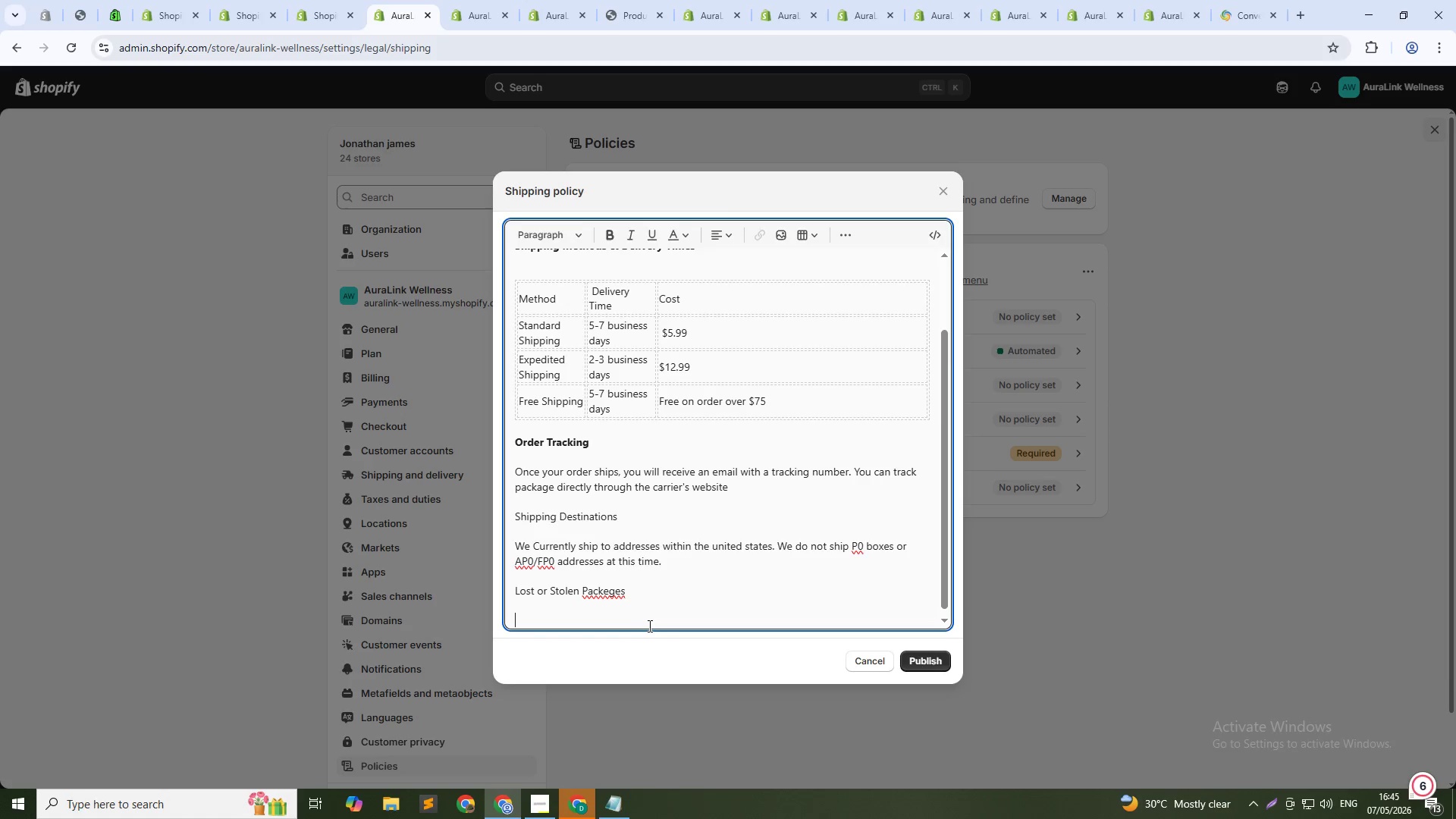 
type(AuraLink is not respon)
 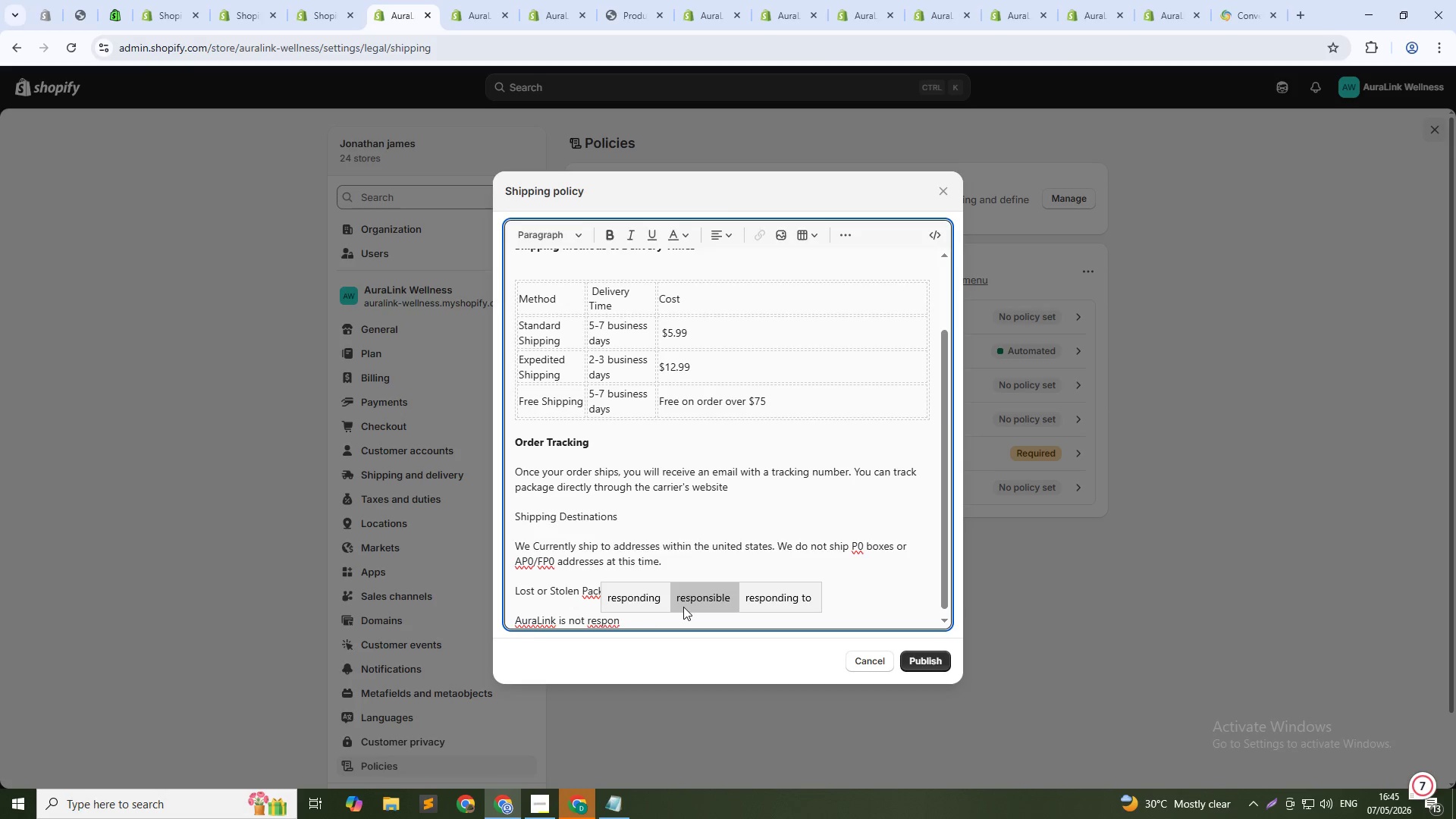 
left_click([683, 607])
 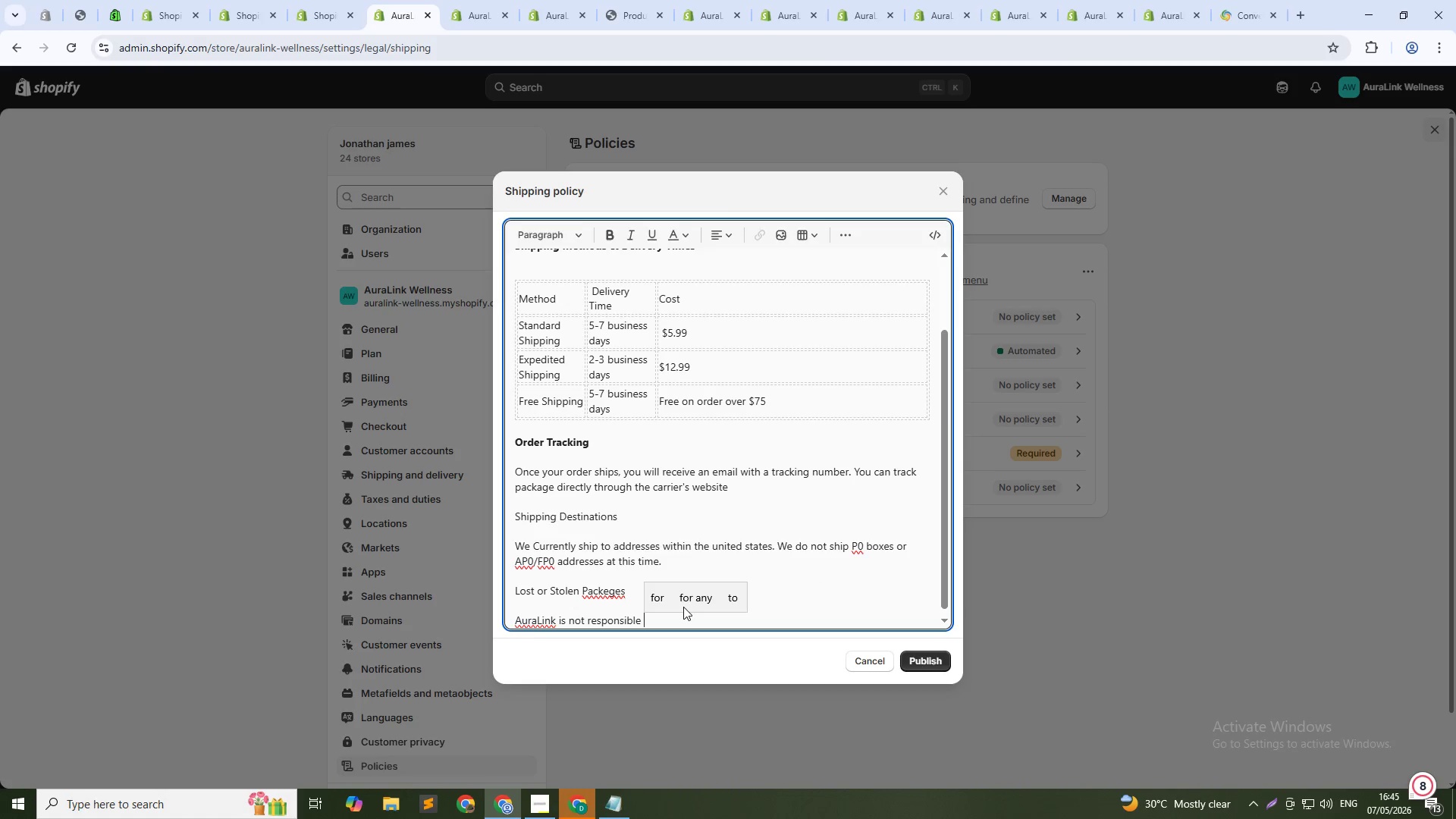 
type(for lost or stolen packeges after delivery is confirmed)
 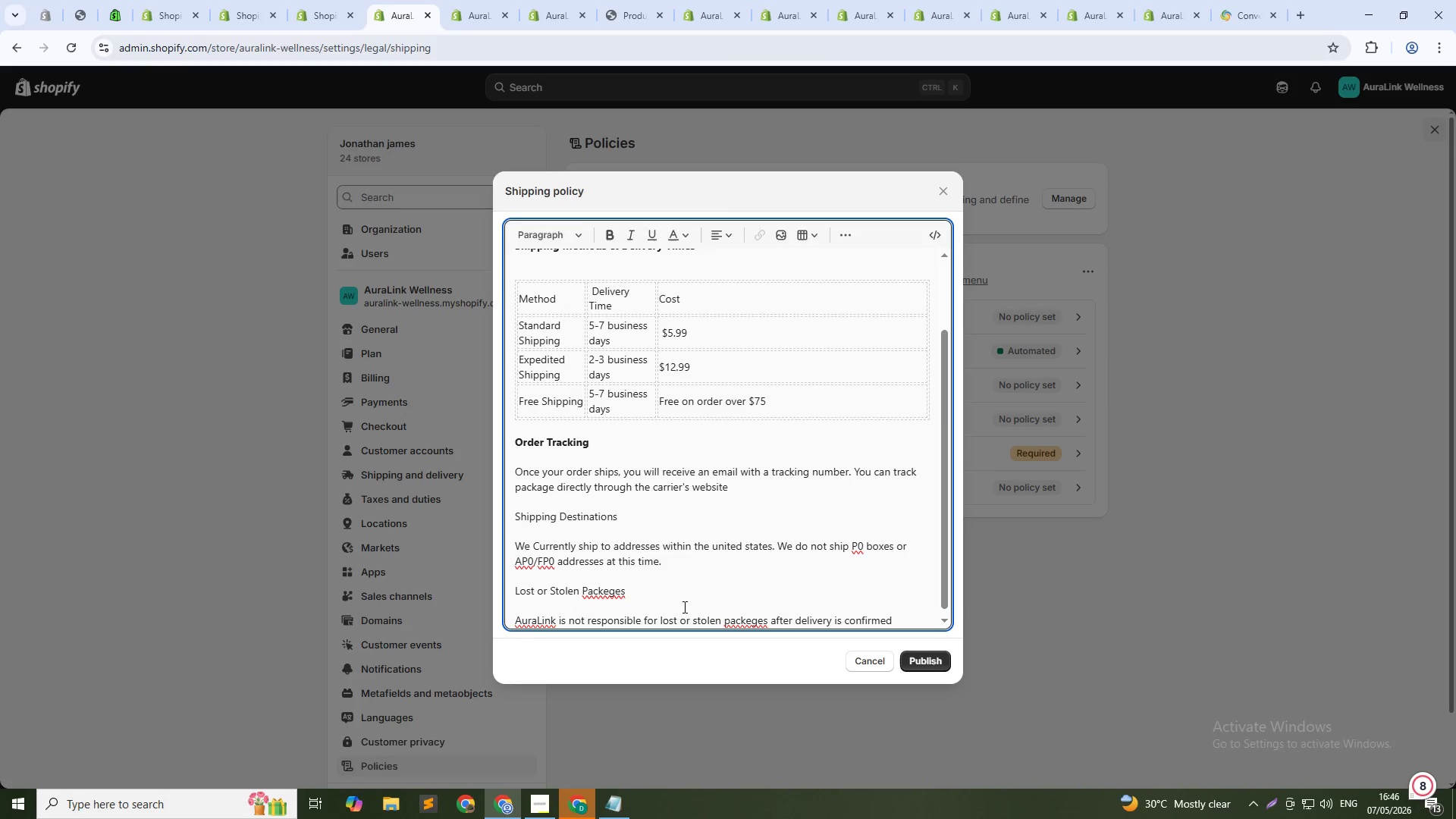 
type( by the carrier.)
 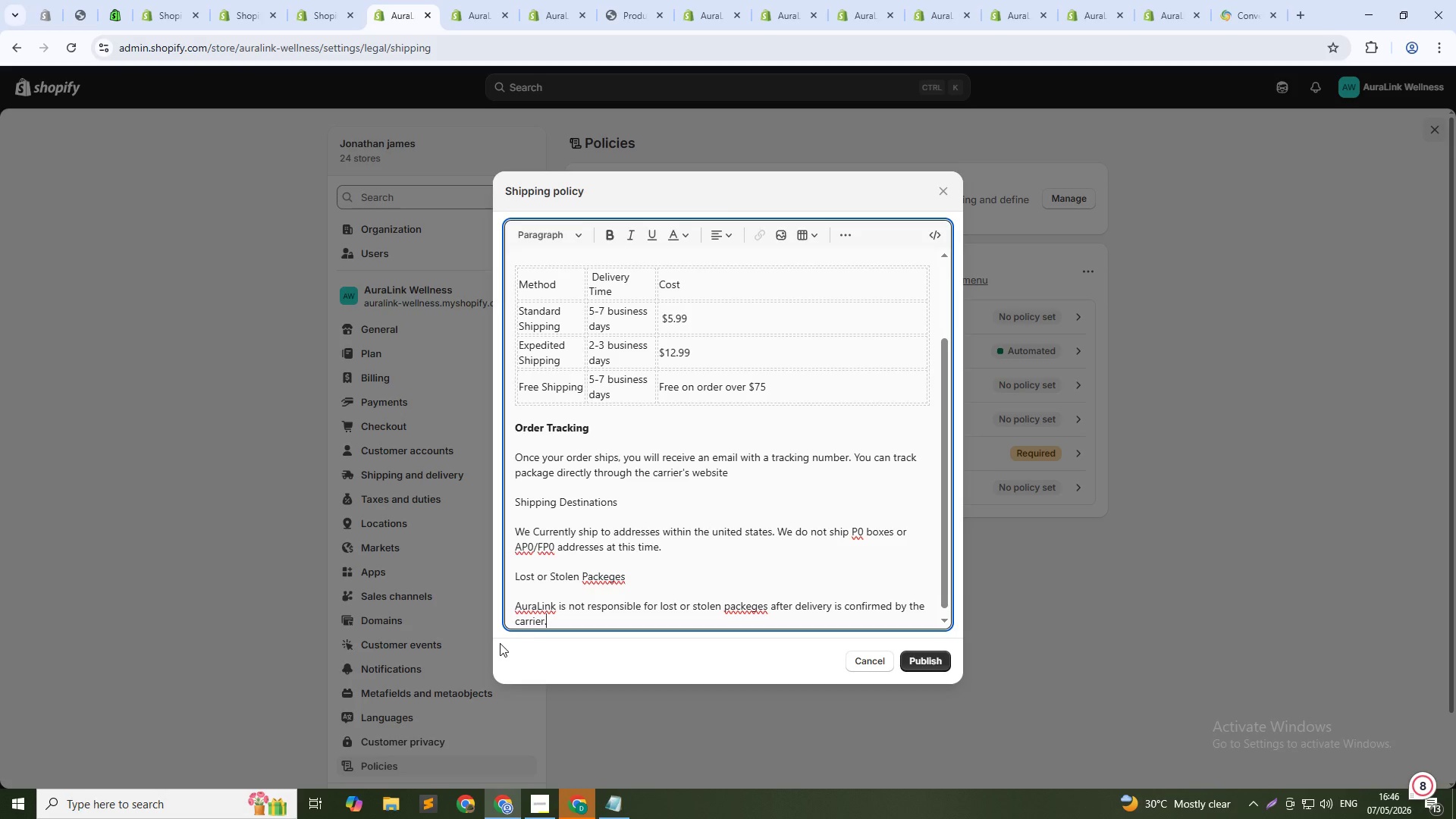 
wait(18.11)
 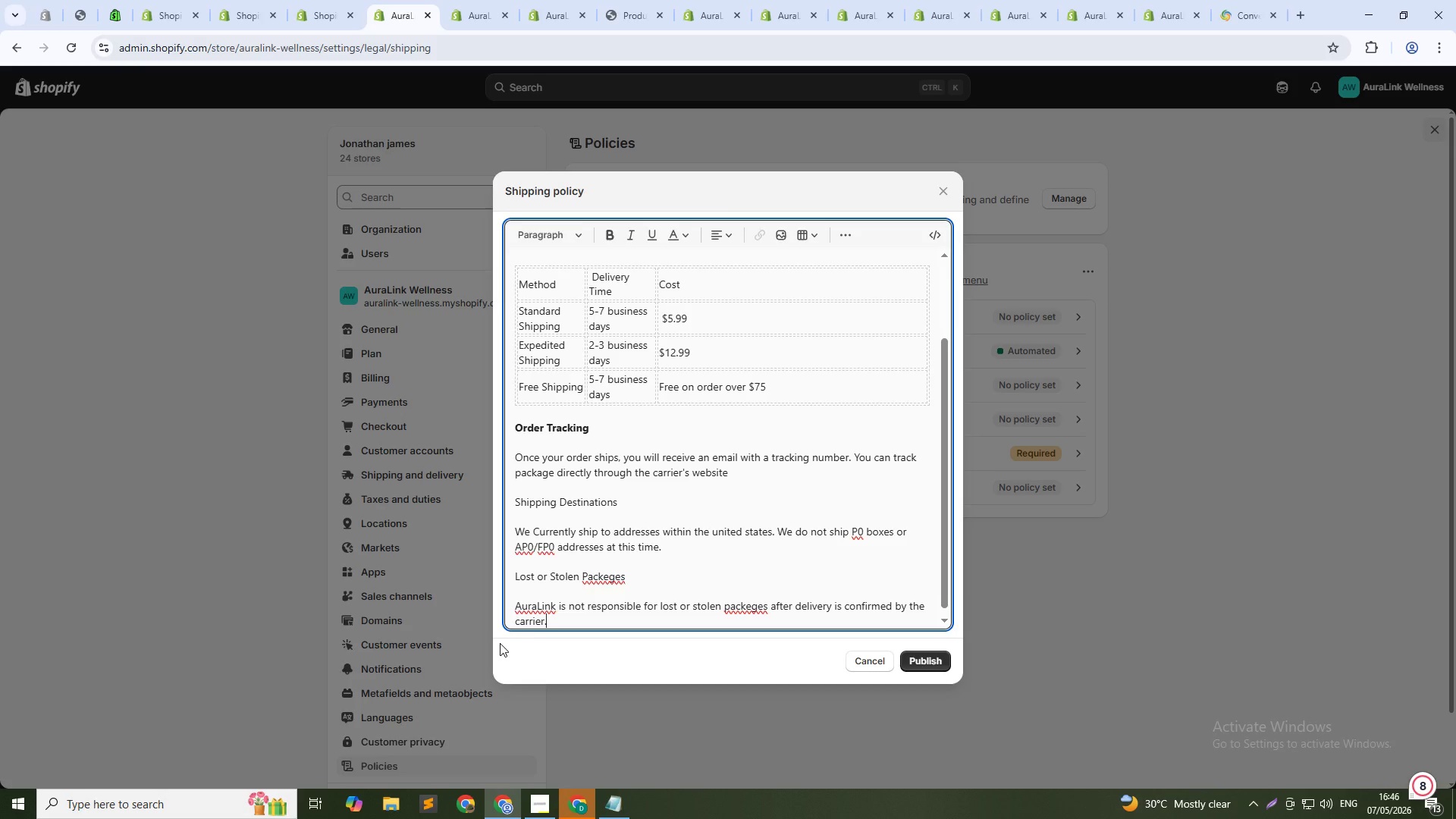 
key(Shift+Enter)
 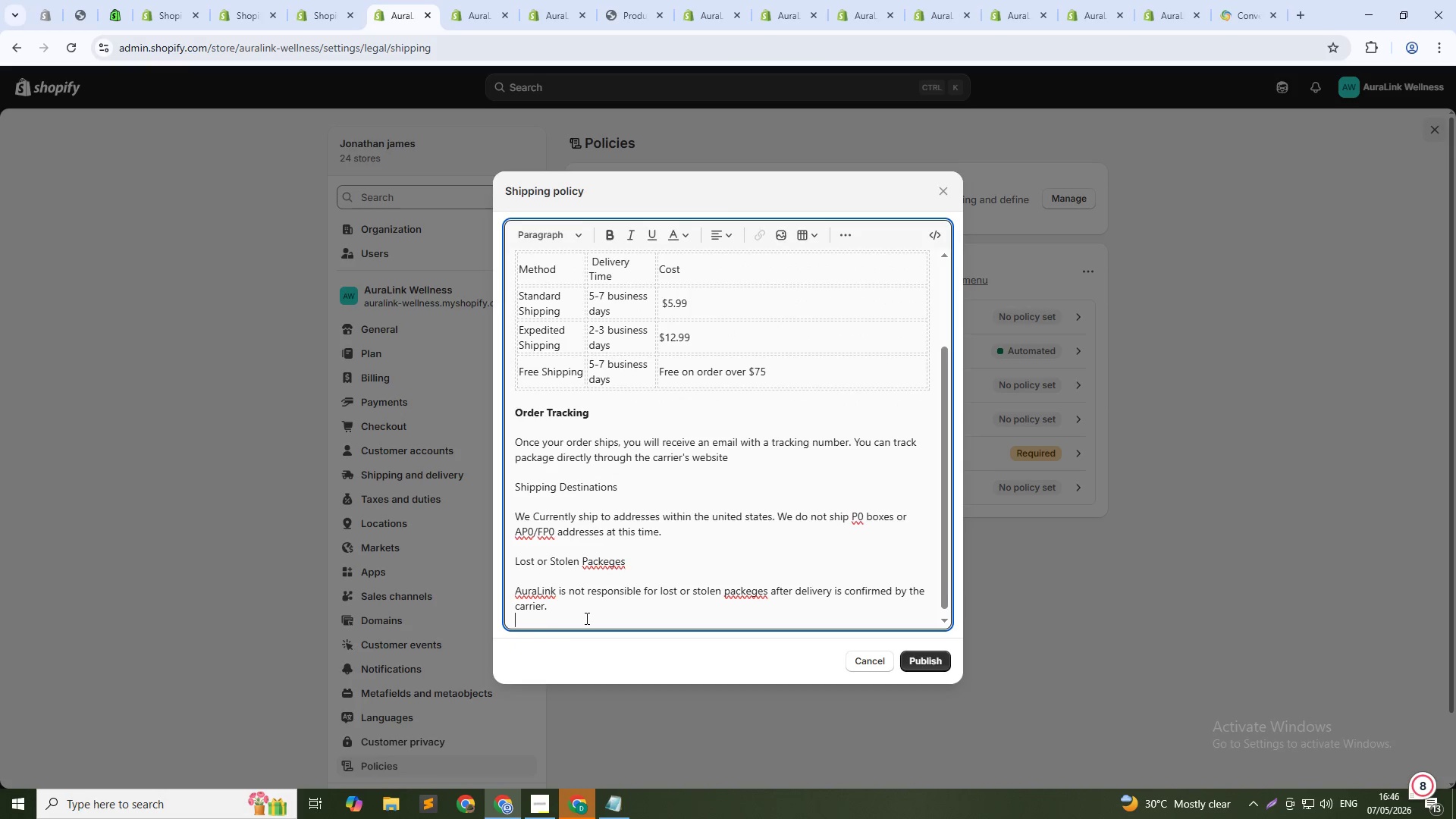 
hold_key(key=CapsLock, duration=0.92)
 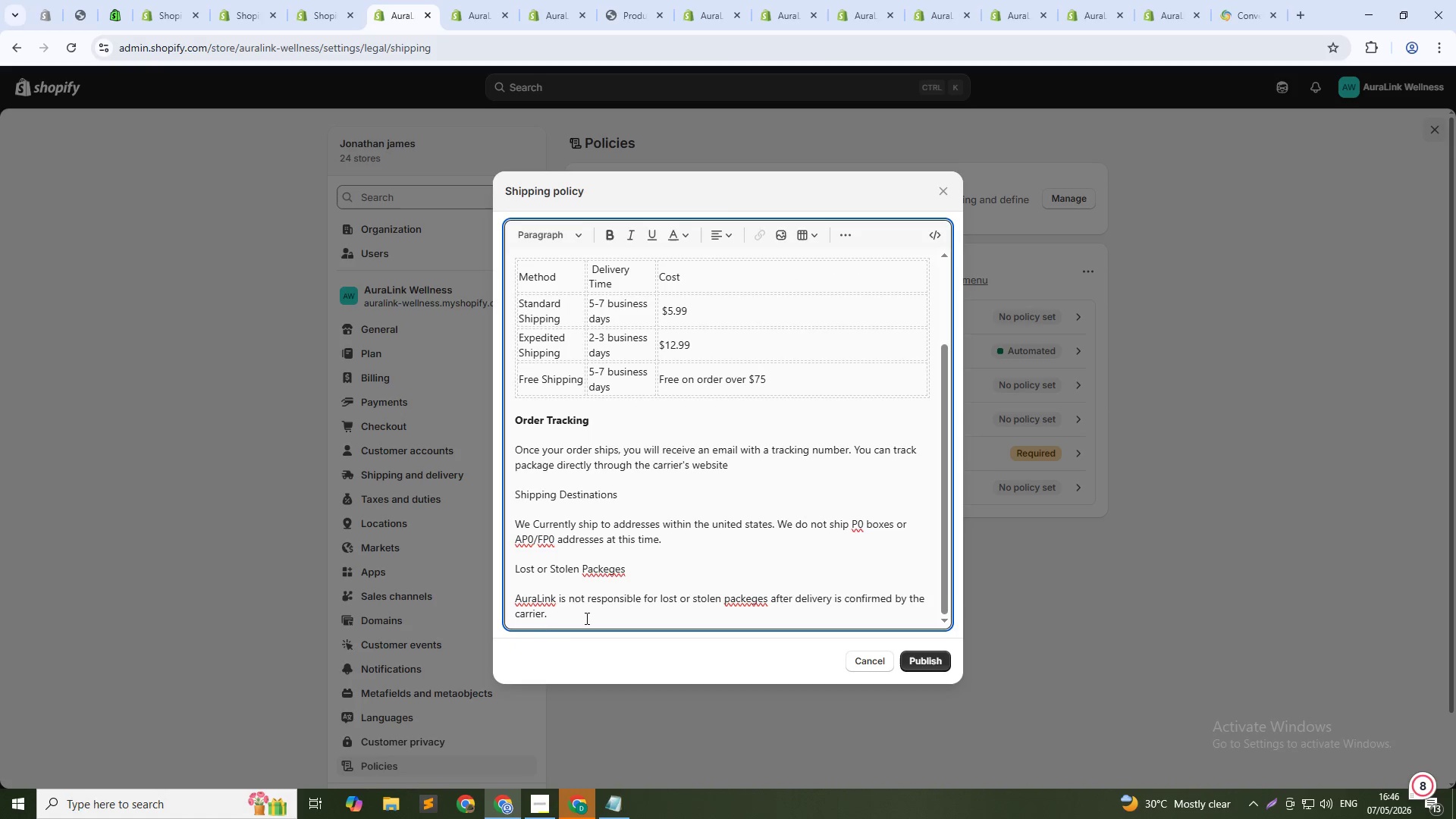 
key(Backspace)
type(iF YOU)
key(Backspace)
key(Backspace)
key(Backspace)
key(Backspace)
key(Backspace)
key(Backspace)
type( If your packege is )
key(Backspace)
key(Backspace)
type(age is marked as delivered but you not received it, please contact the carrier directly.)
 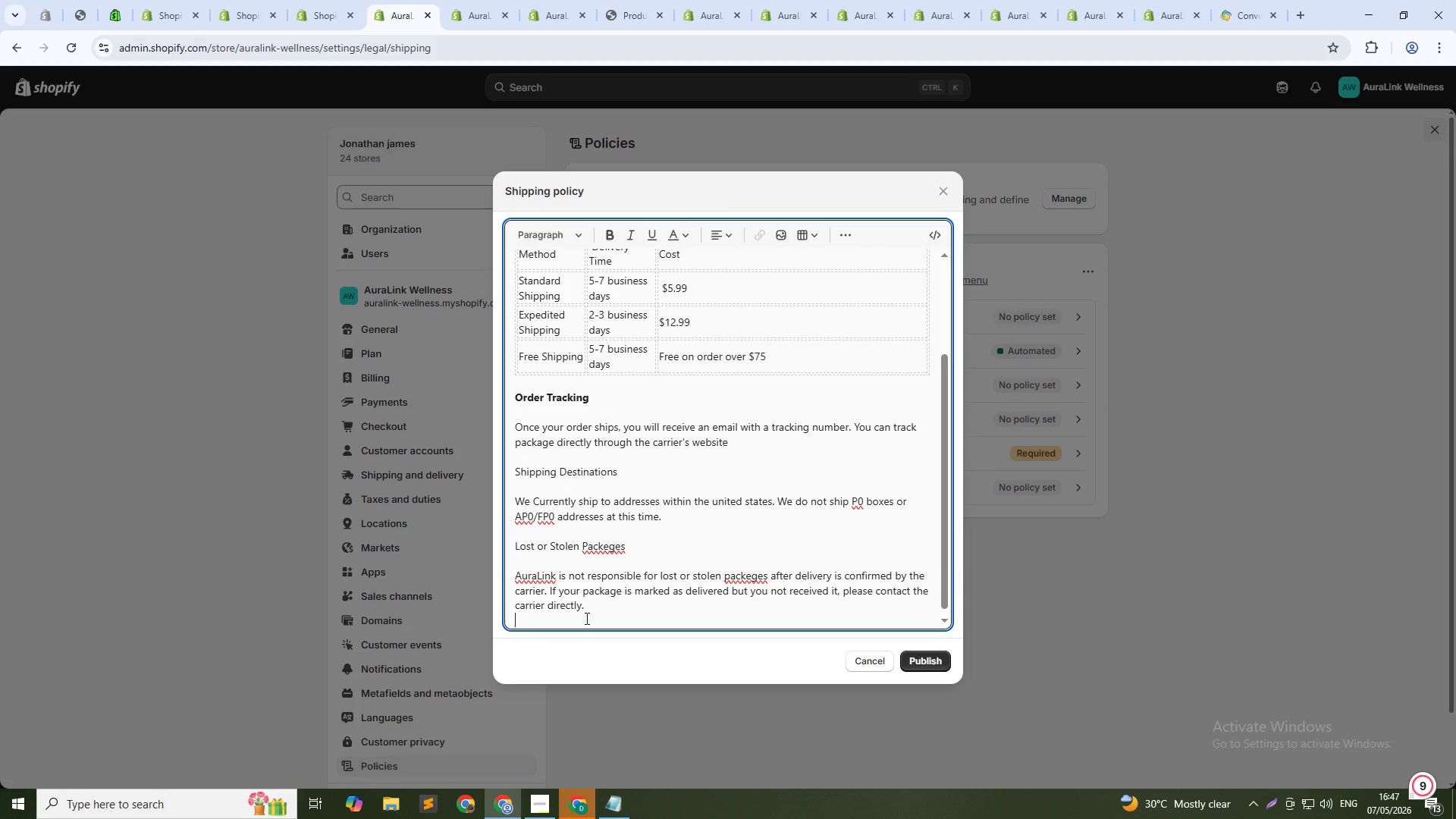 
key(Shift+Enter)
 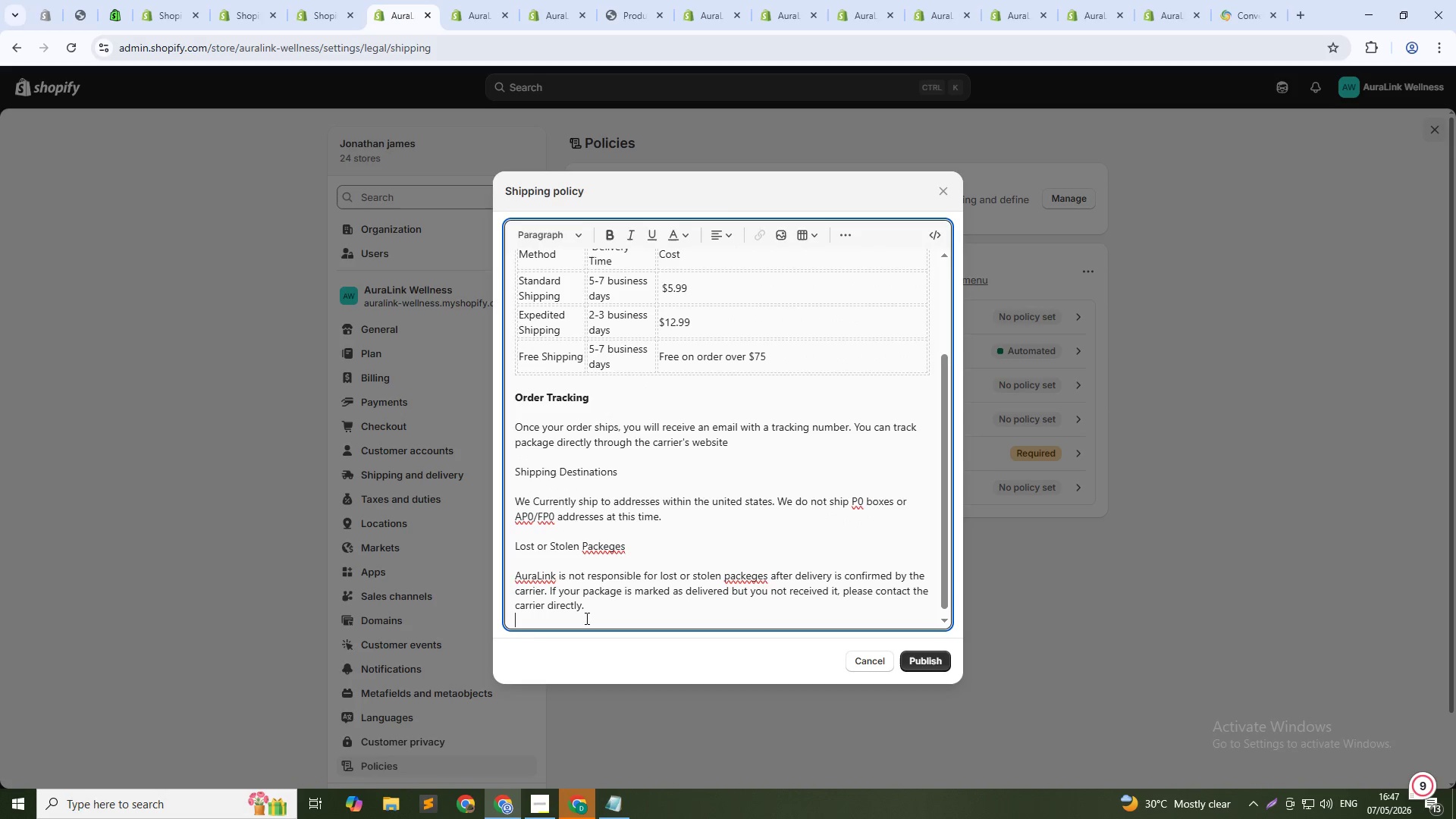 
key(Shift+Enter)
 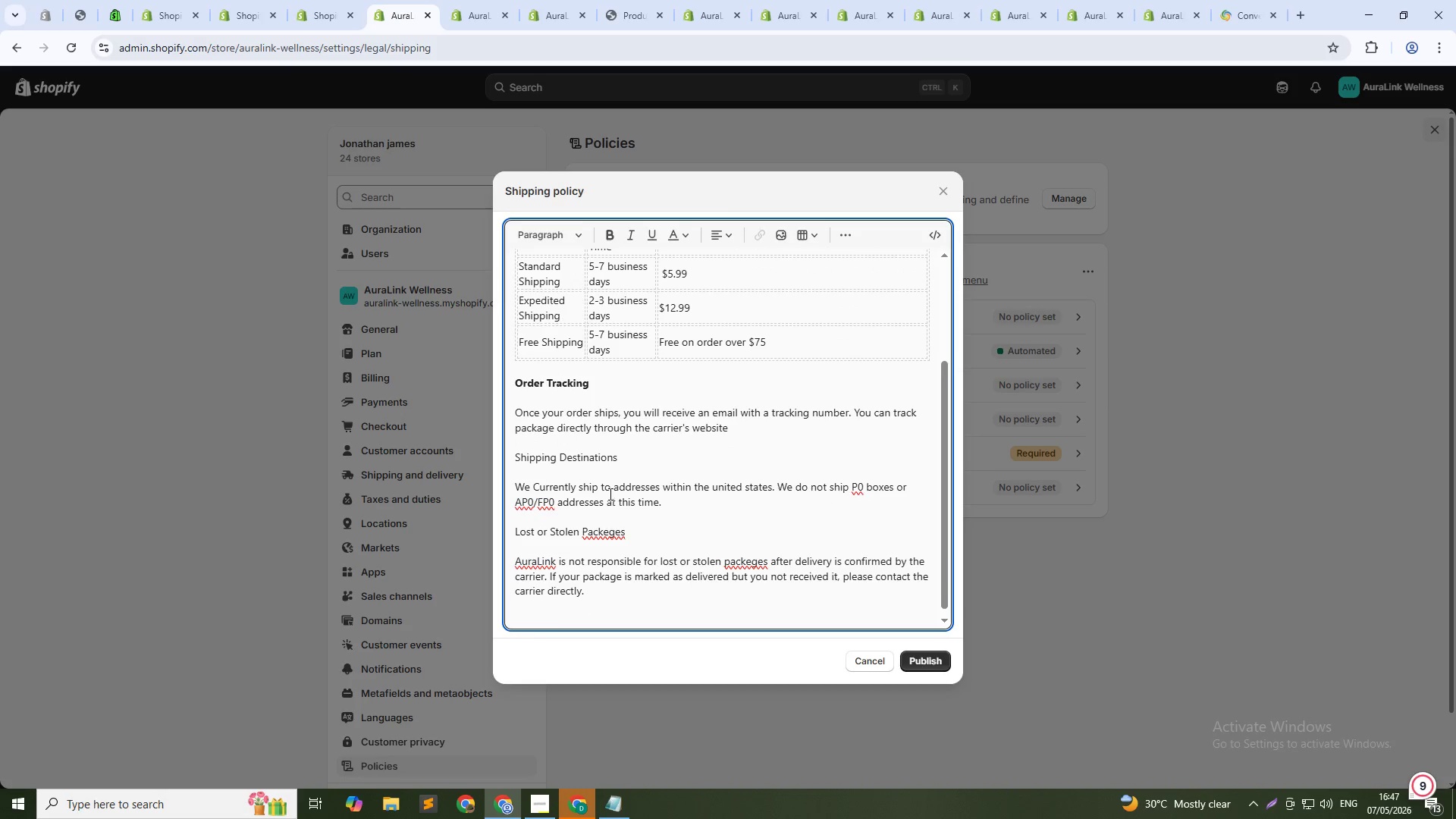 
left_click_drag(start_coordinate=[619, 460], to_coordinate=[500, 461])
 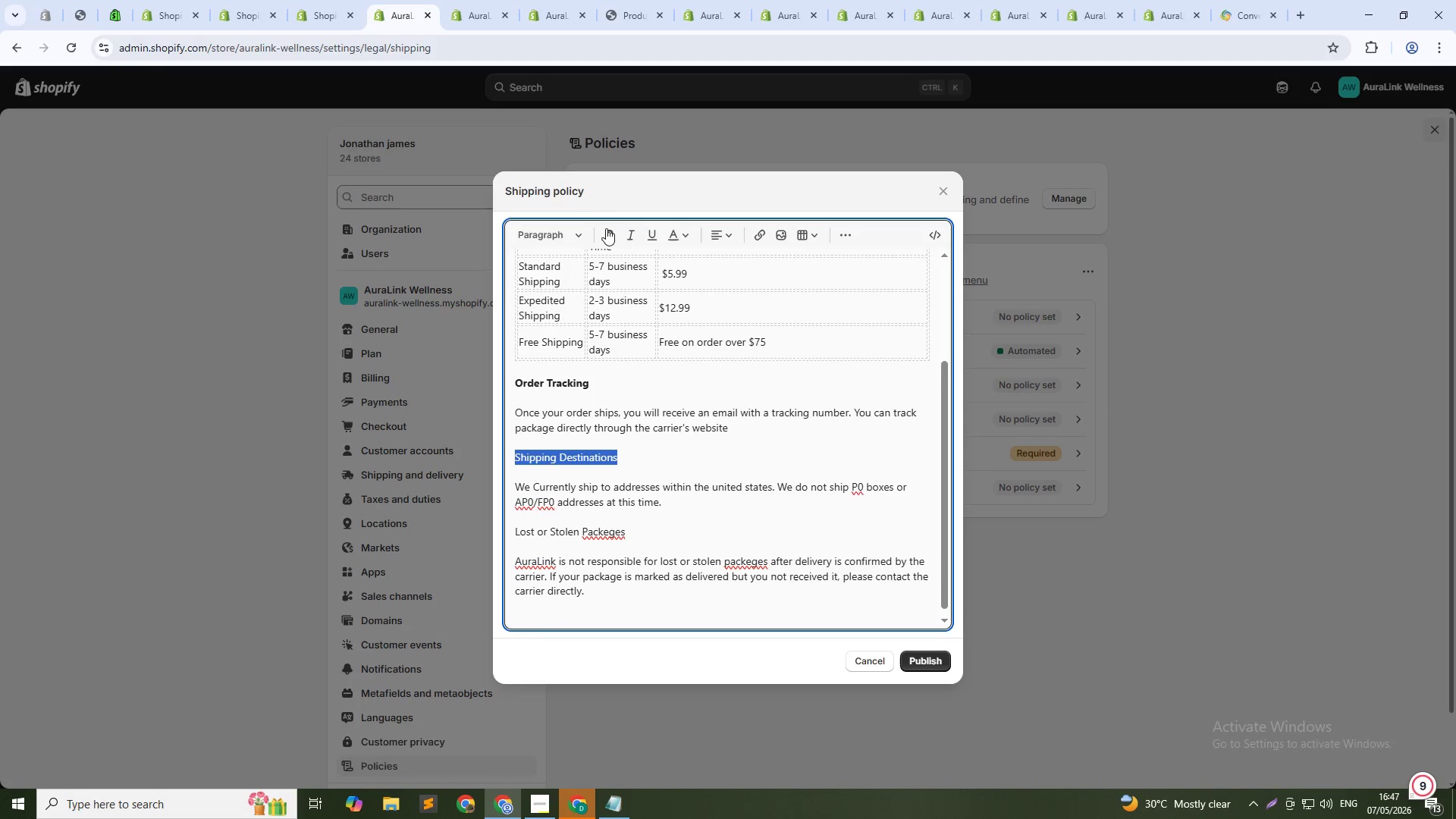 
left_click([608, 230])
 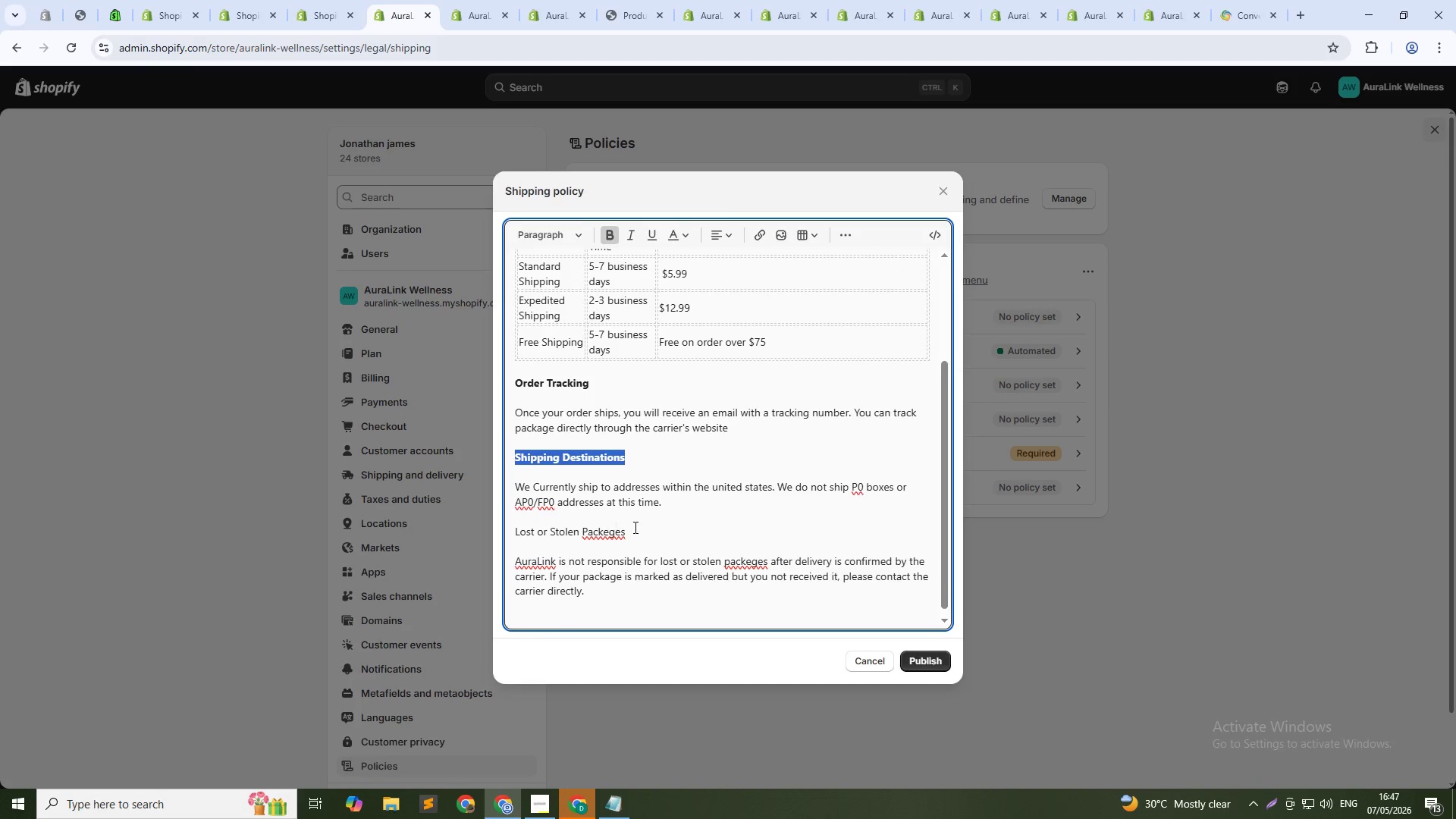 
left_click_drag(start_coordinate=[639, 532], to_coordinate=[514, 524])
 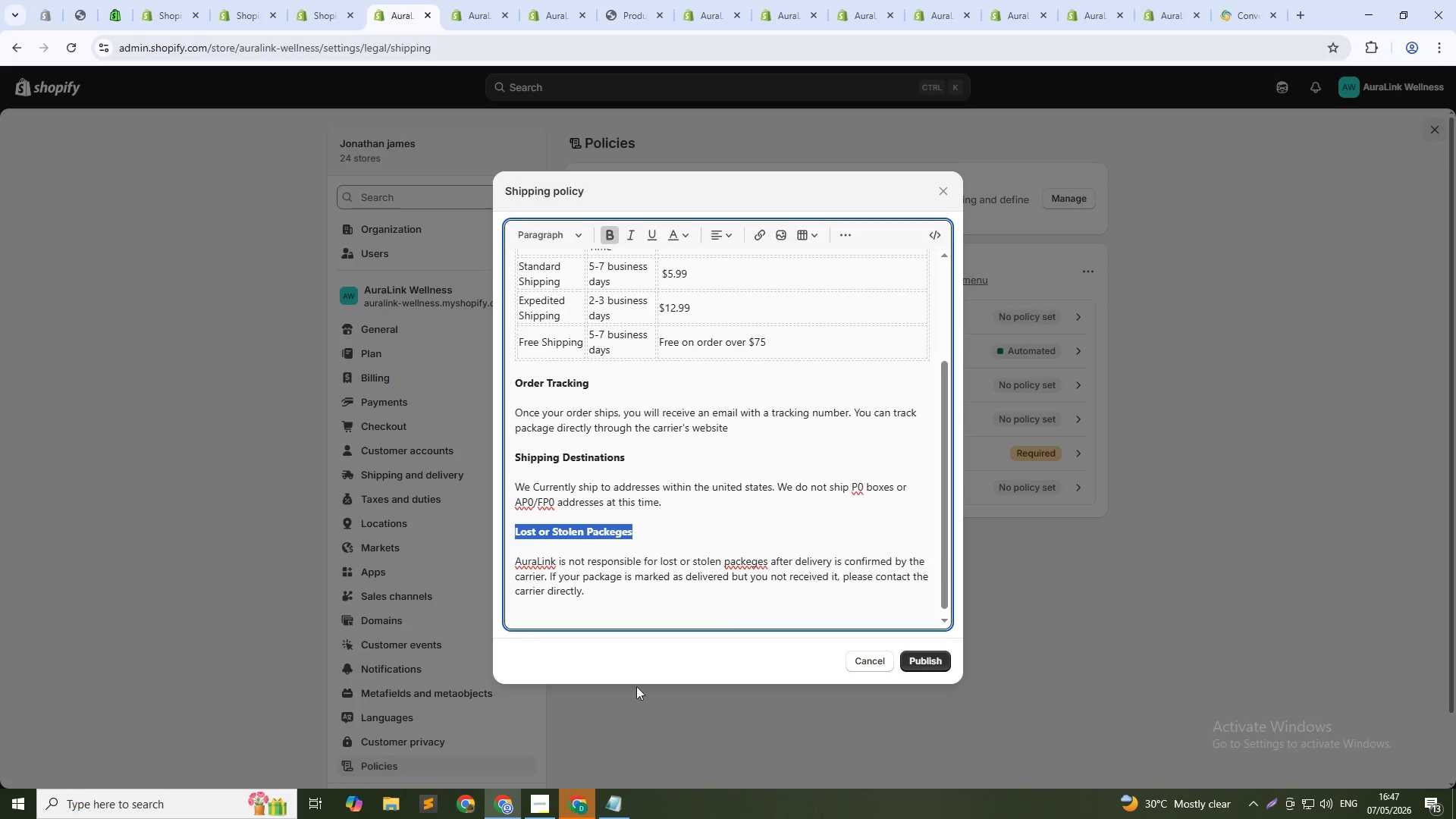 
left_click([607, 615])
 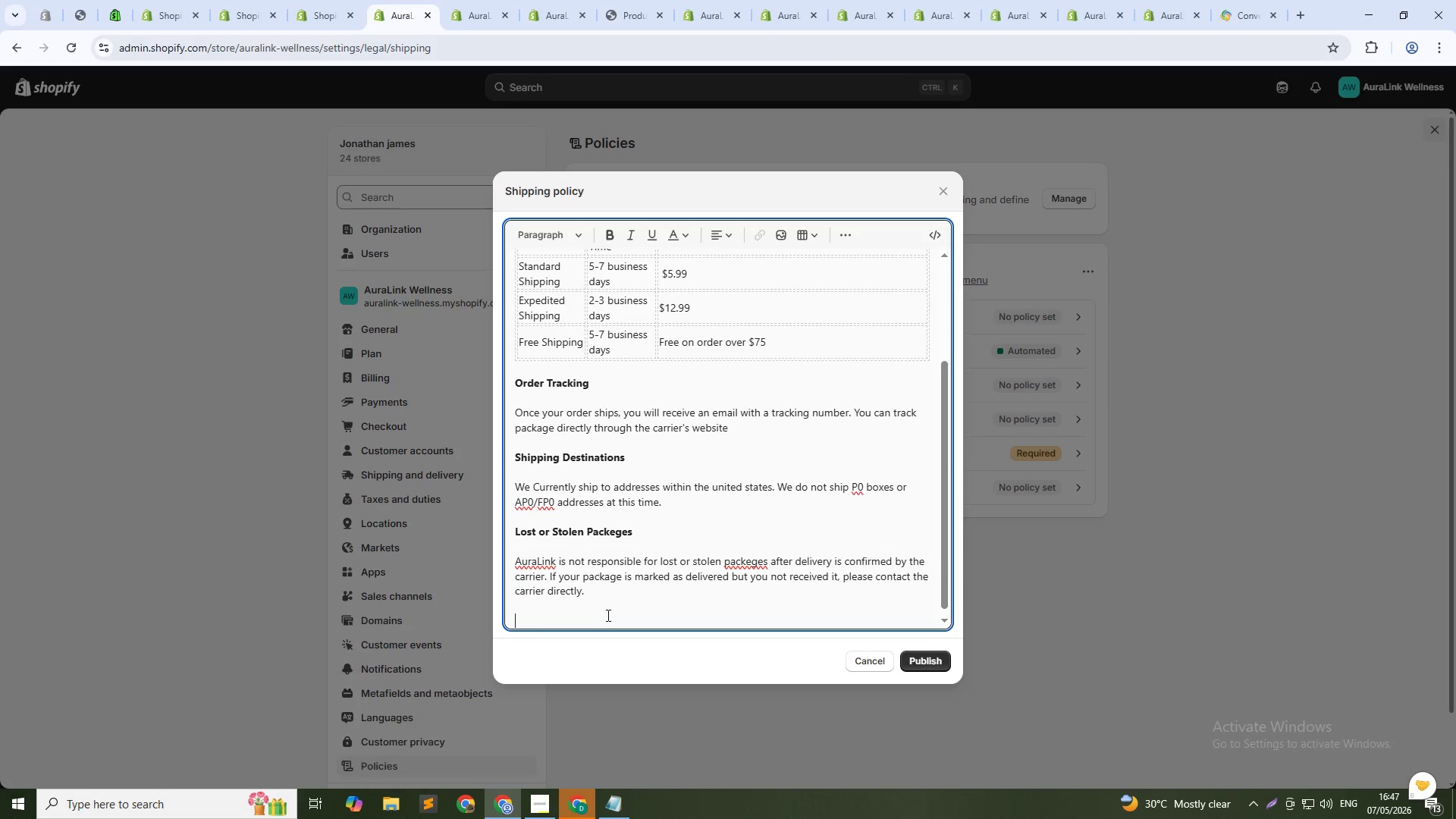 
type(Shipping S)
key(Backspace)
type(Delays)
 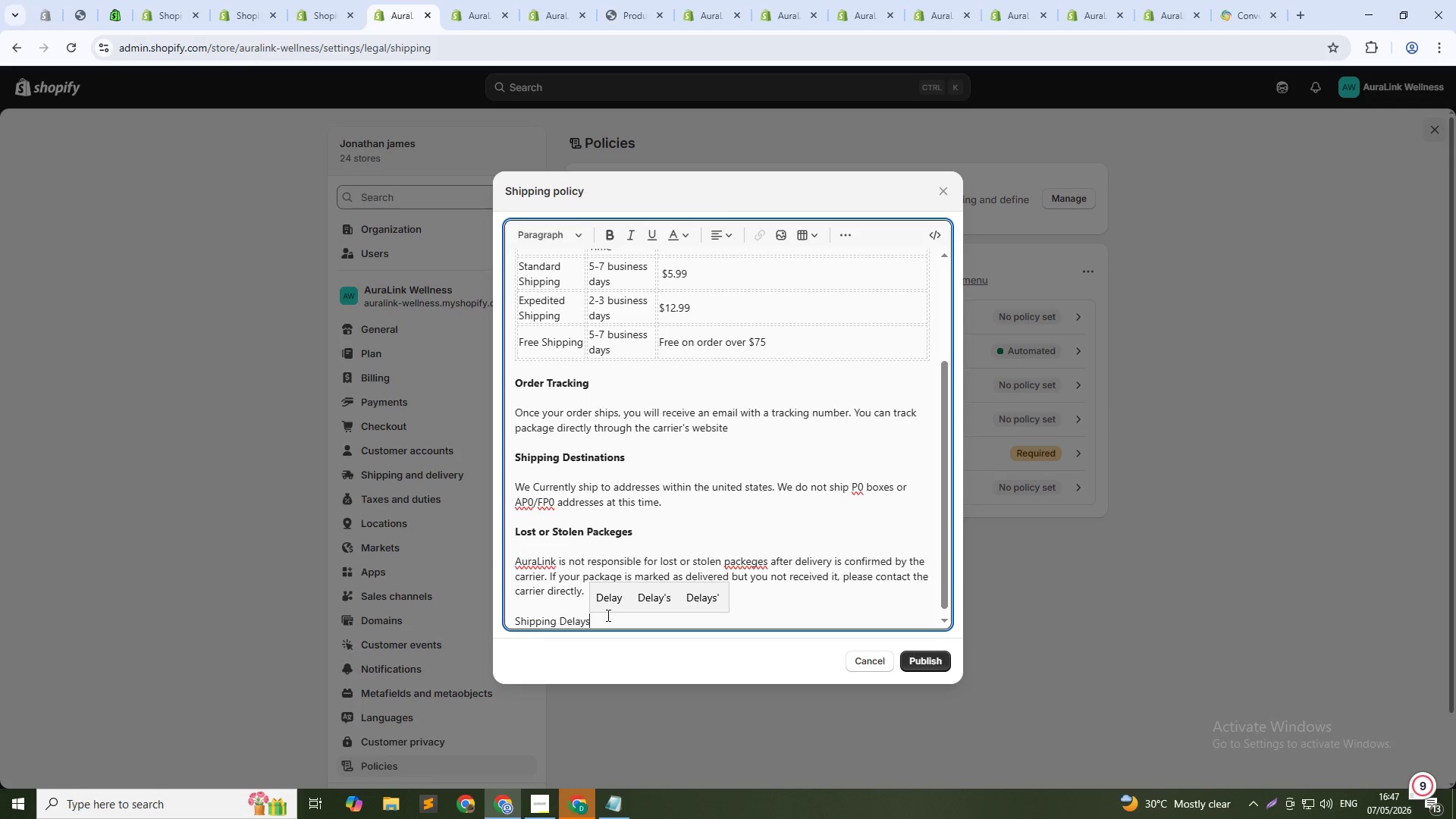 
key(Shift+Enter)
 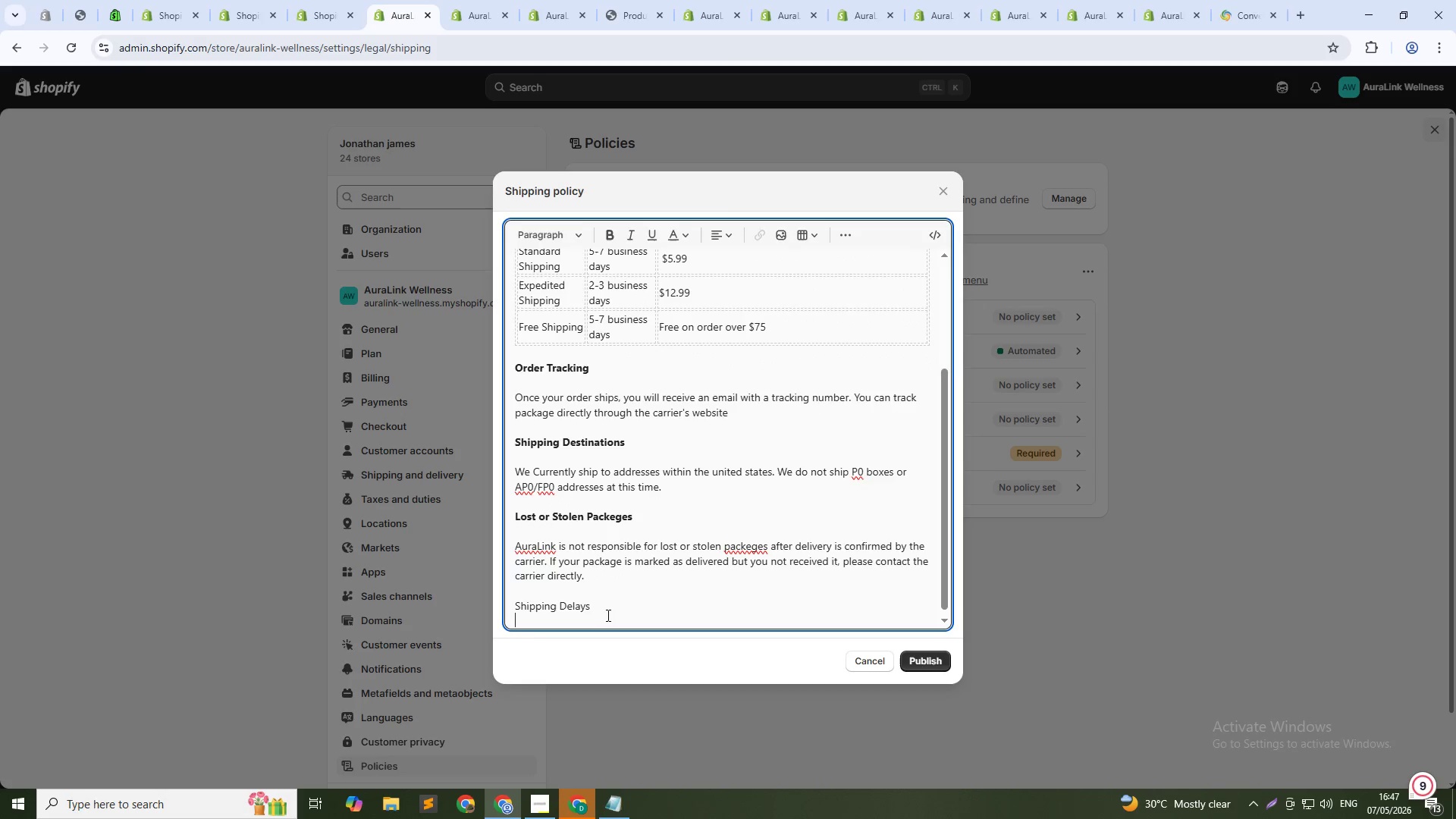 
key(Shift+Enter)
 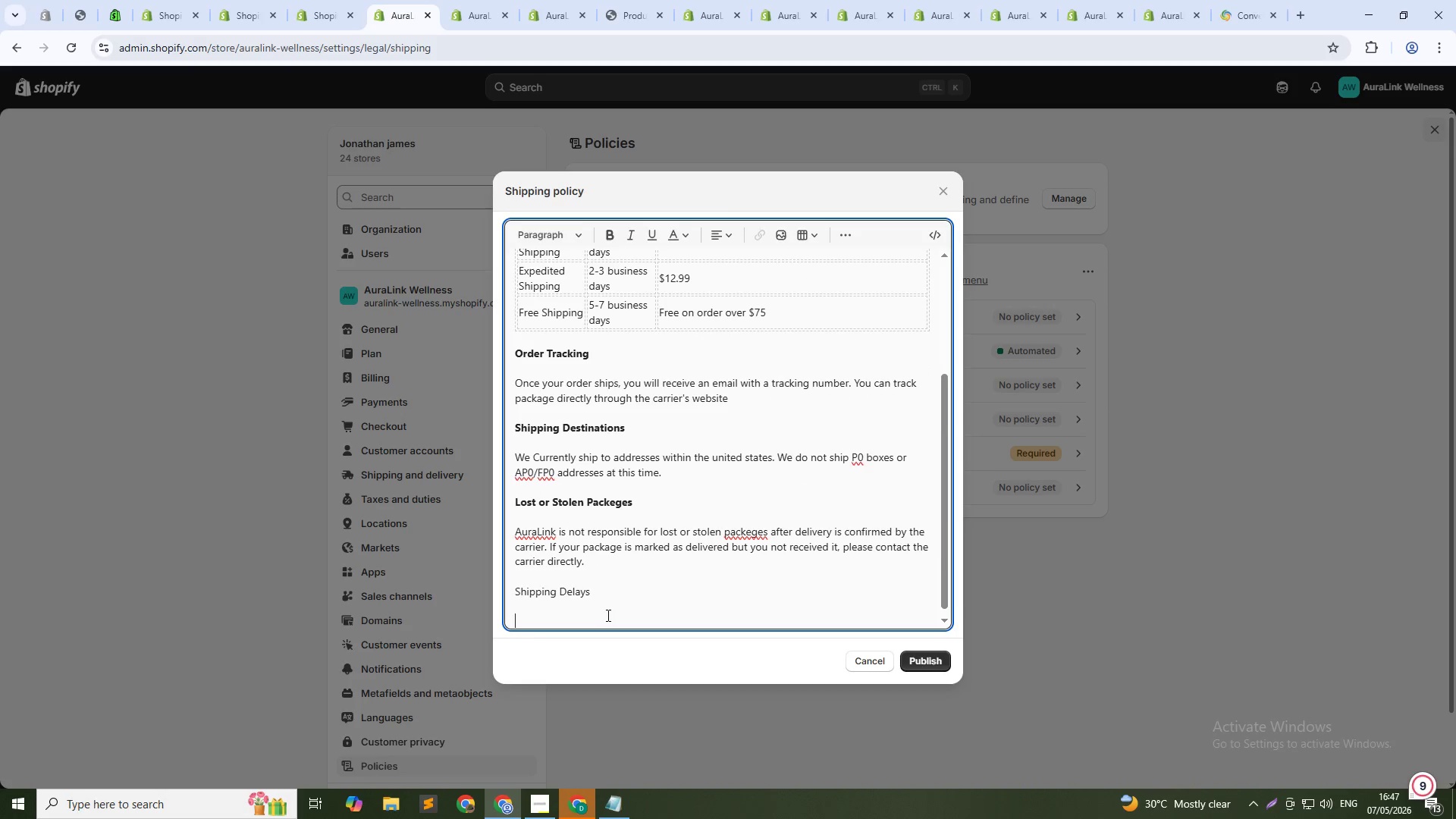 
type(Occasionally, SHipp)
key(Backspace)
key(Backspace)
key(Backspace)
key(Backspace)
type(hipping may be delayed due to weather, carrier issues, or high order volume. we)
key(Backspace)
key(Backspace)
type(W)
key(Backspace)
type(wE WILL NOTU)
key(Backspace)
type(IFY YOU IF WE BECOME AWARE OF ANY SIGNIFICAT)
key(Backspace)
type(NT DELAYS.)
 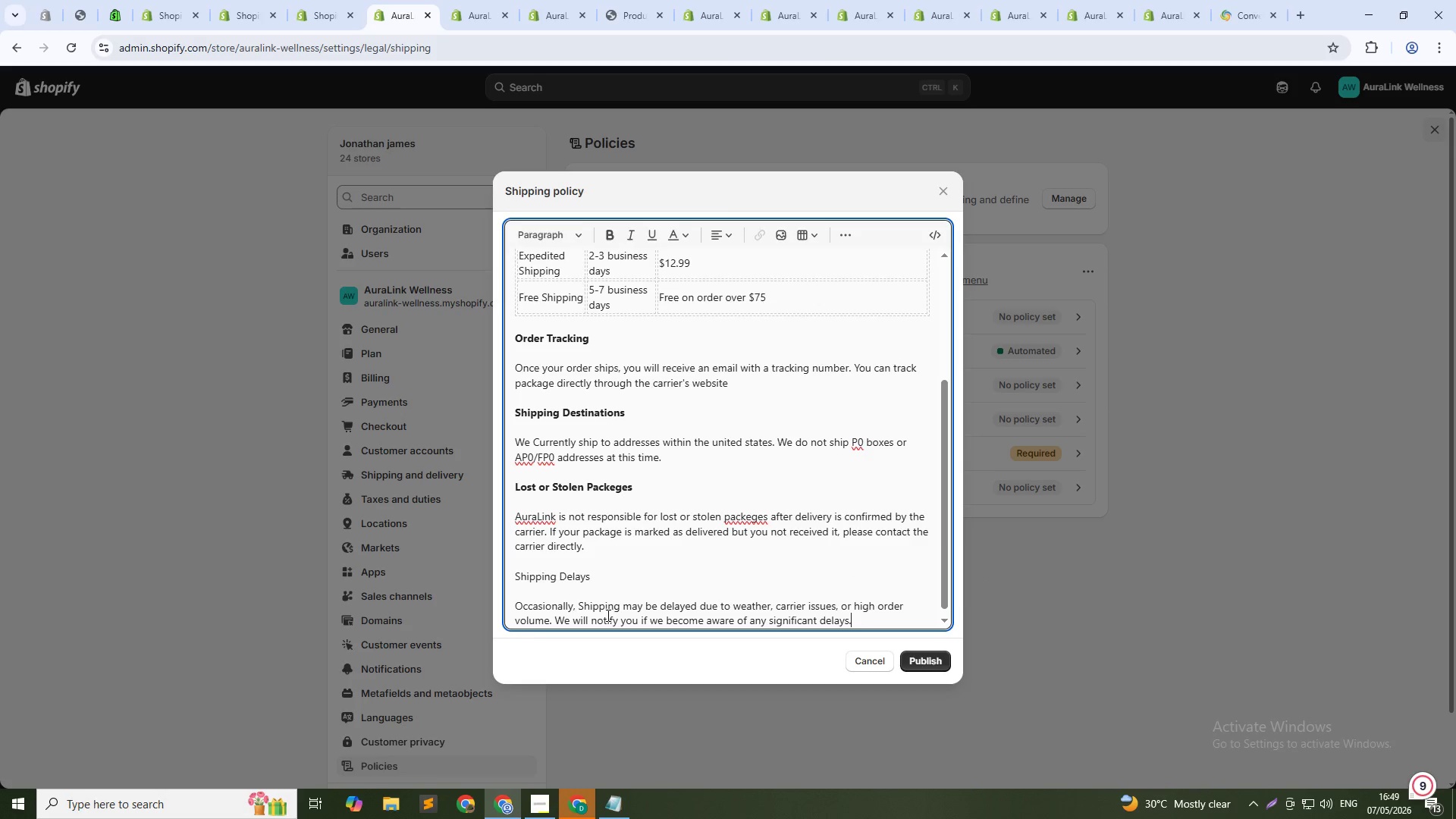 
hold_key(key=CapsLock, duration=0.45)
 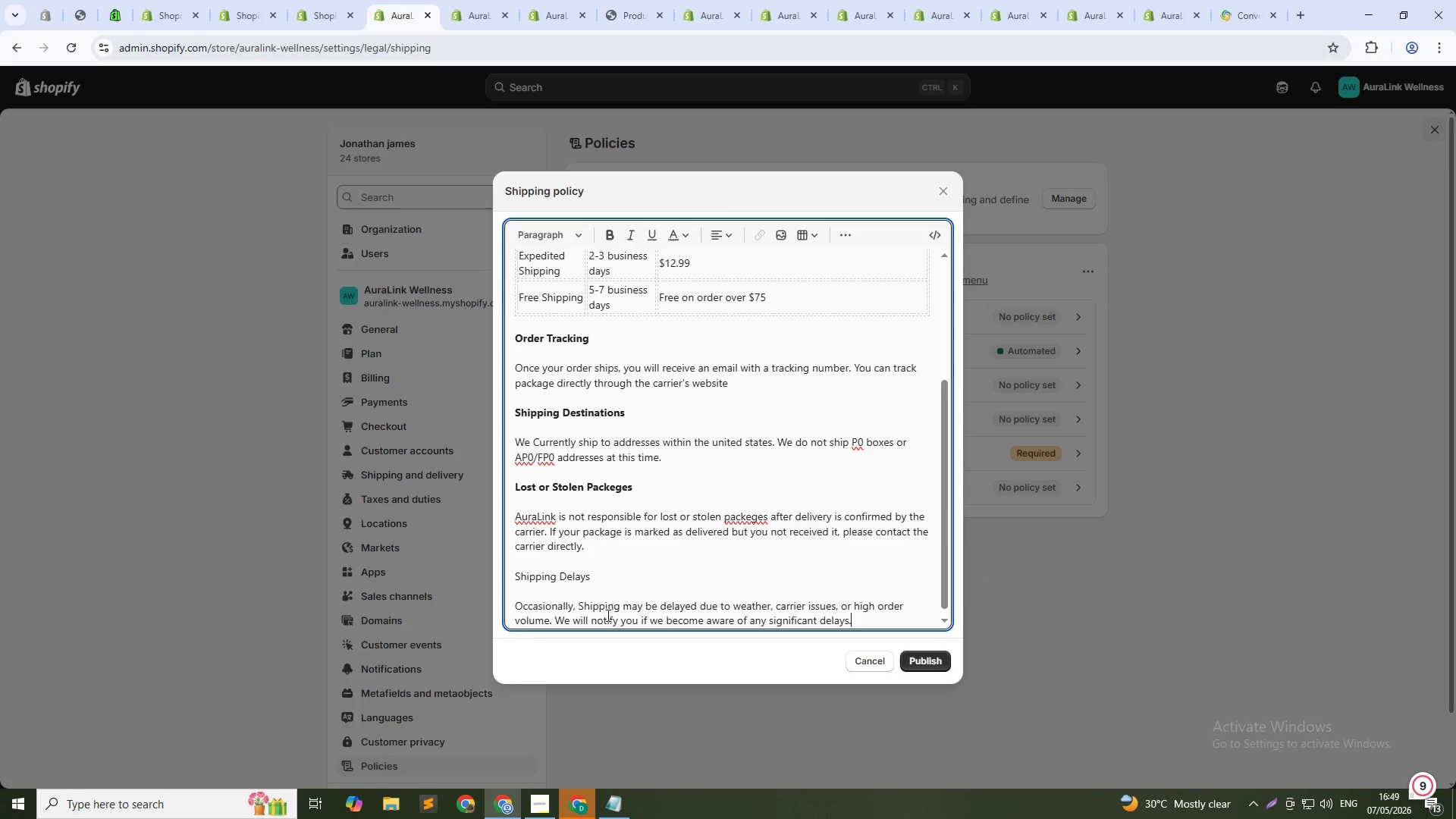 
wait(5.67)
 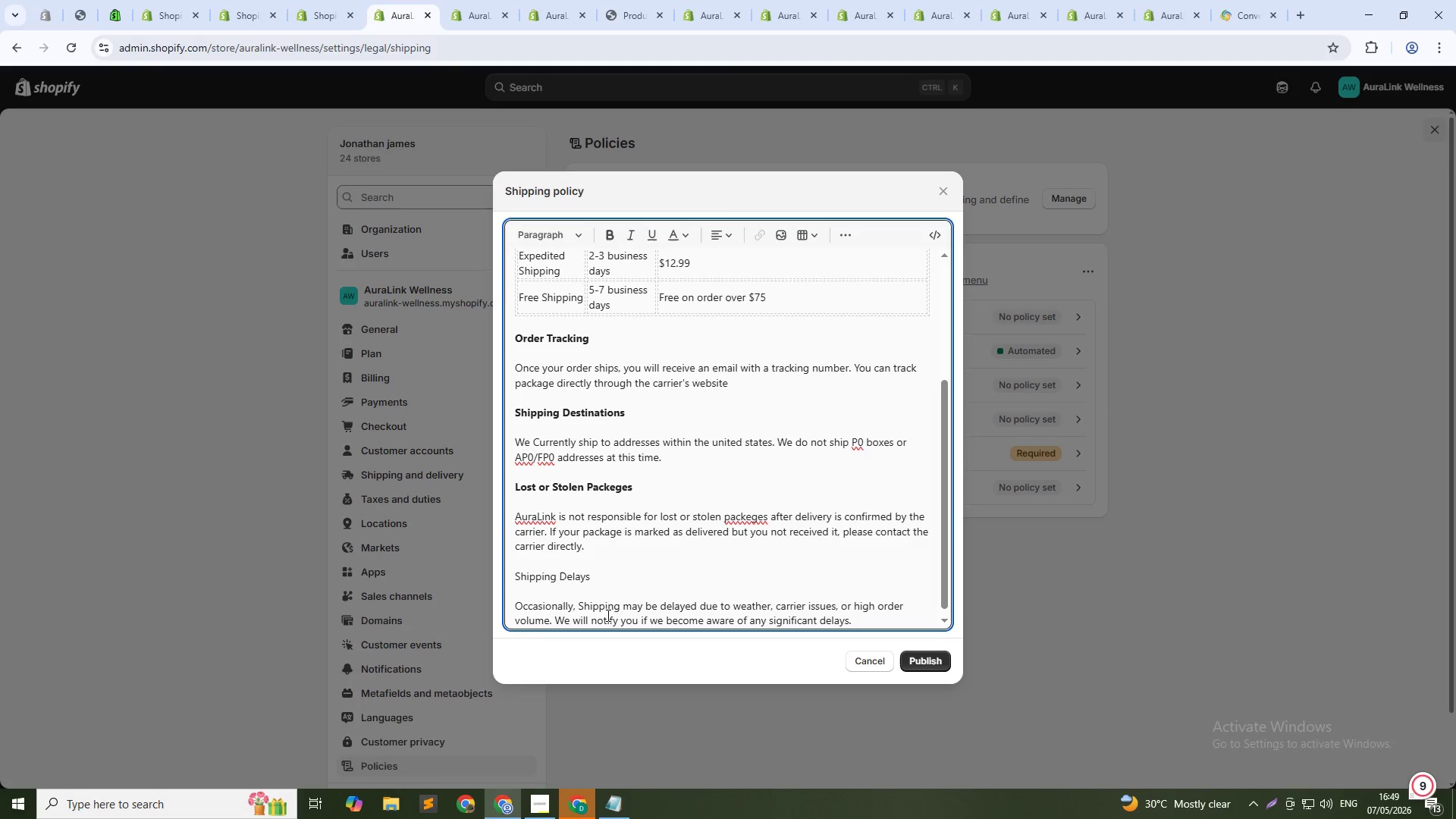 
key(Shift+Enter)
 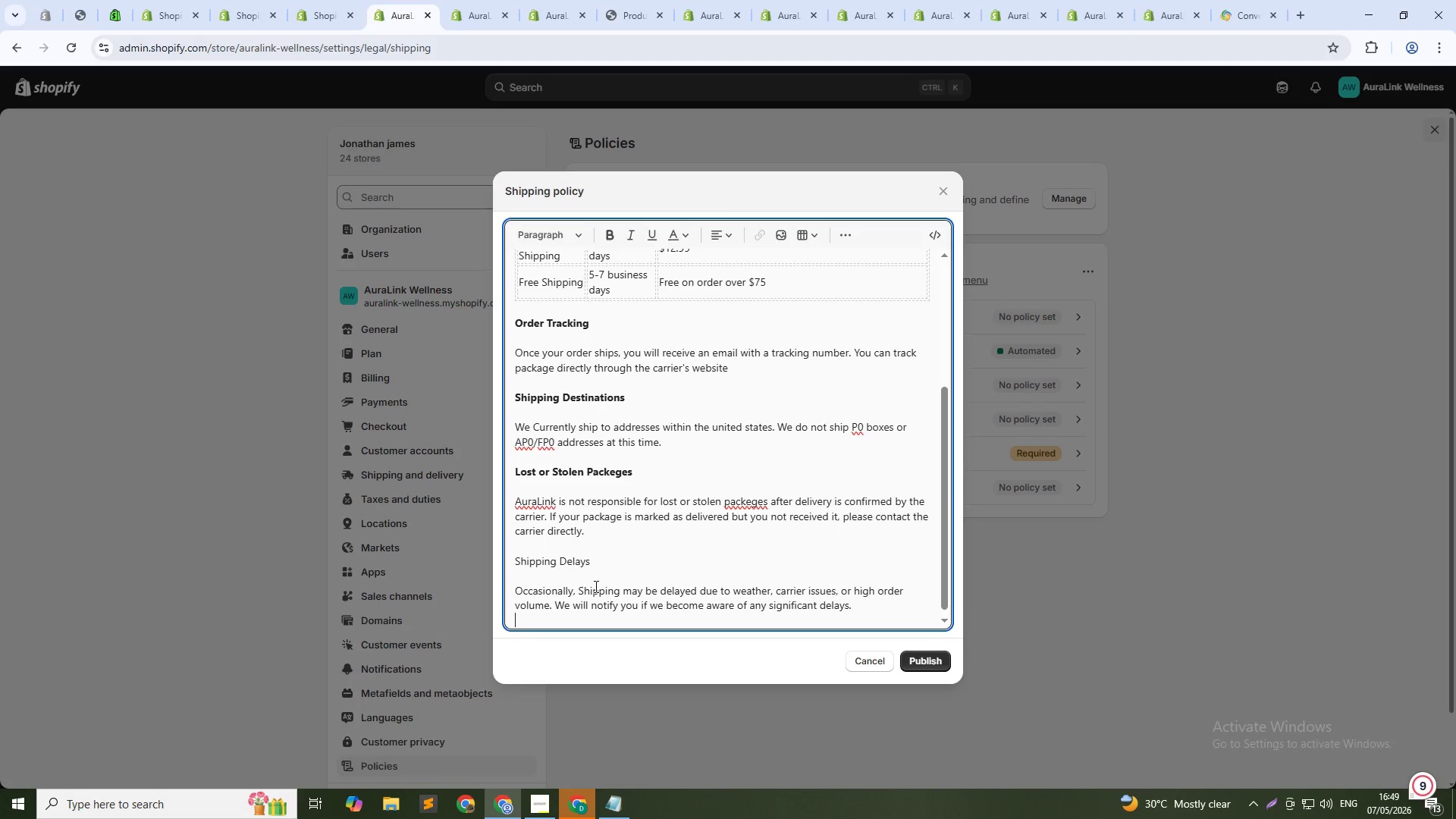 
key(Shift+Enter)
 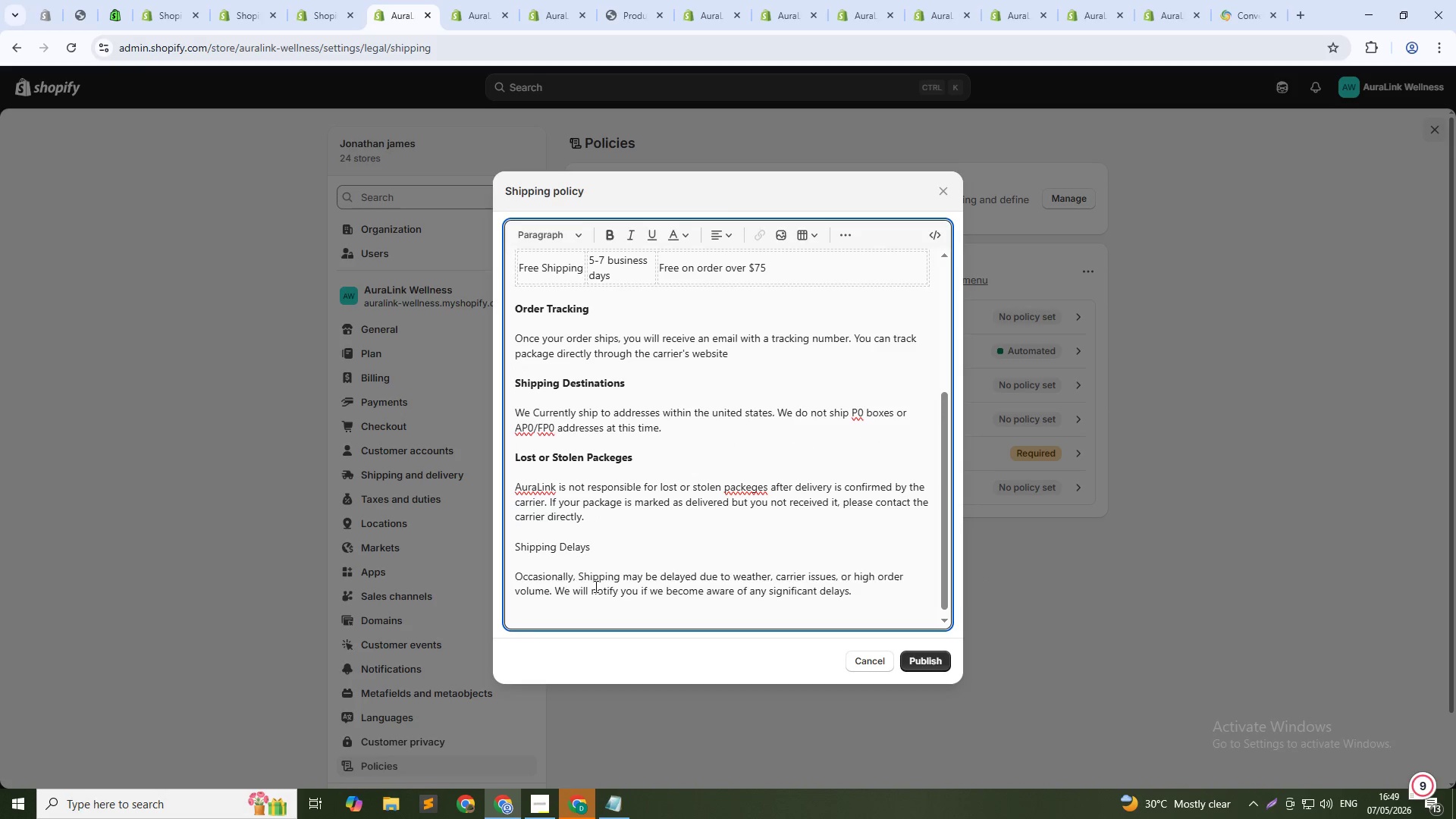 
type(Ques)
 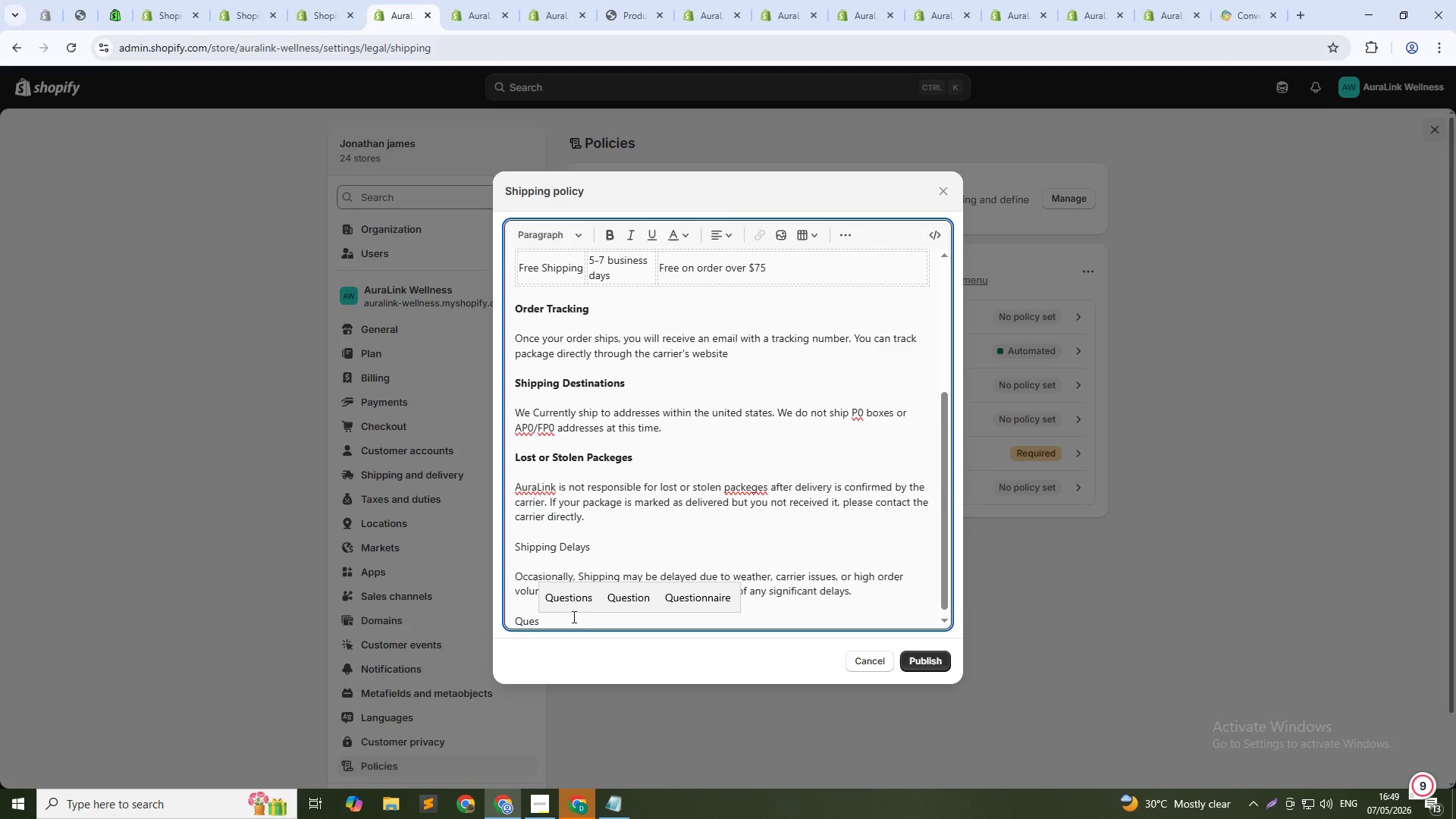 
left_click([575, 601])
 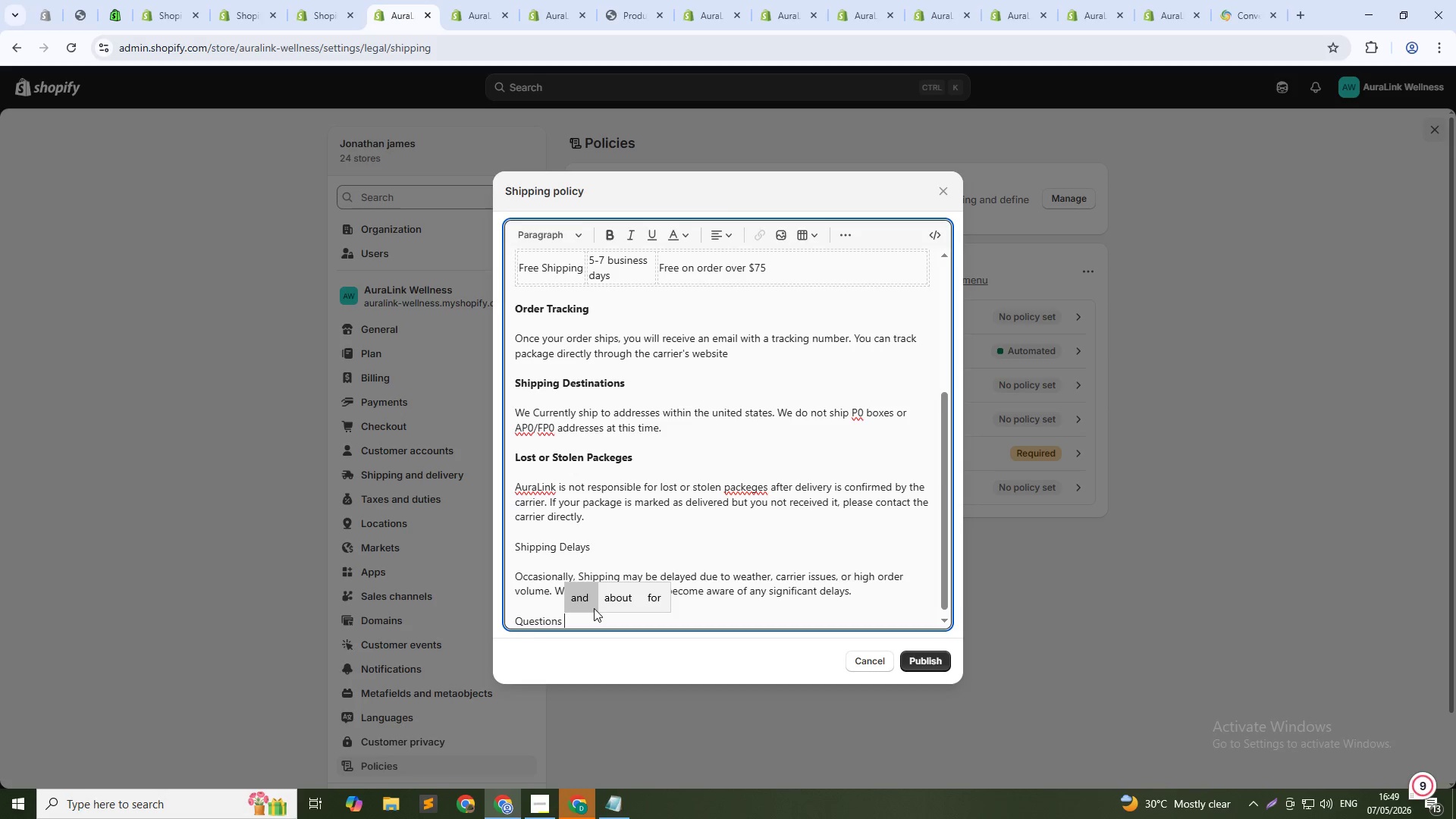 
key(Backspace)
 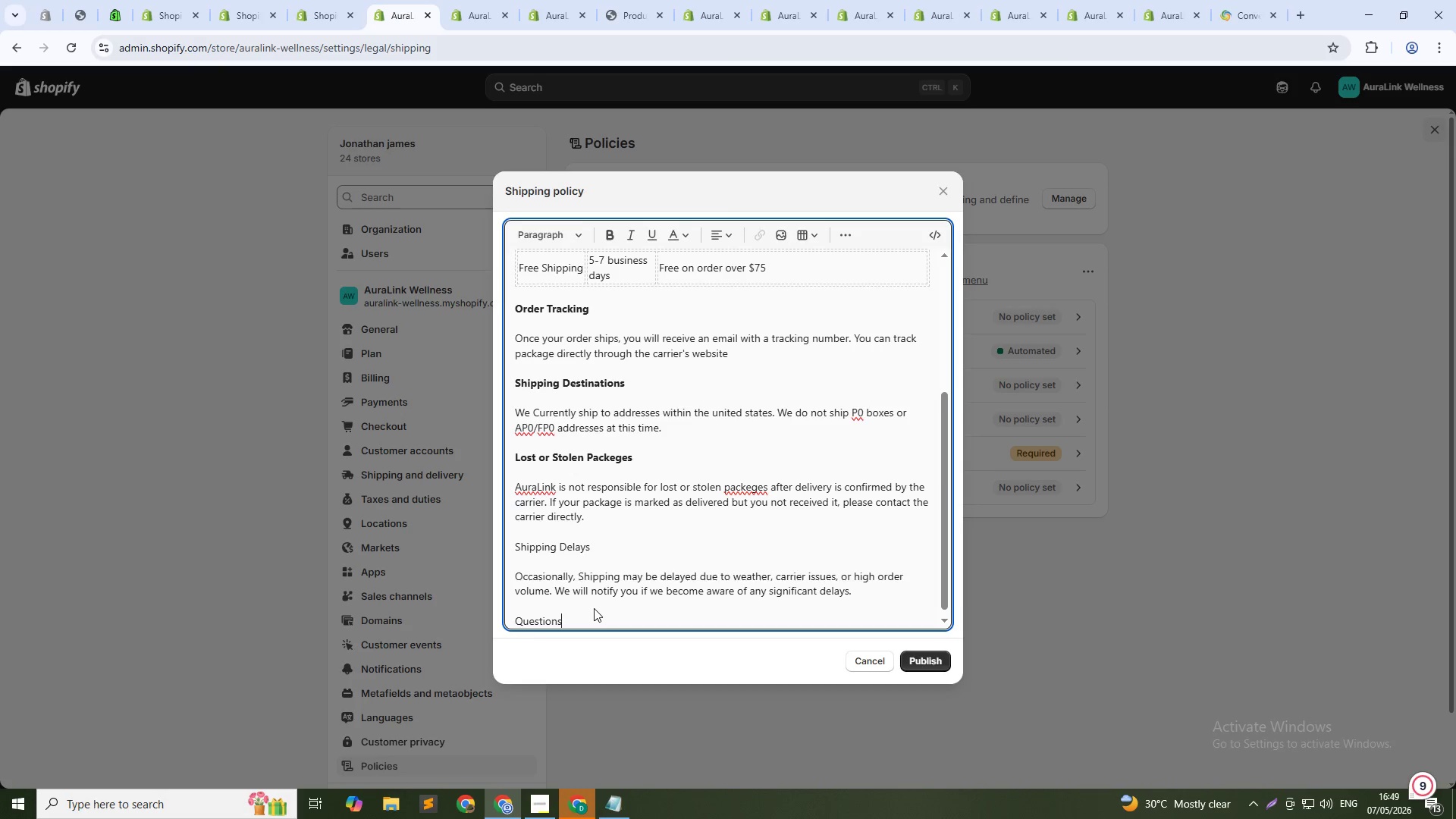 
key(Shift+ShiftRight)
 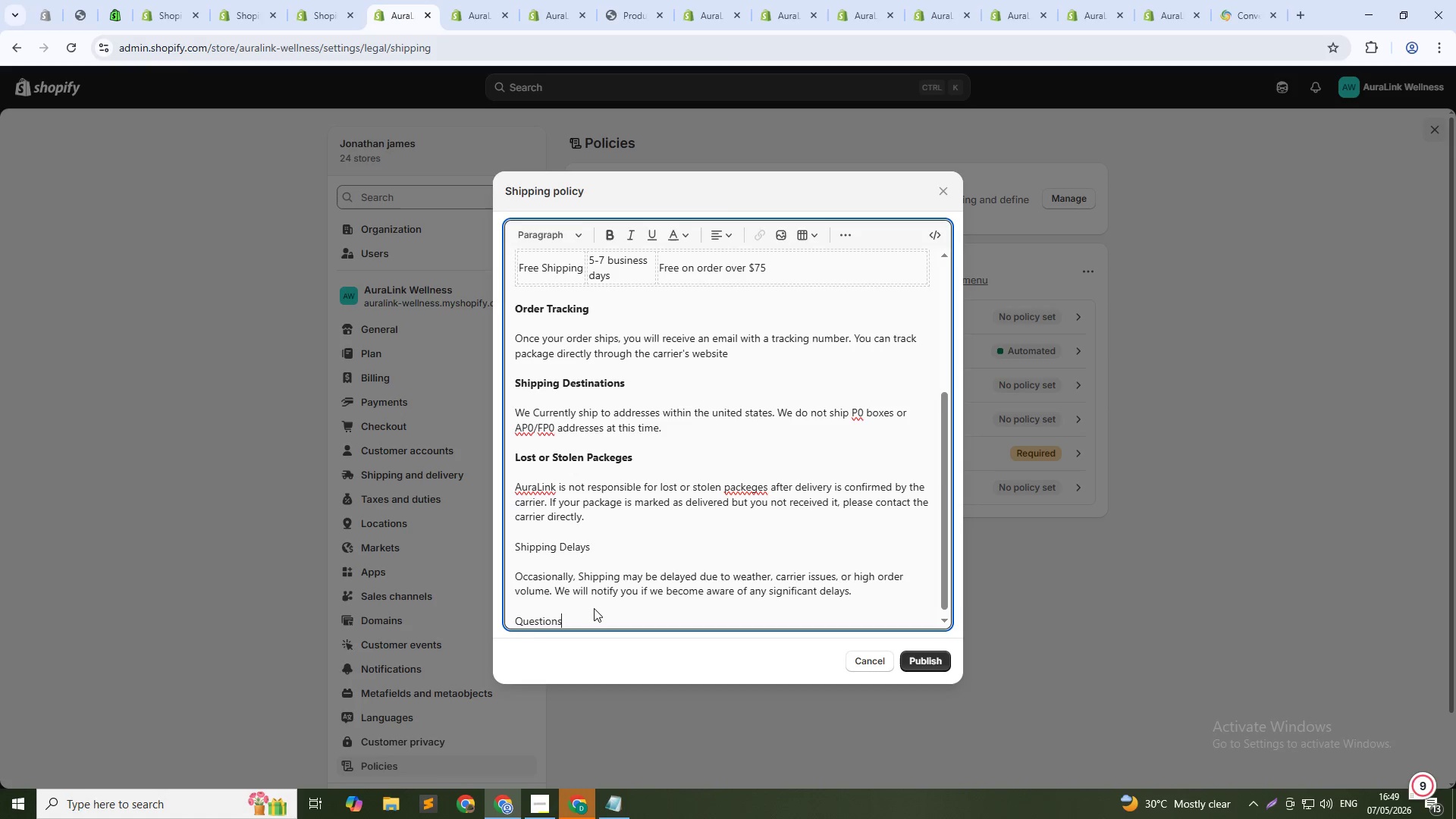 
key(Shift+Slash)
 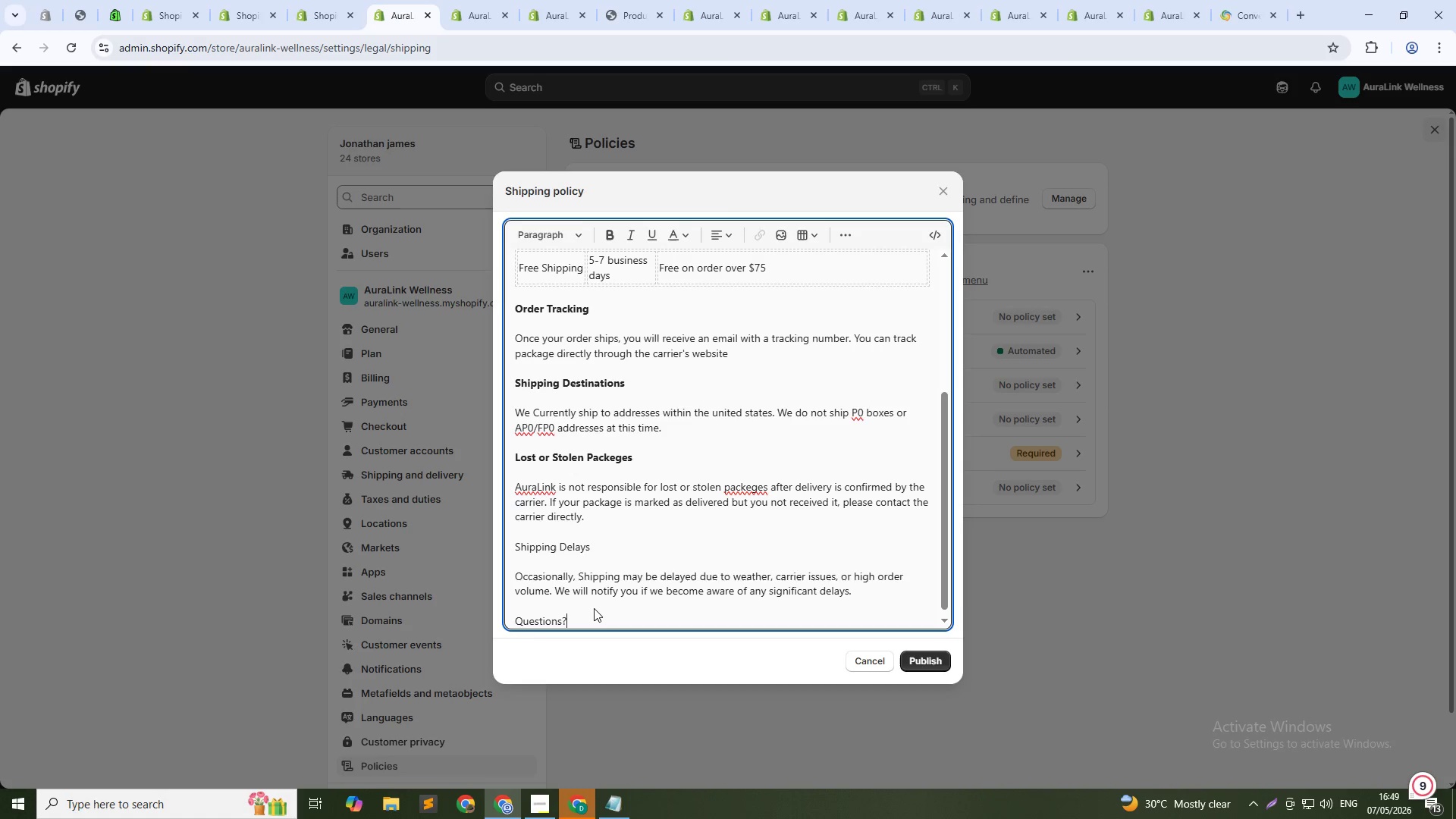 
key(Shift+Enter)
 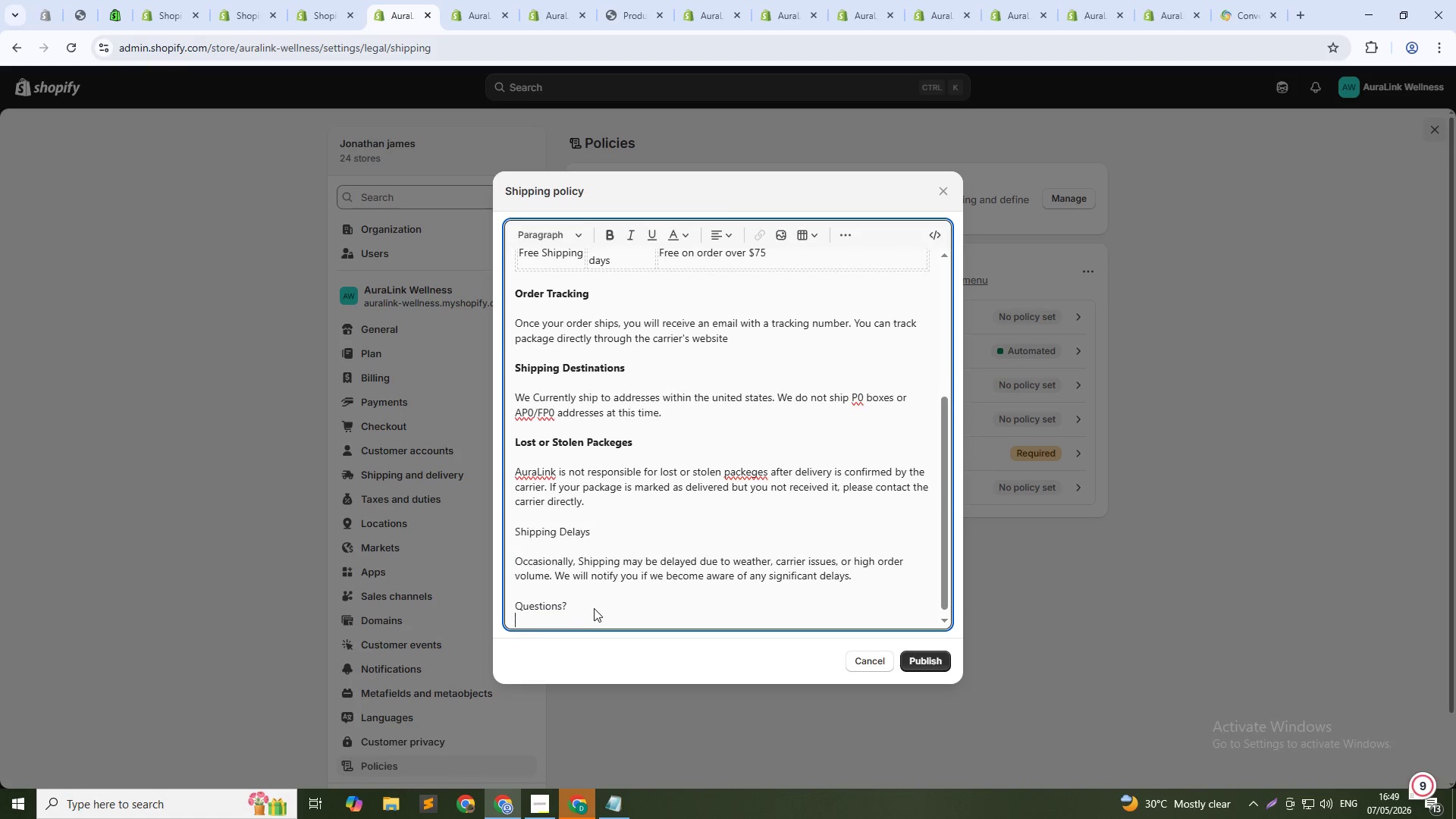 
key(Shift+Enter)
 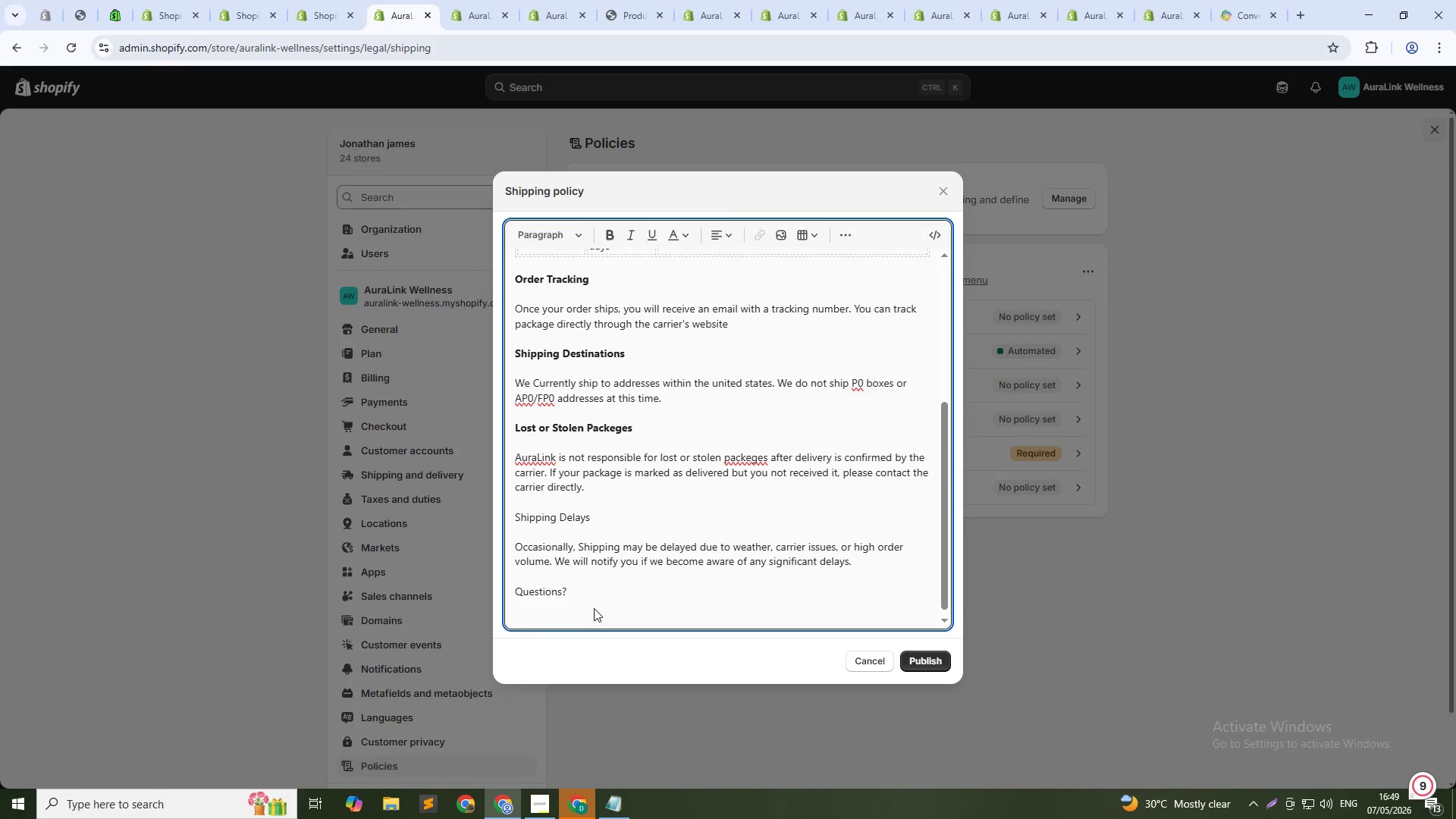 
type(Contact us at support@aurali)
 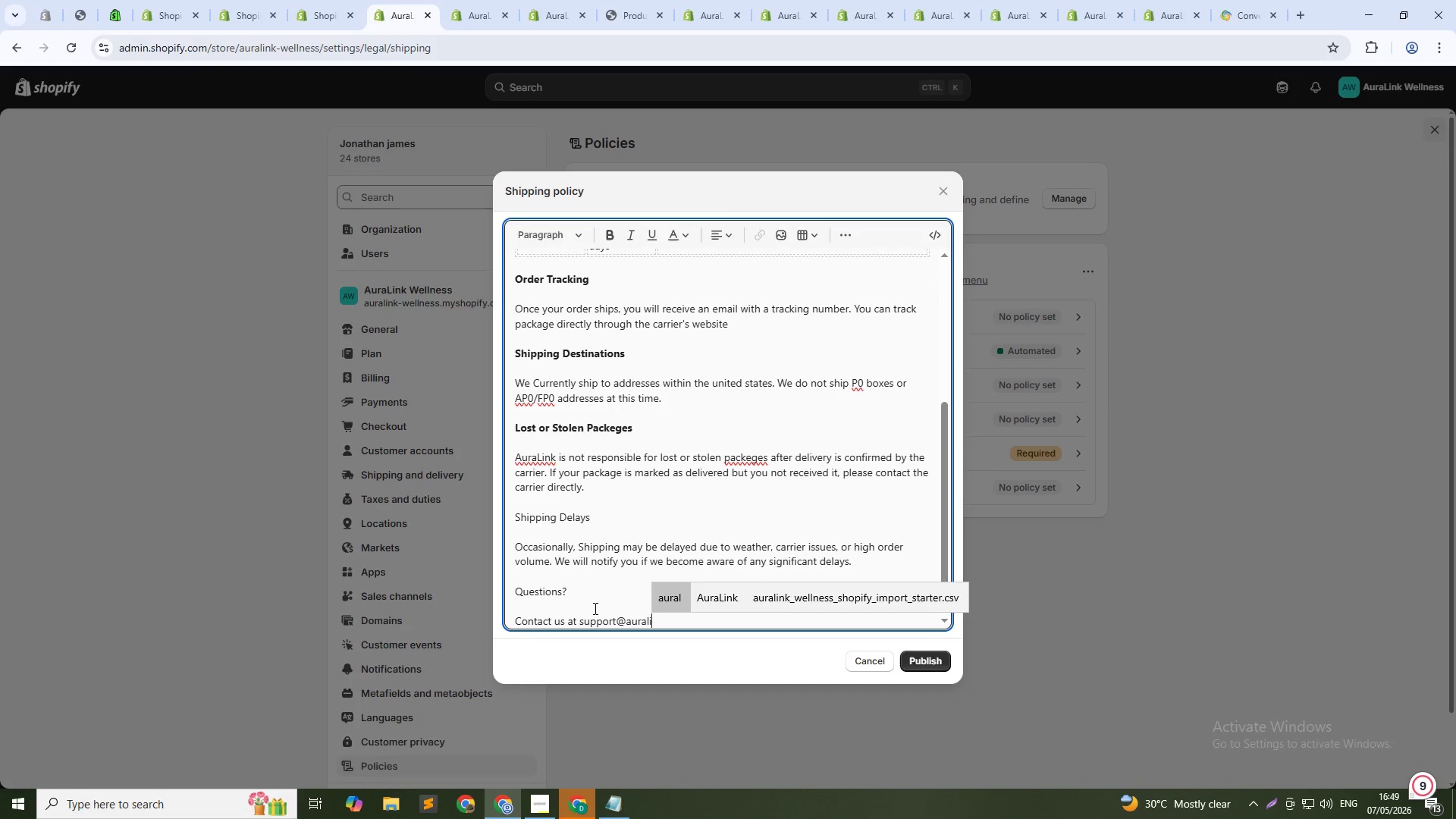 
type(nkwellness.com)
 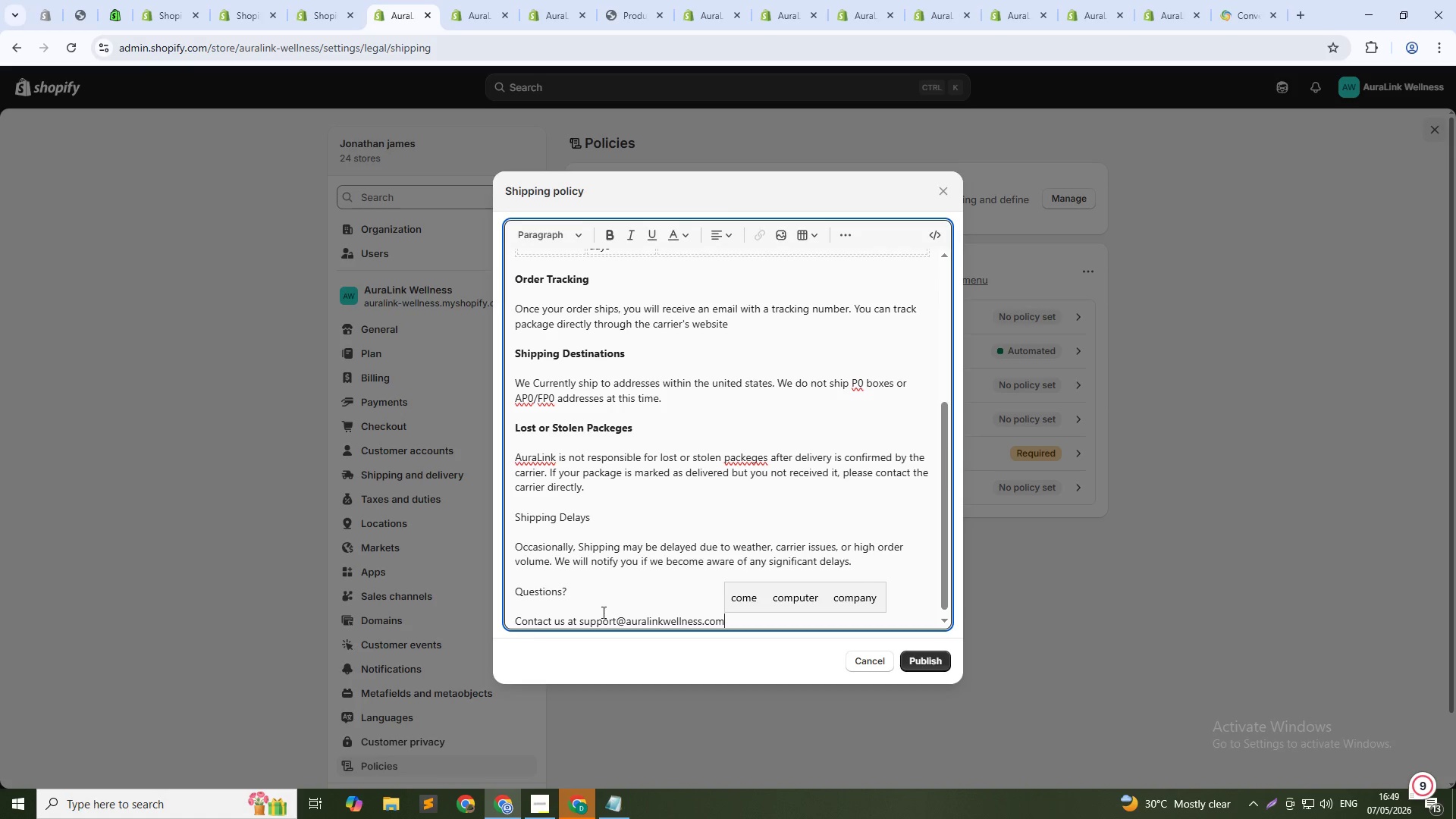 
left_click_drag(start_coordinate=[579, 591], to_coordinate=[482, 580])
 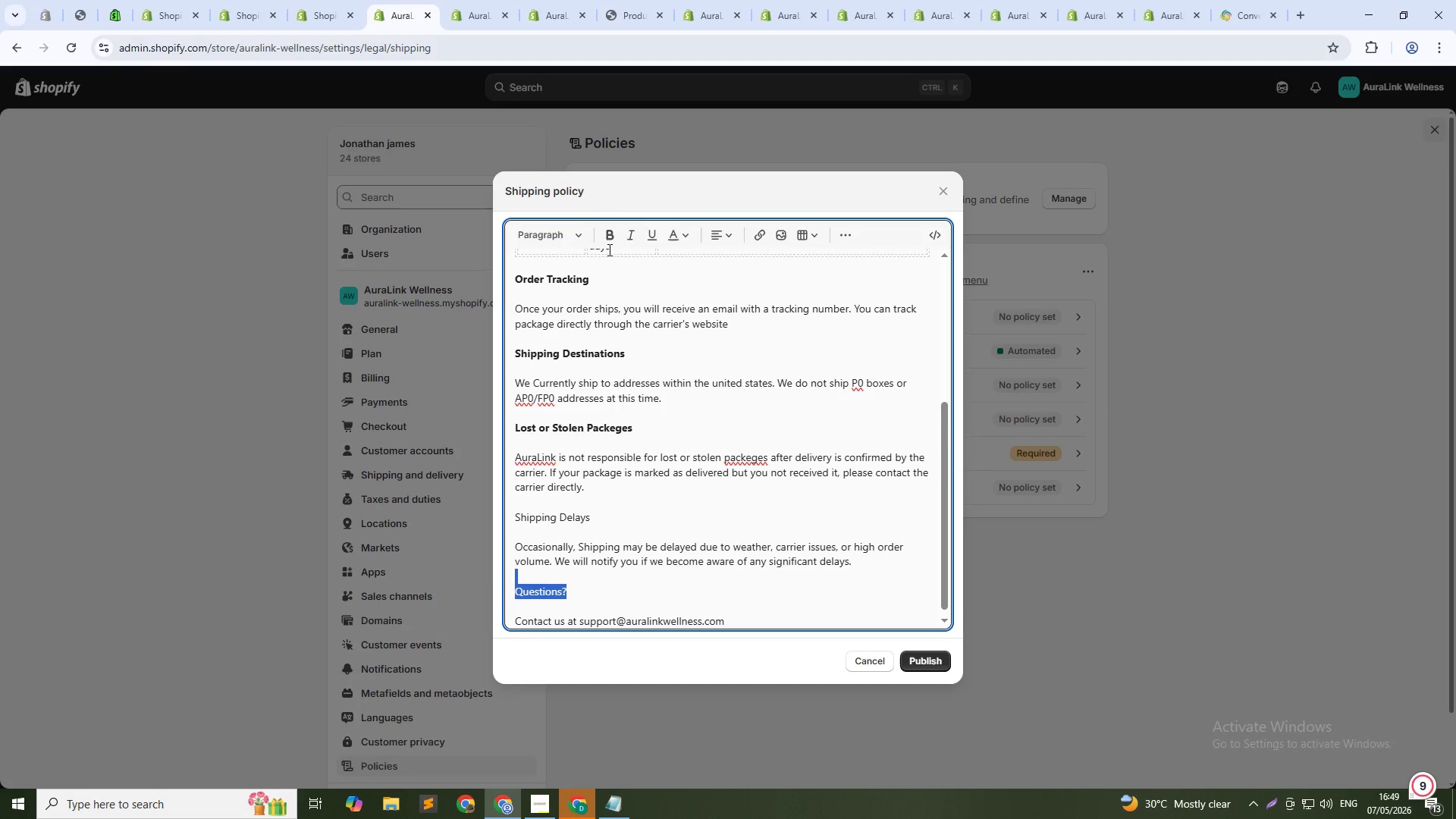 
left_click([607, 243])
 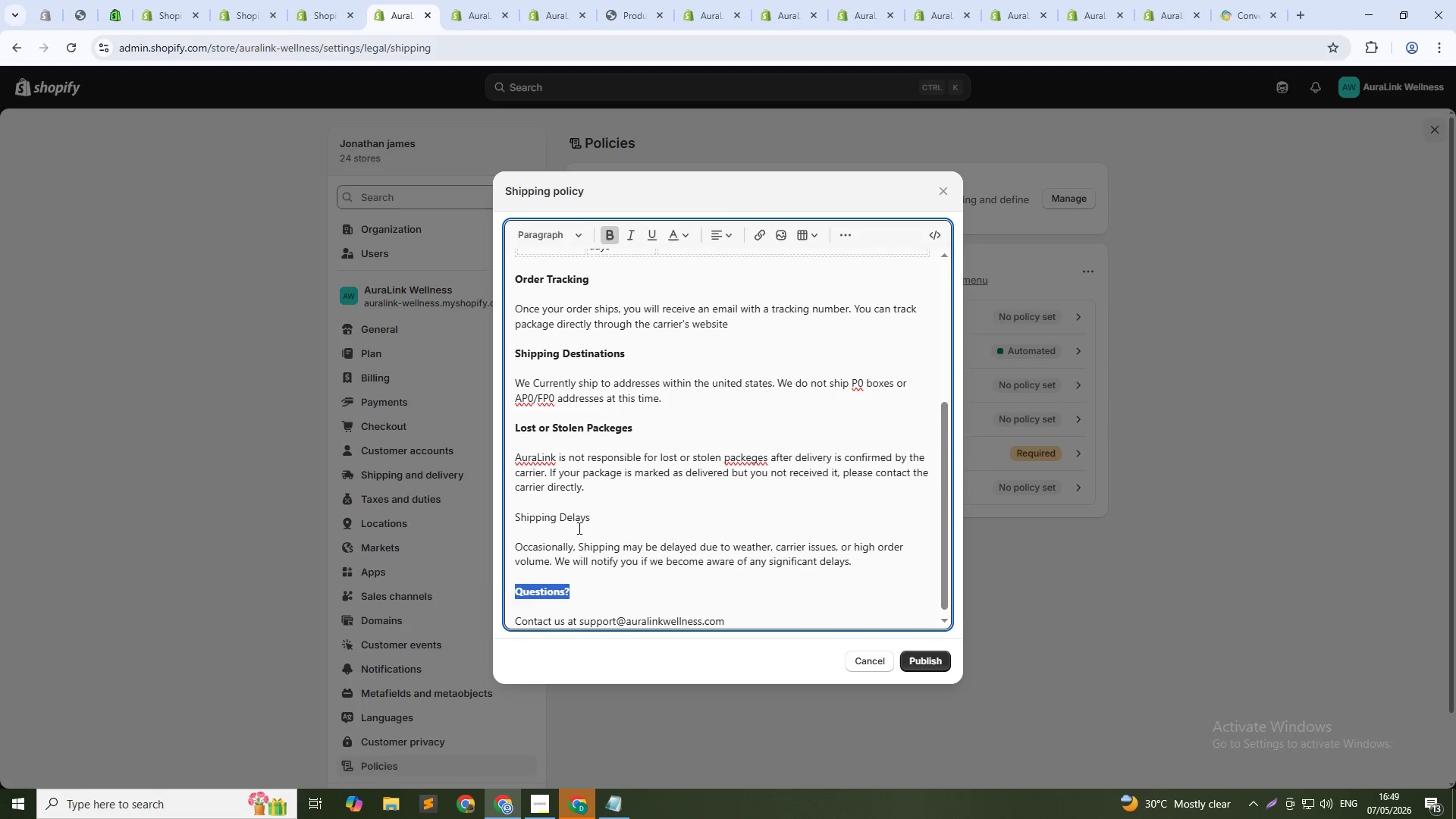 
left_click([560, 500])
 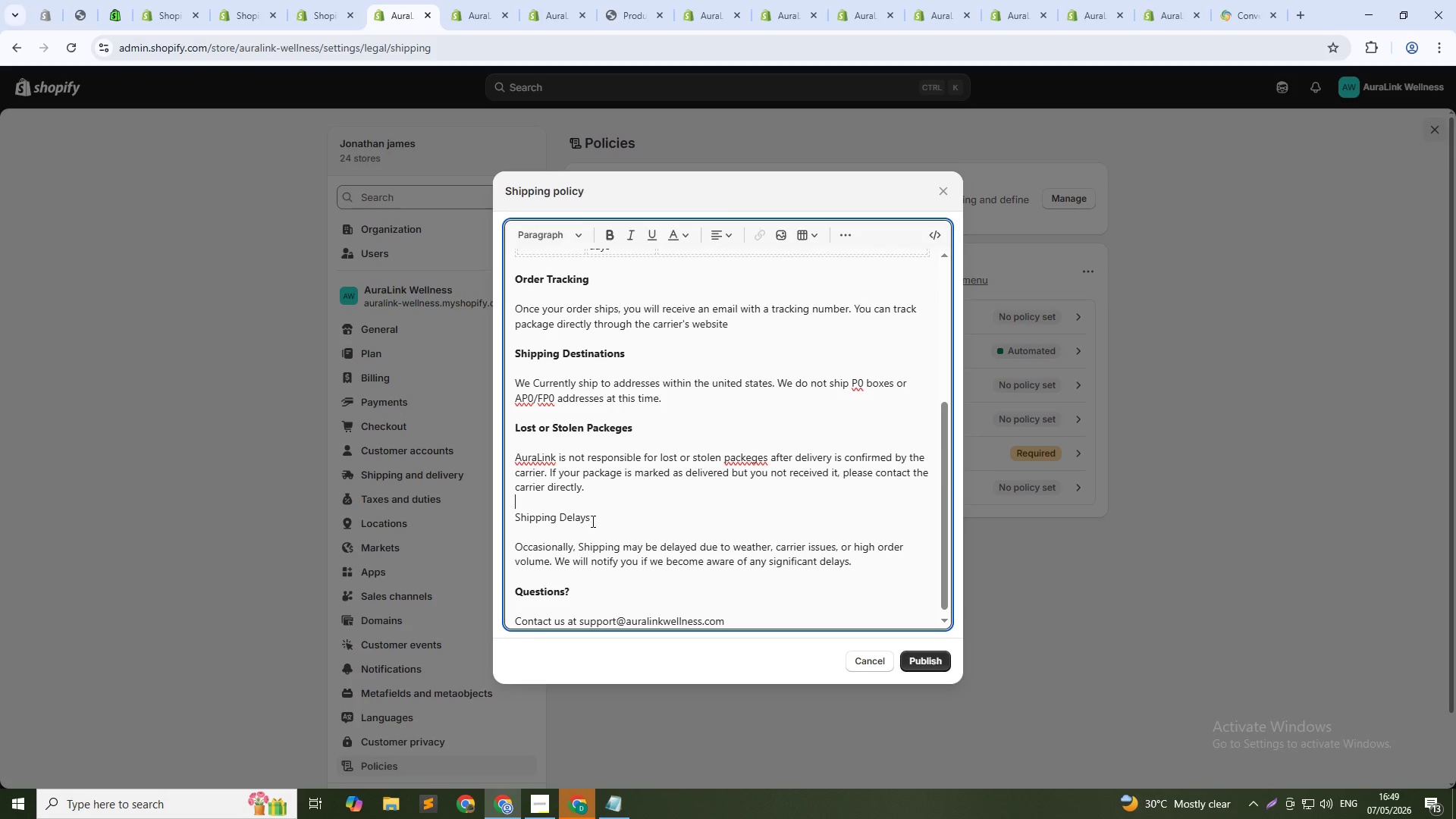 
left_click_drag(start_coordinate=[592, 521], to_coordinate=[509, 517])
 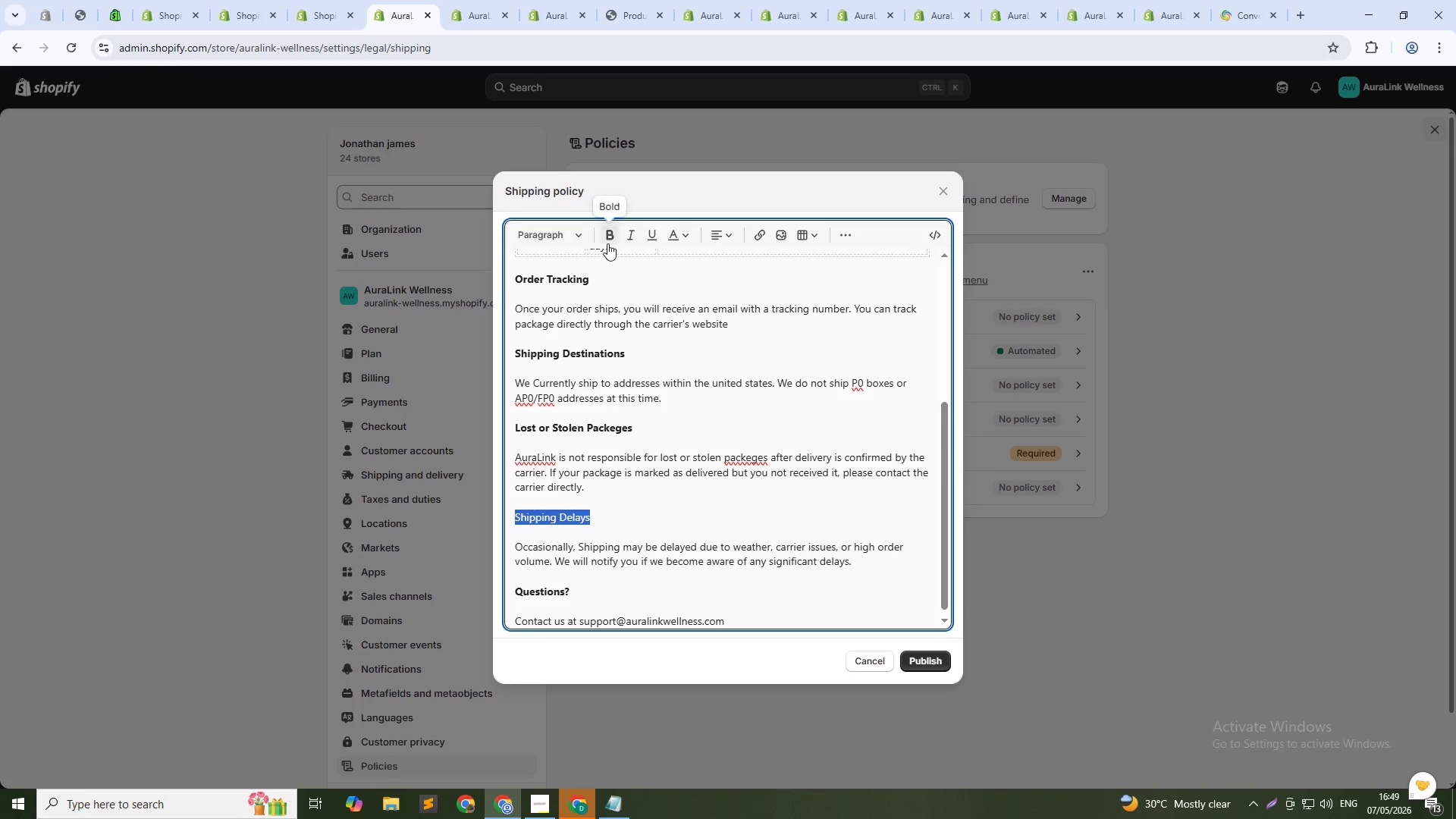 
left_click([607, 243])
 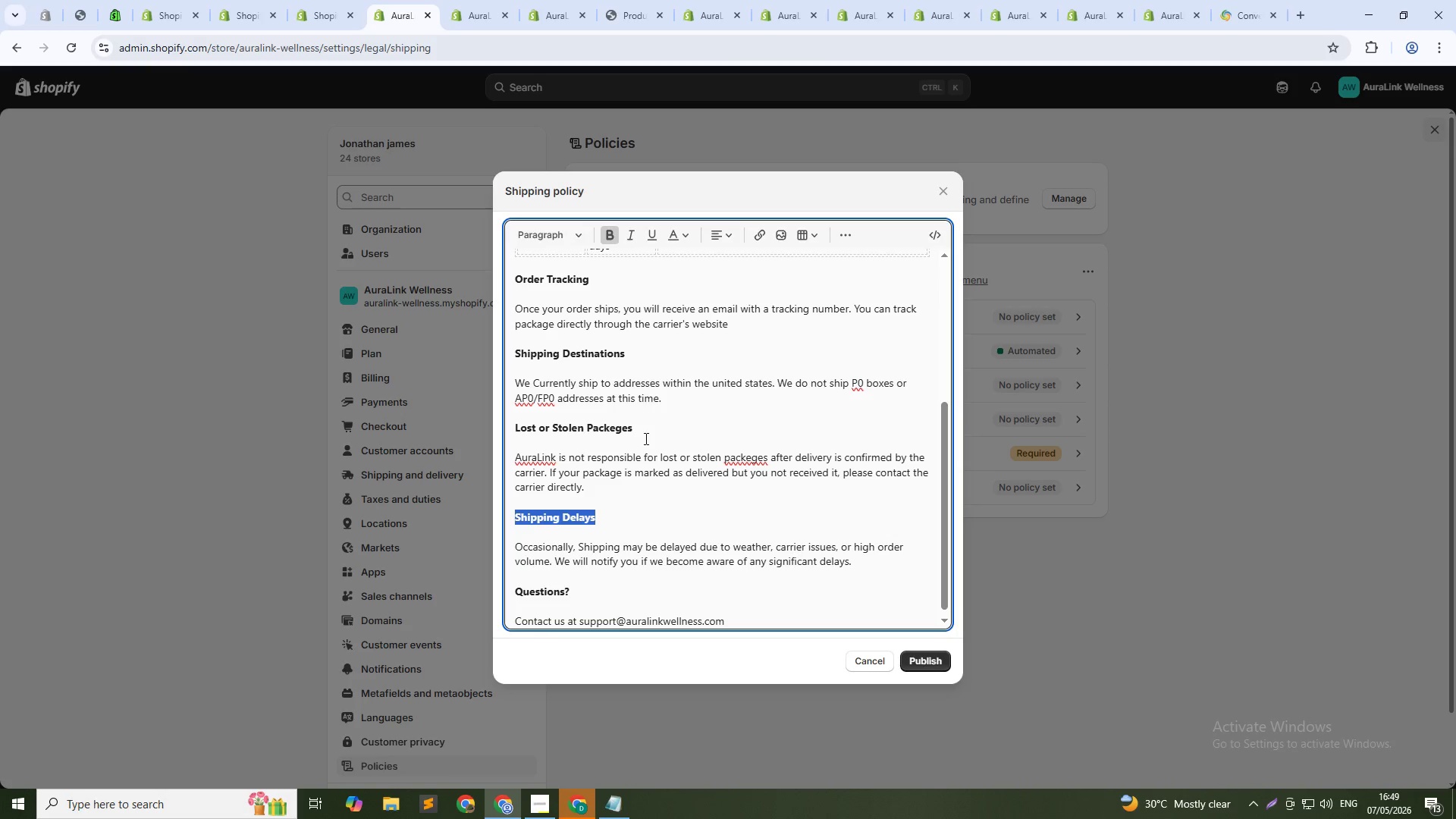 
left_click([627, 469])
 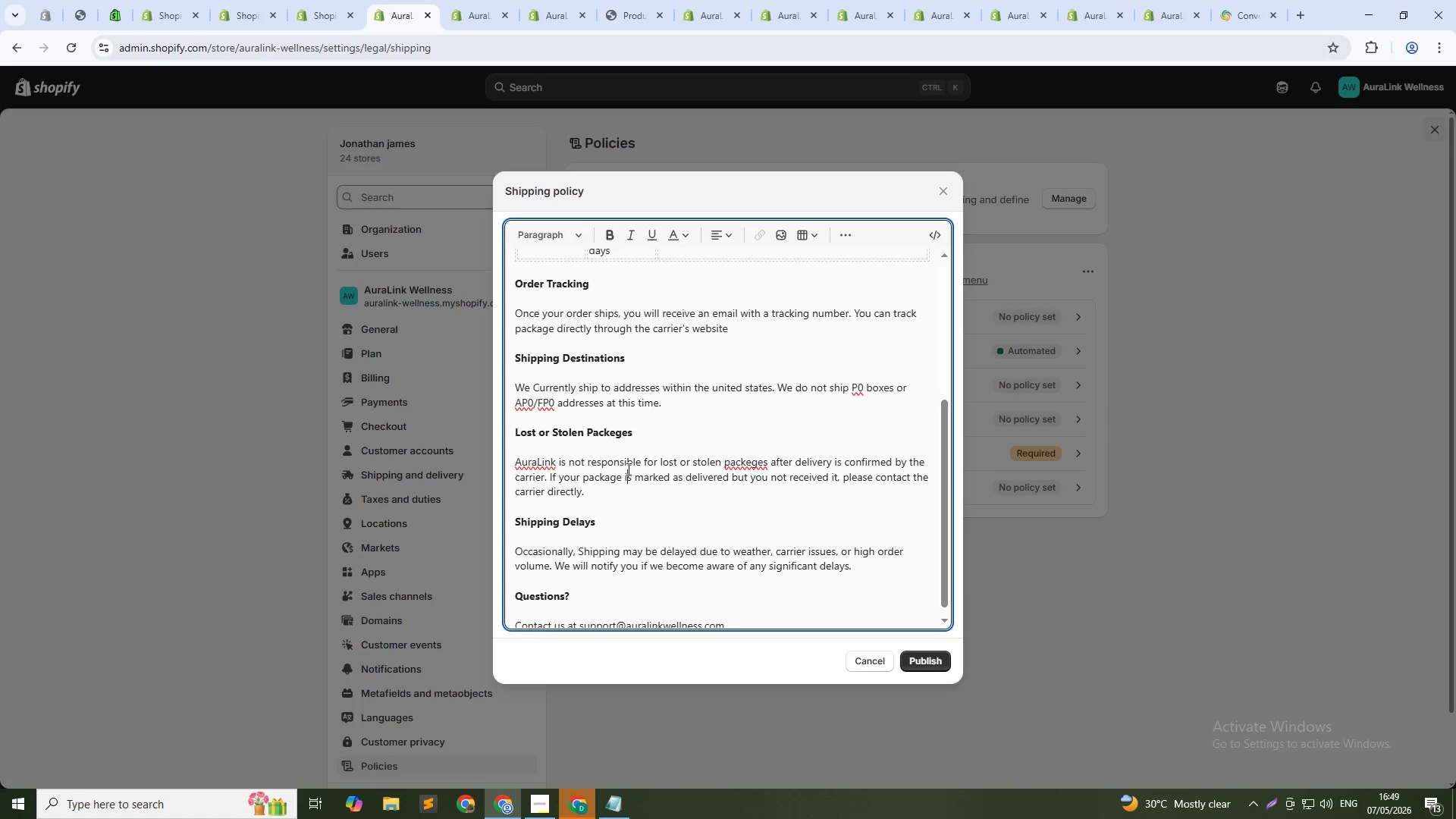 
scroll: coordinate [627, 469], scroll_direction: up, amount: 7.0
 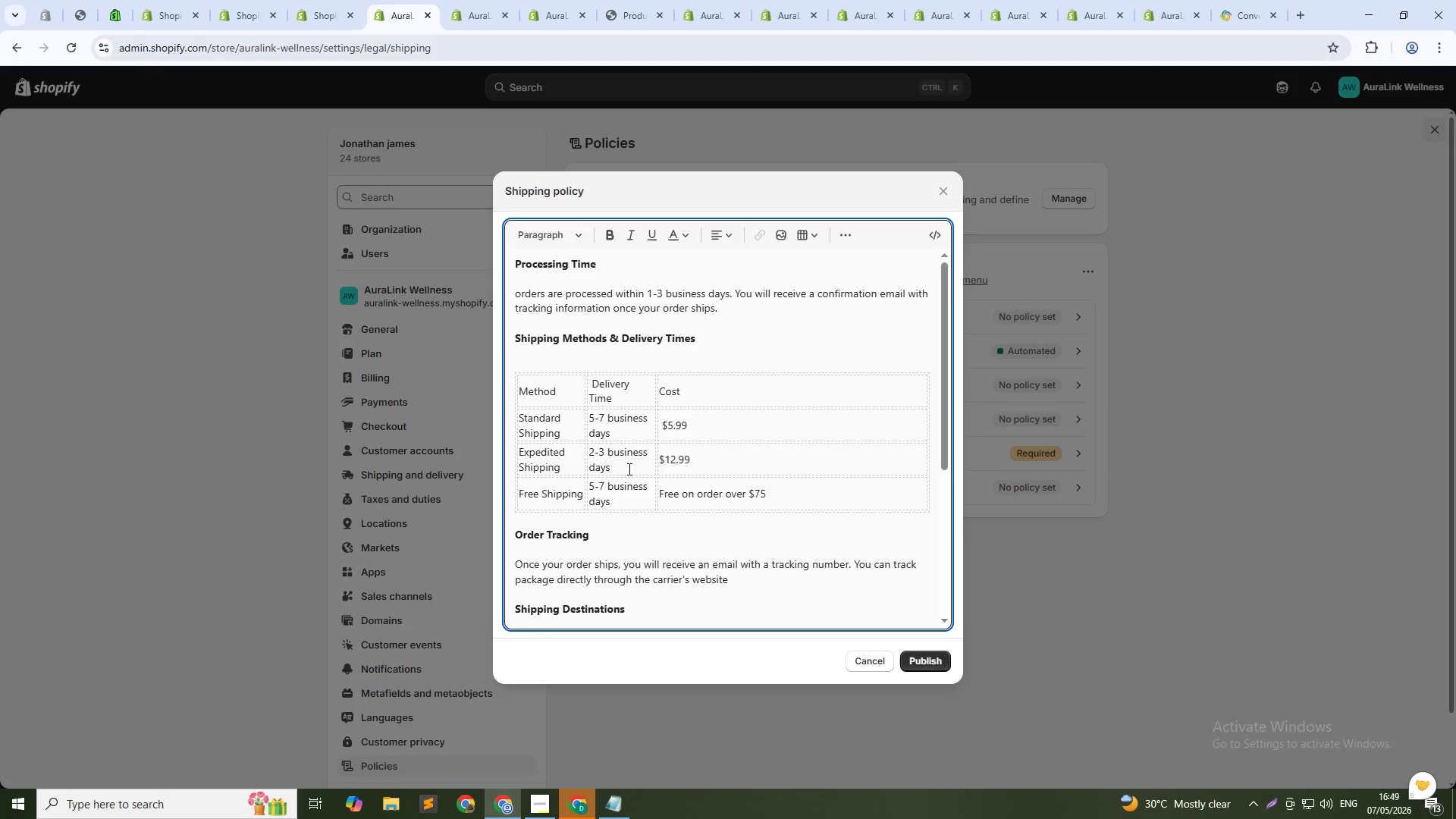 
scroll: coordinate [628, 469], scroll_direction: down, amount: 2.0
 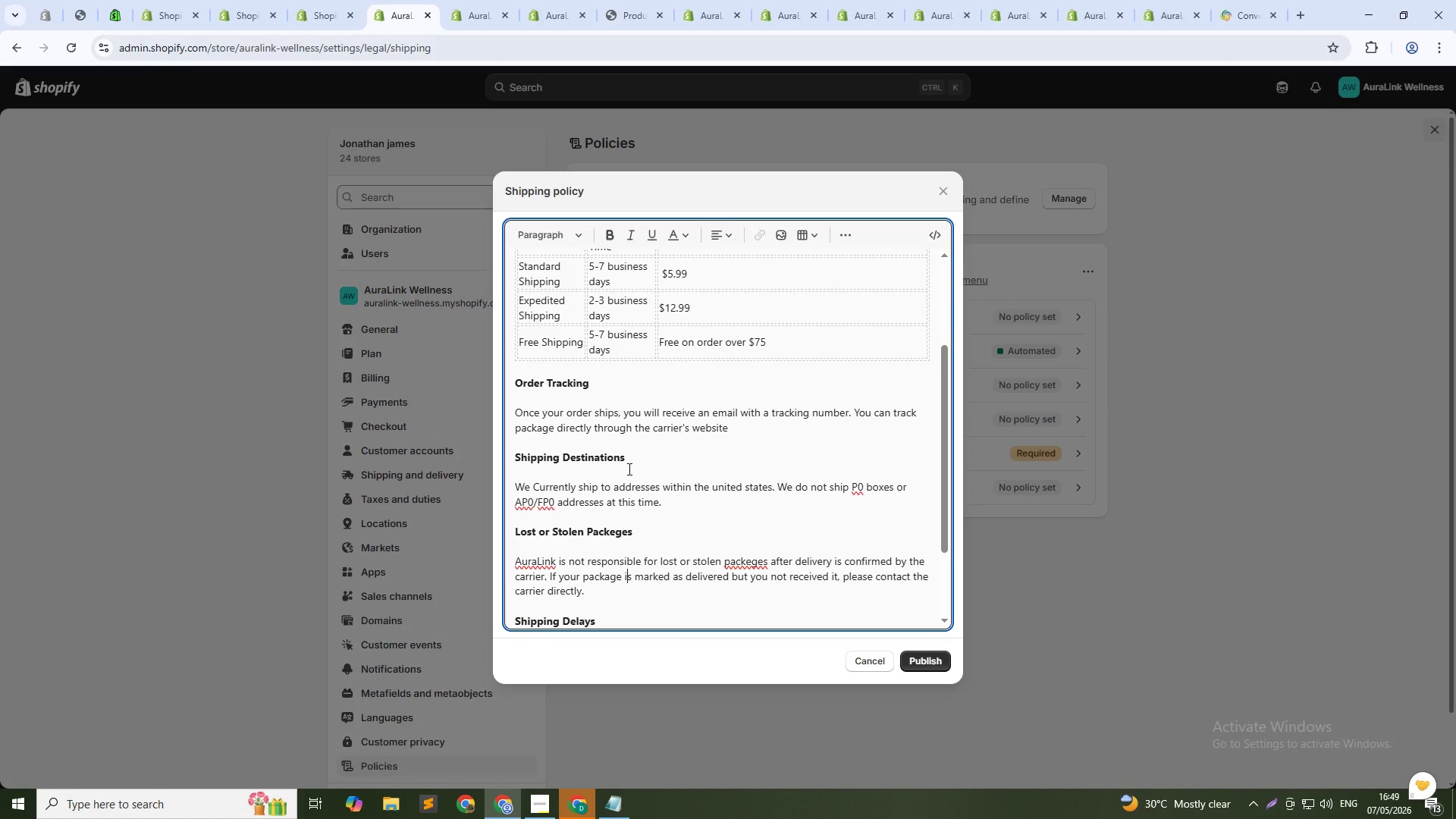 
scroll: coordinate [628, 469], scroll_direction: up, amount: 7.0
 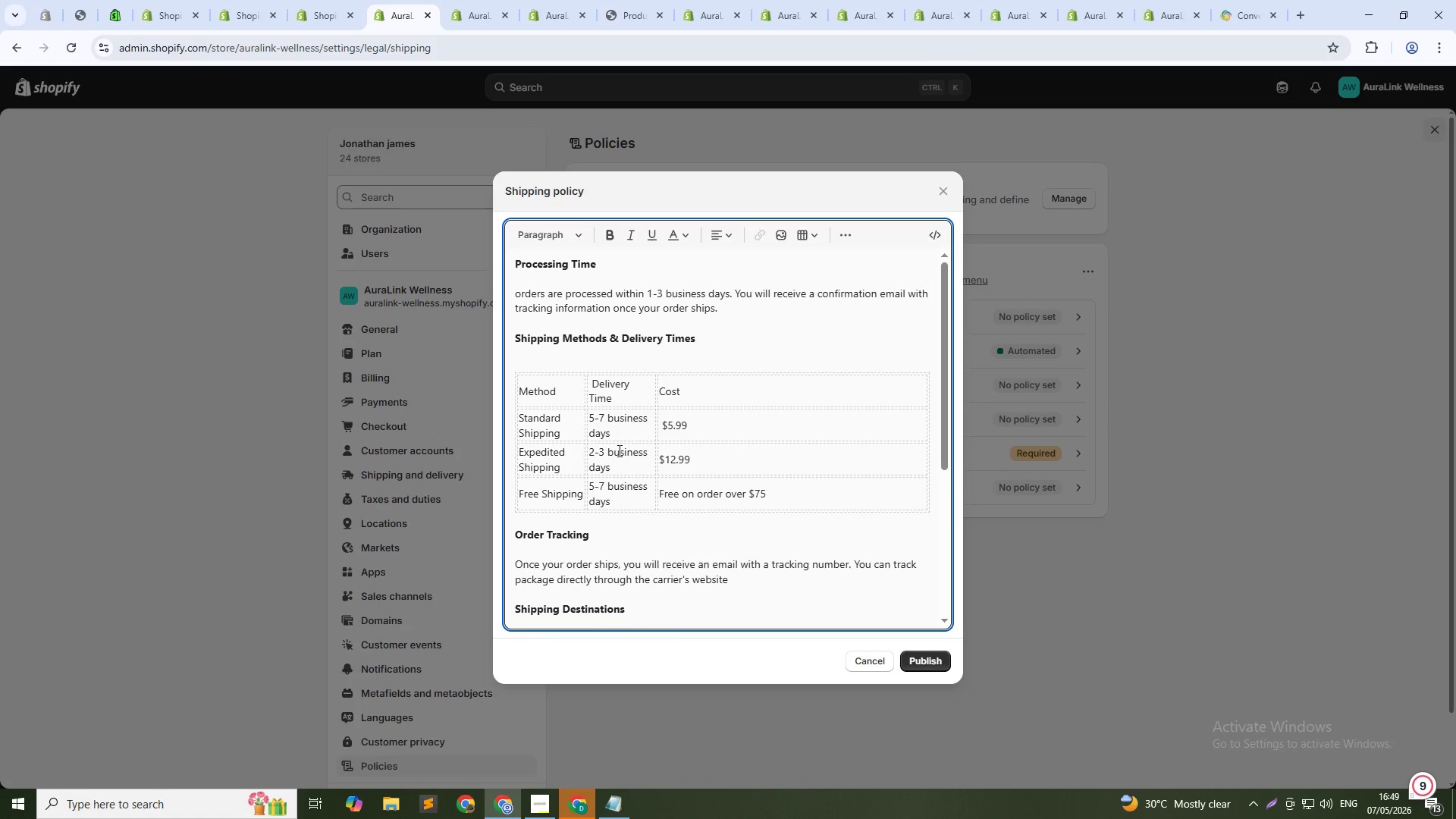 
double_click([586, 391])
 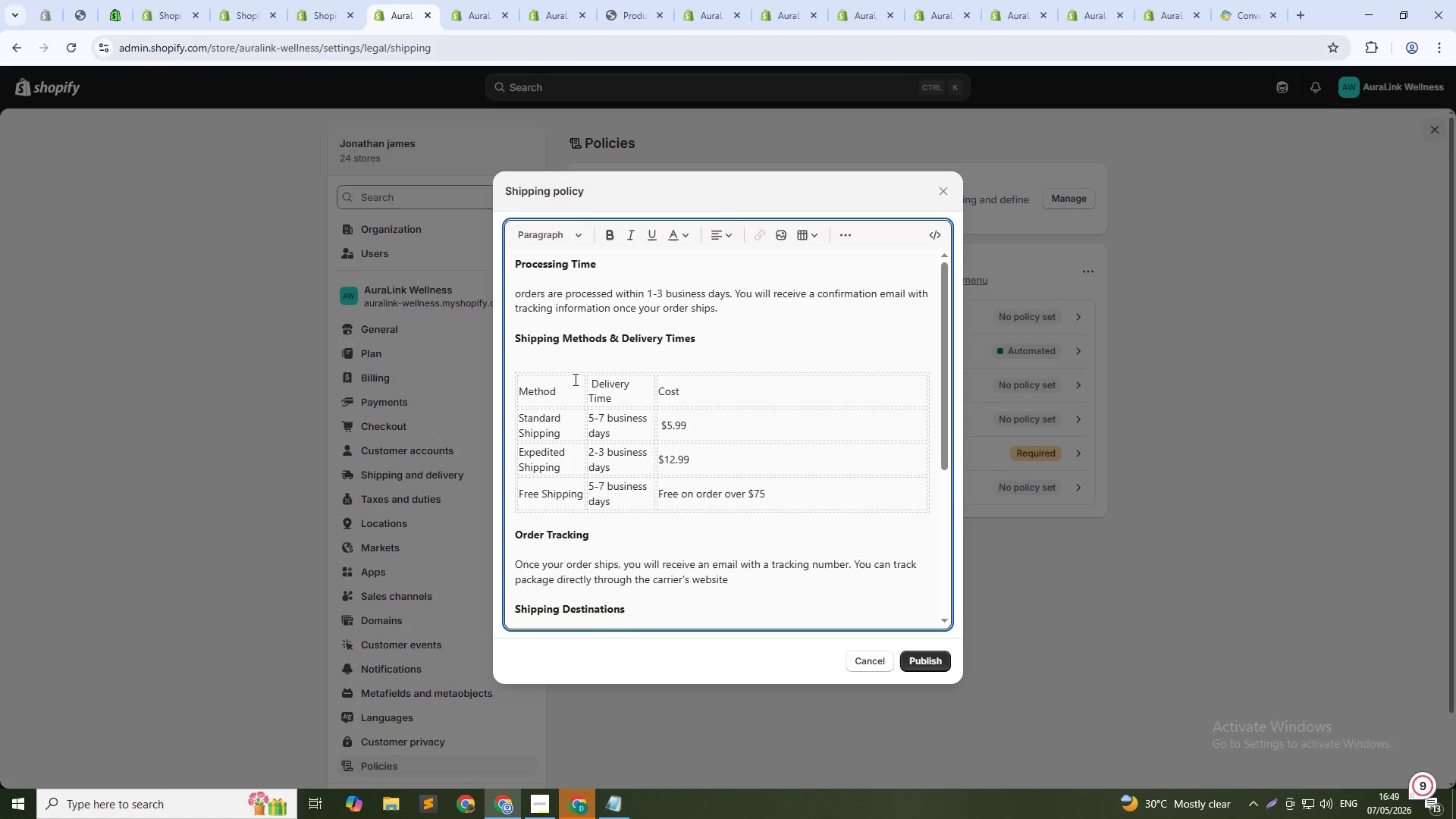 
double_click([574, 379])
 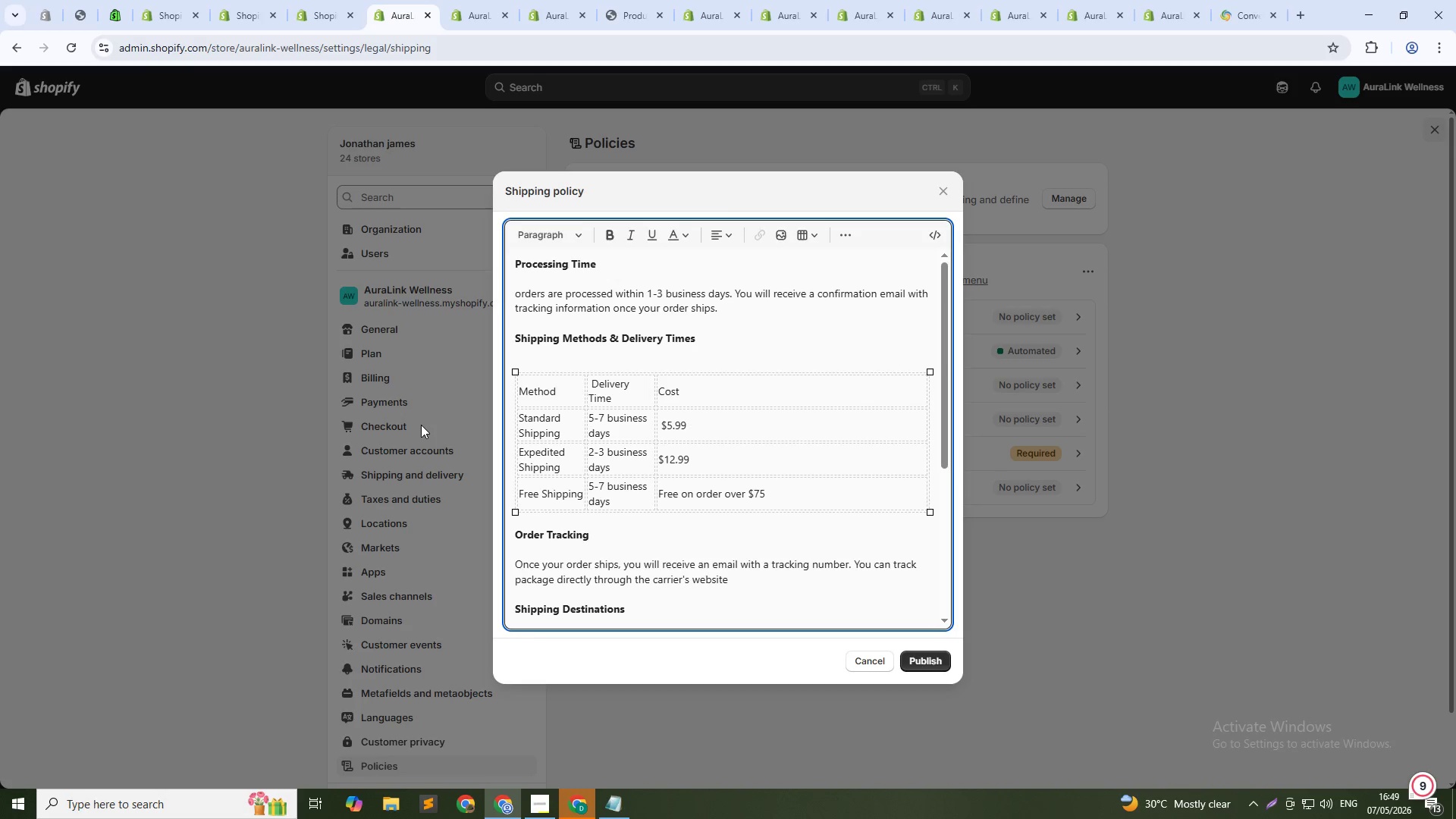 
wait(5.19)
 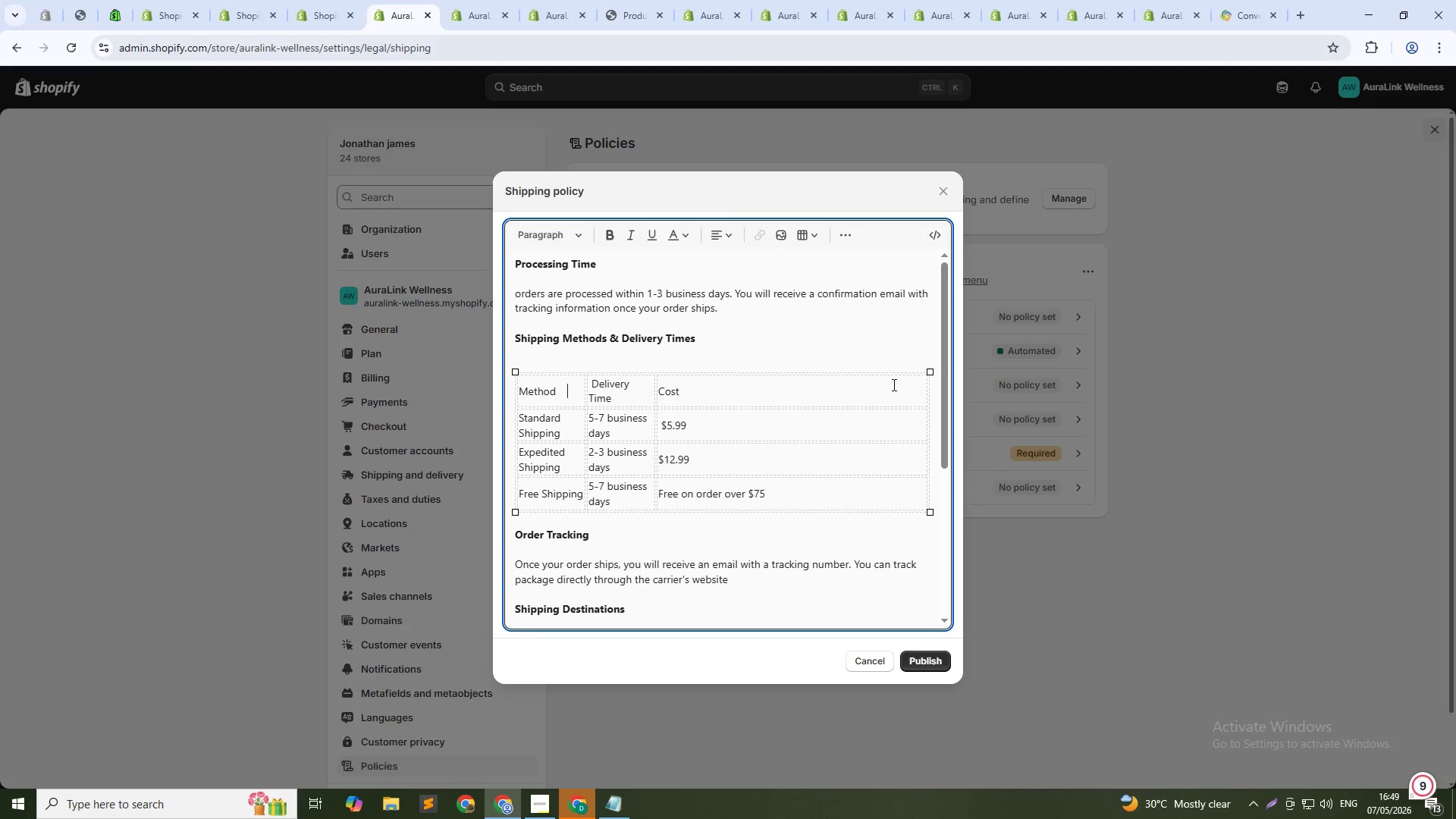 
left_click([654, 421])
 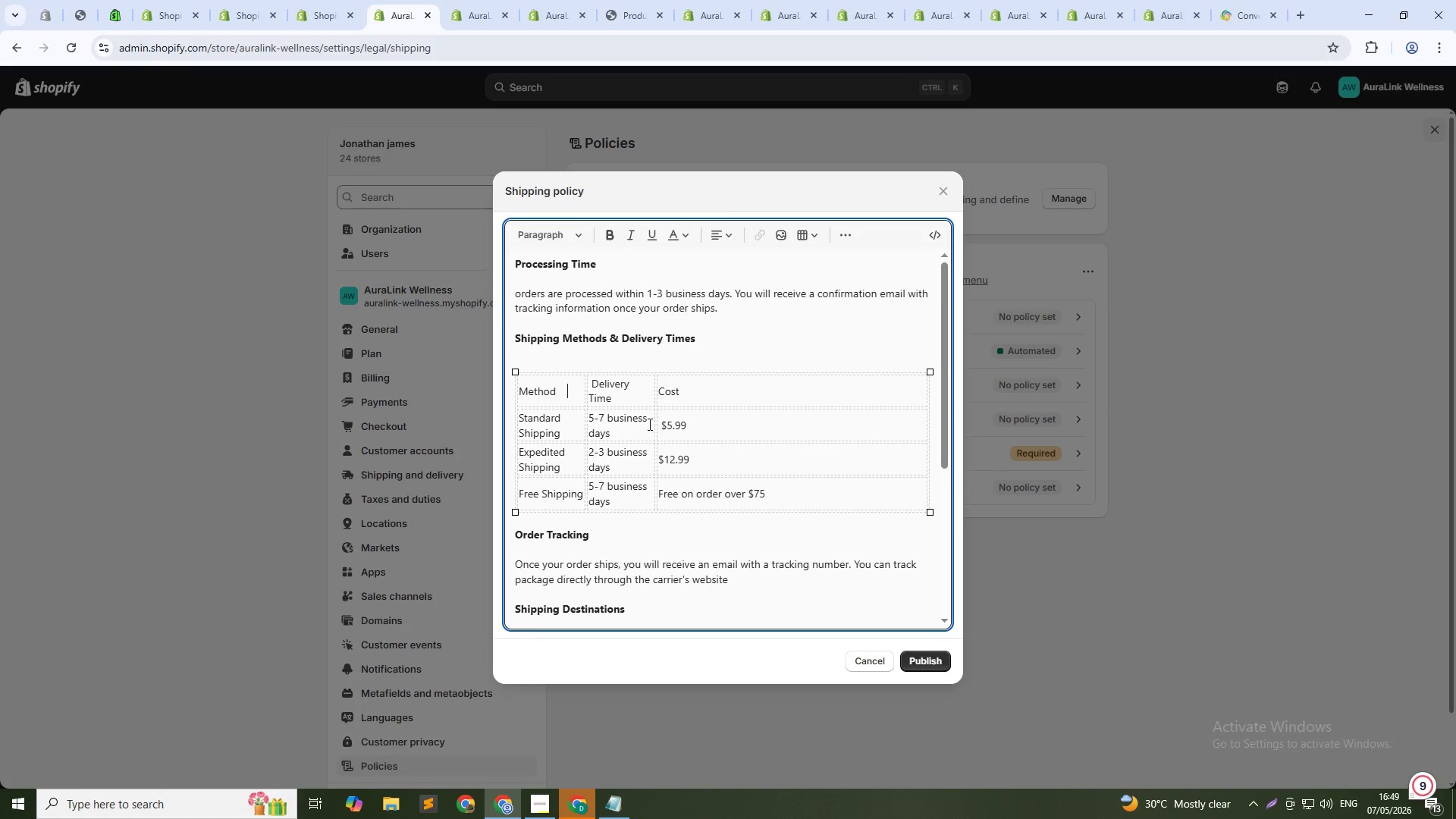 
left_click([648, 423])
 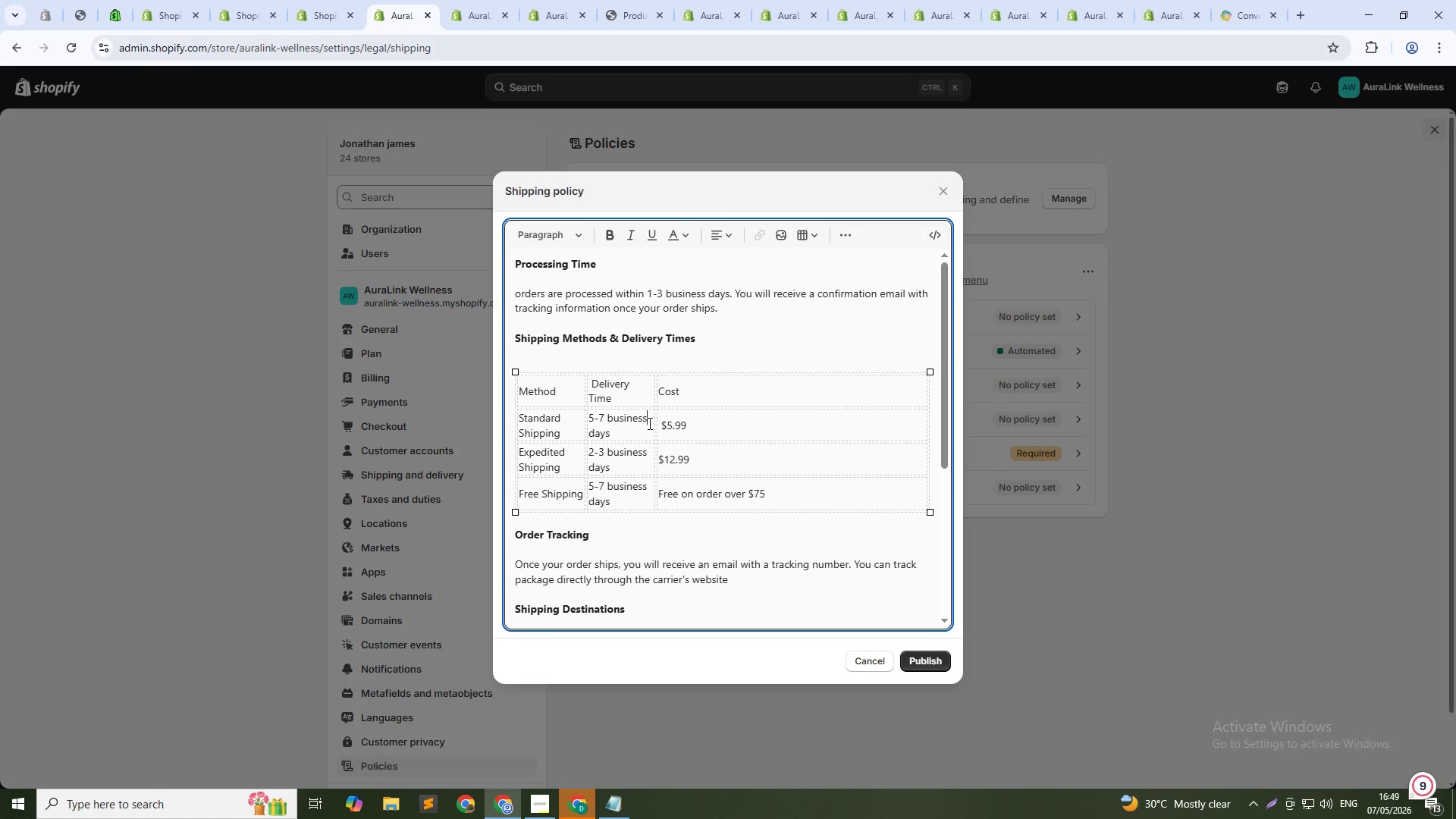 
key(Space)
 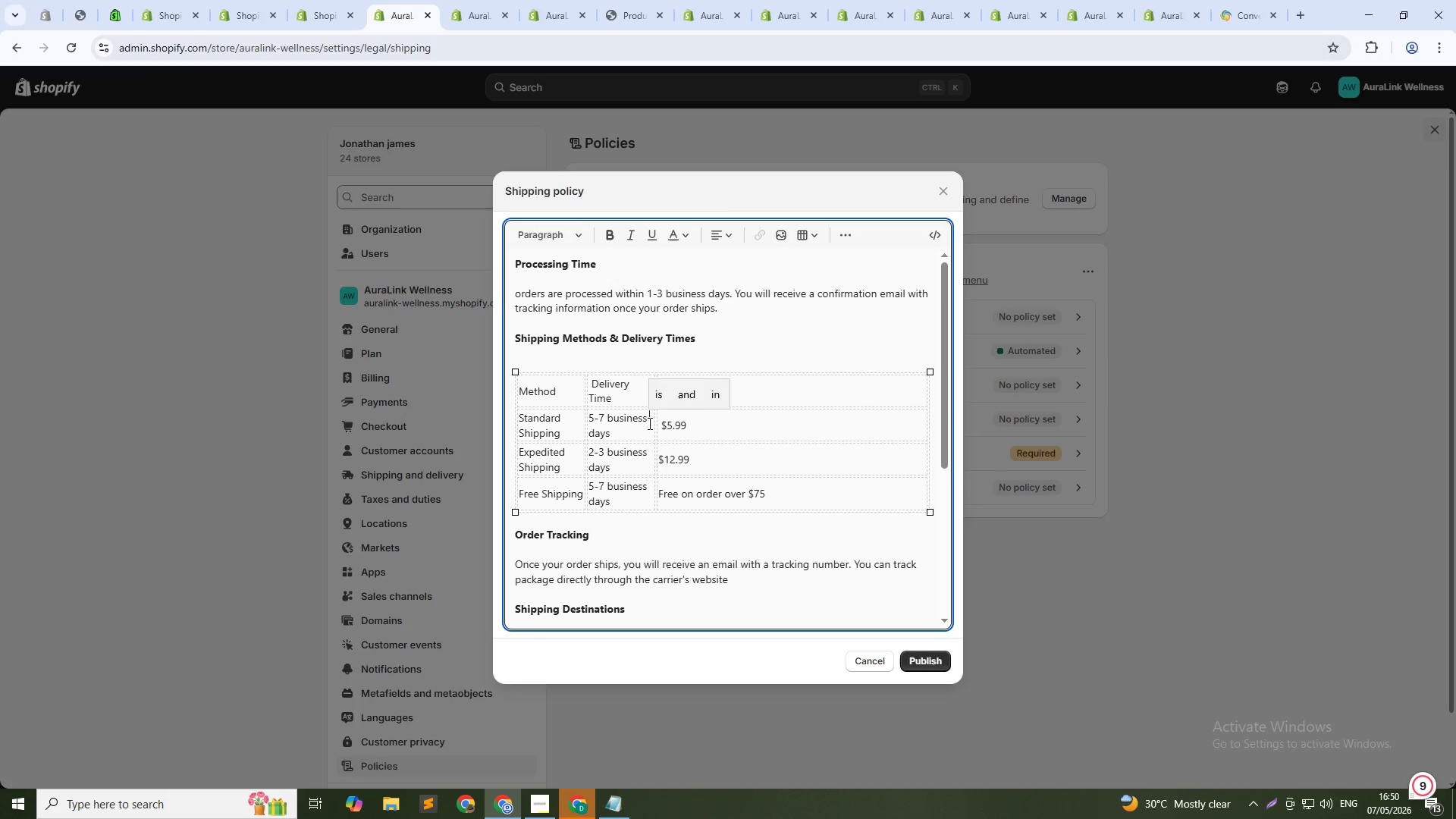 
key(Space)
 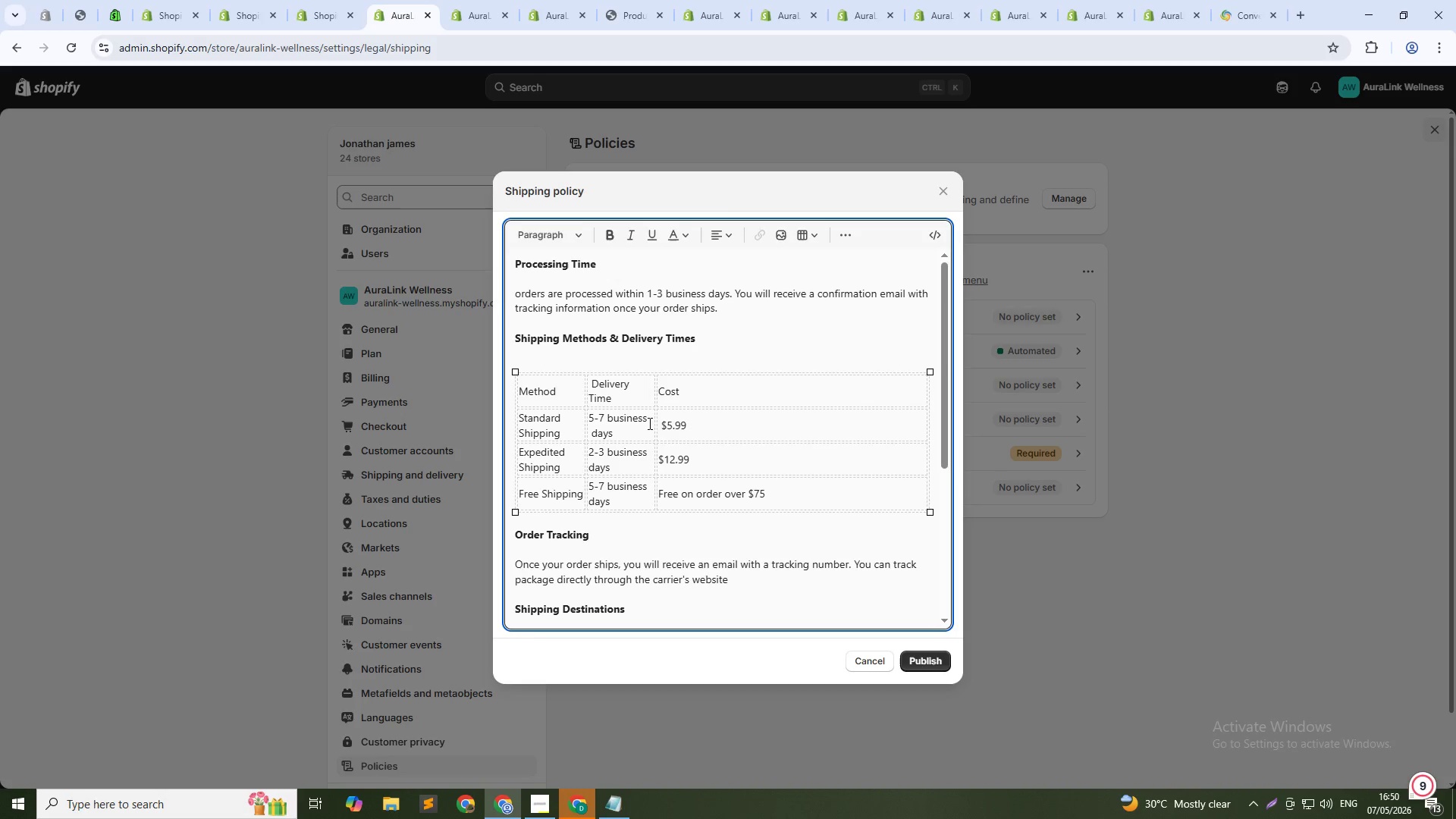 
key(Control+ControlLeft)
 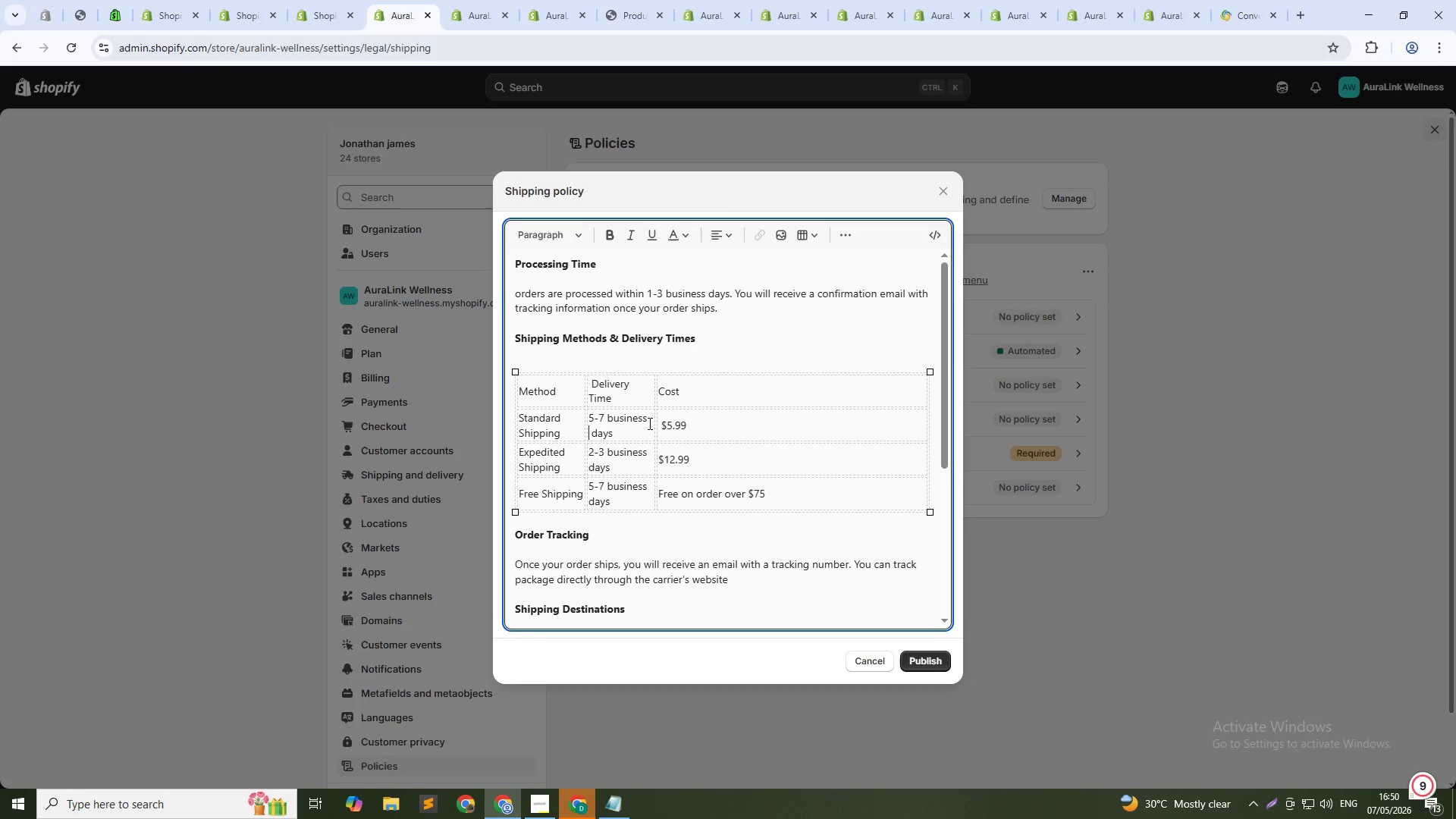 
key(Control+Z)
 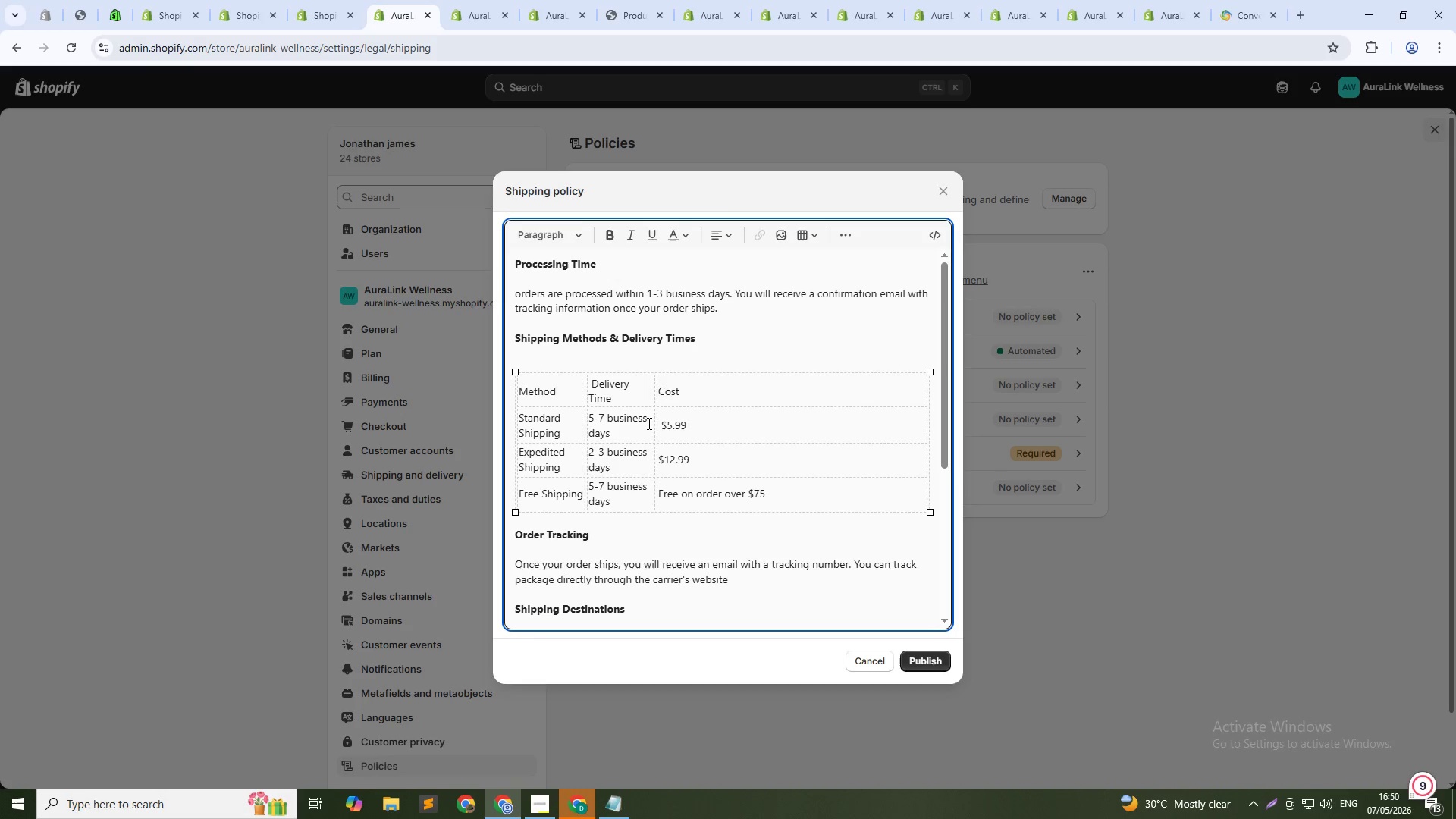 
left_click([648, 423])
 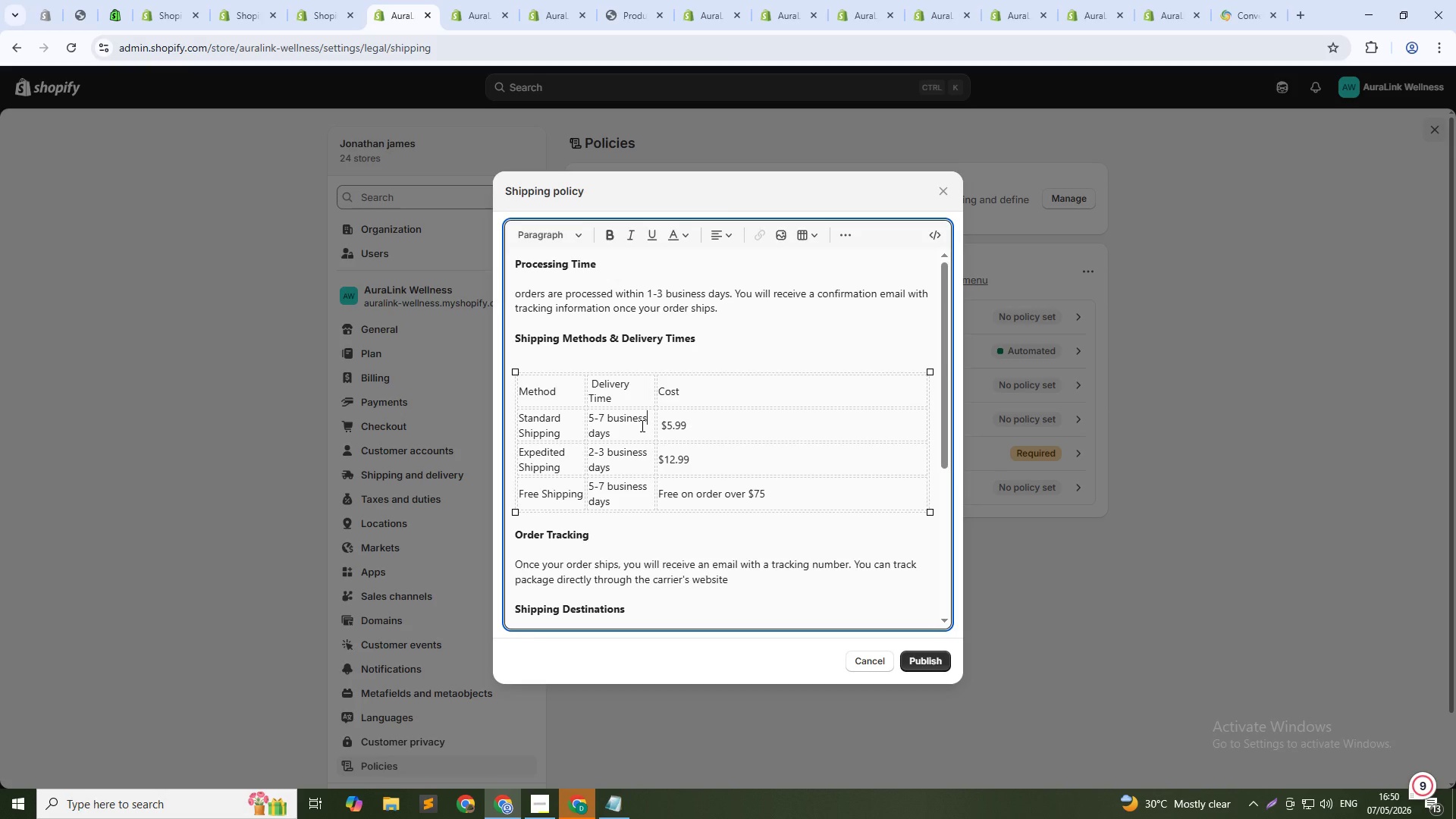 
wait(22.16)
 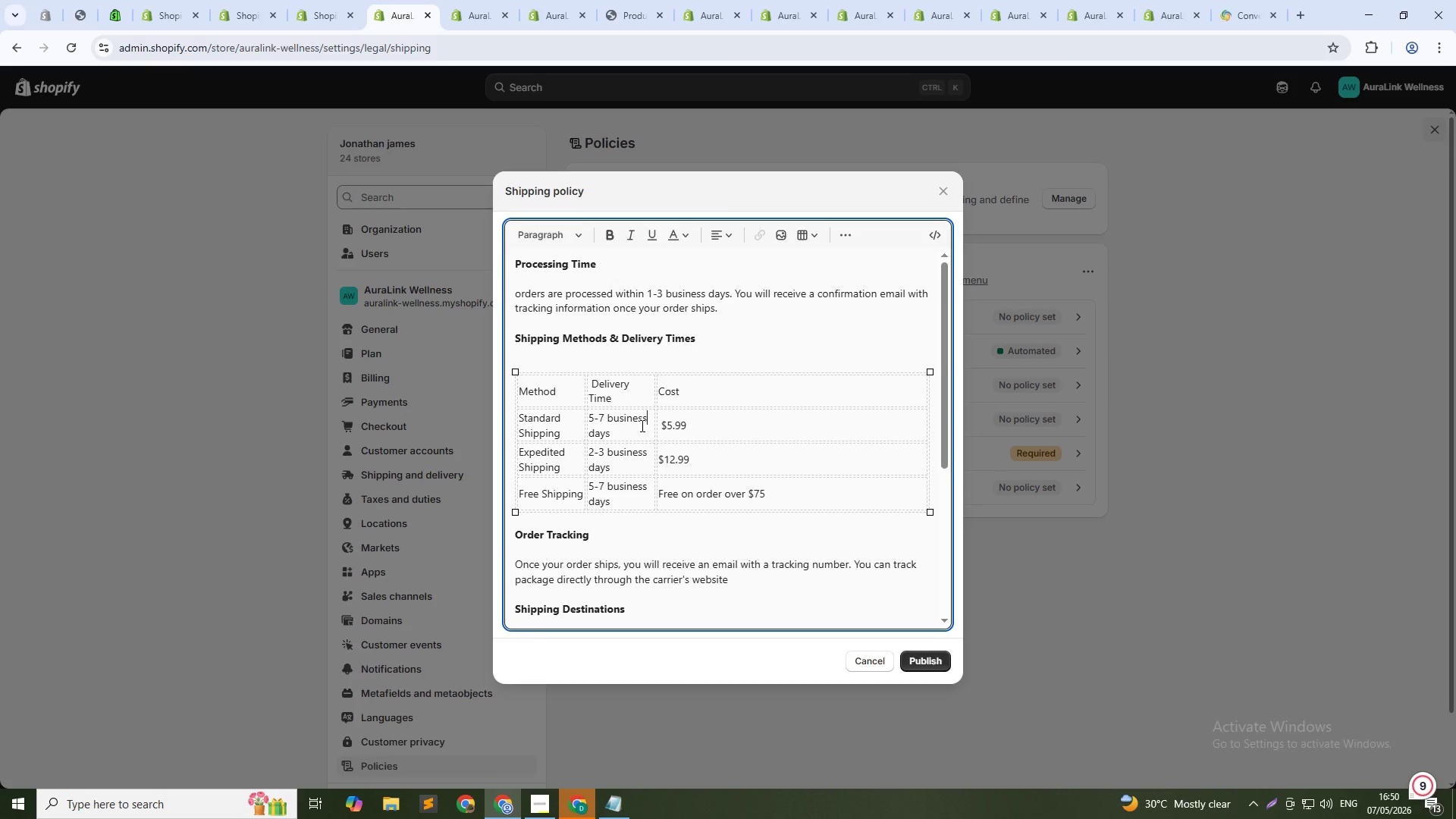 
scroll: coordinate [676, 466], scroll_direction: up, amount: 3.0
 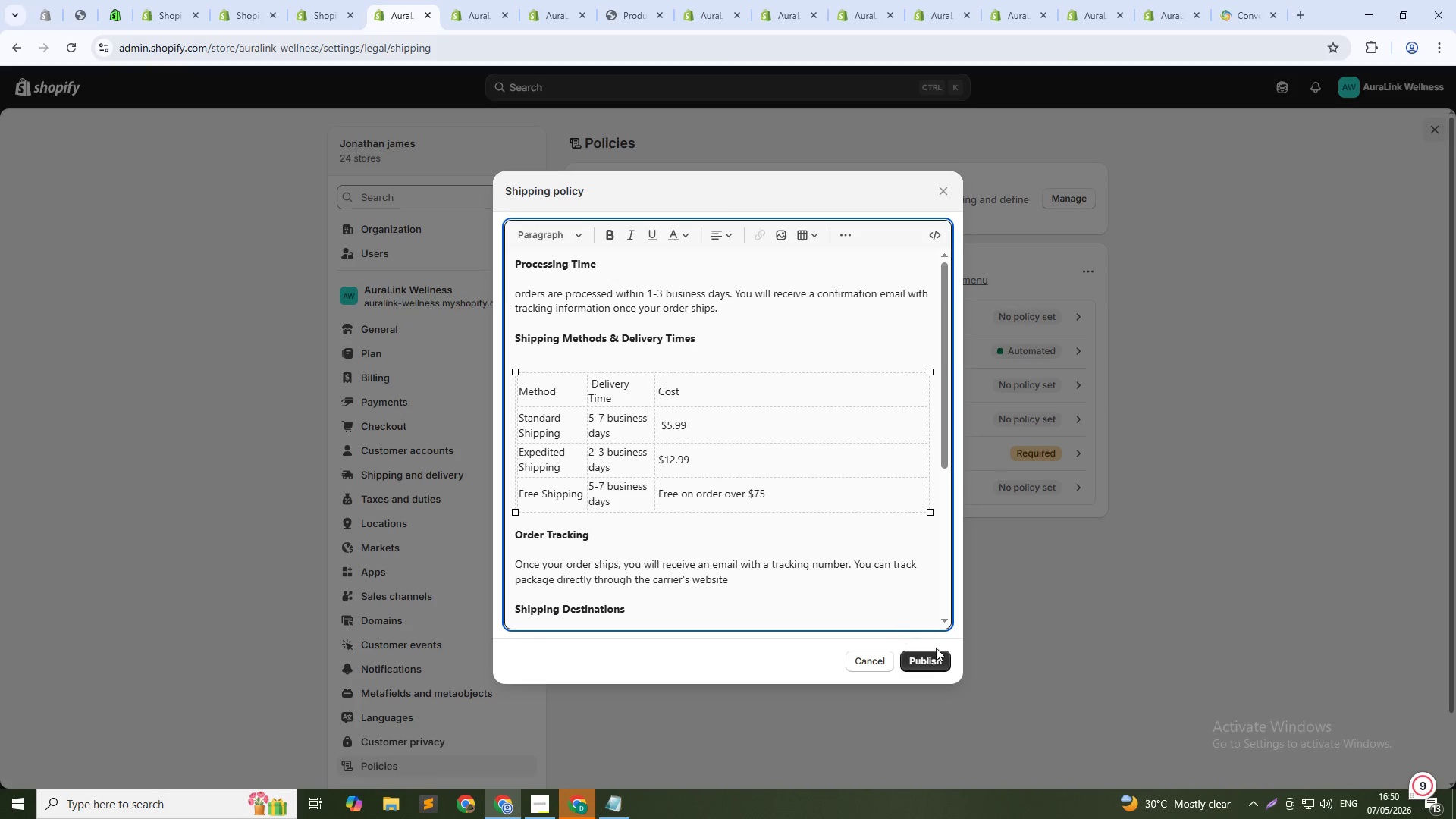 
left_click([935, 661])
 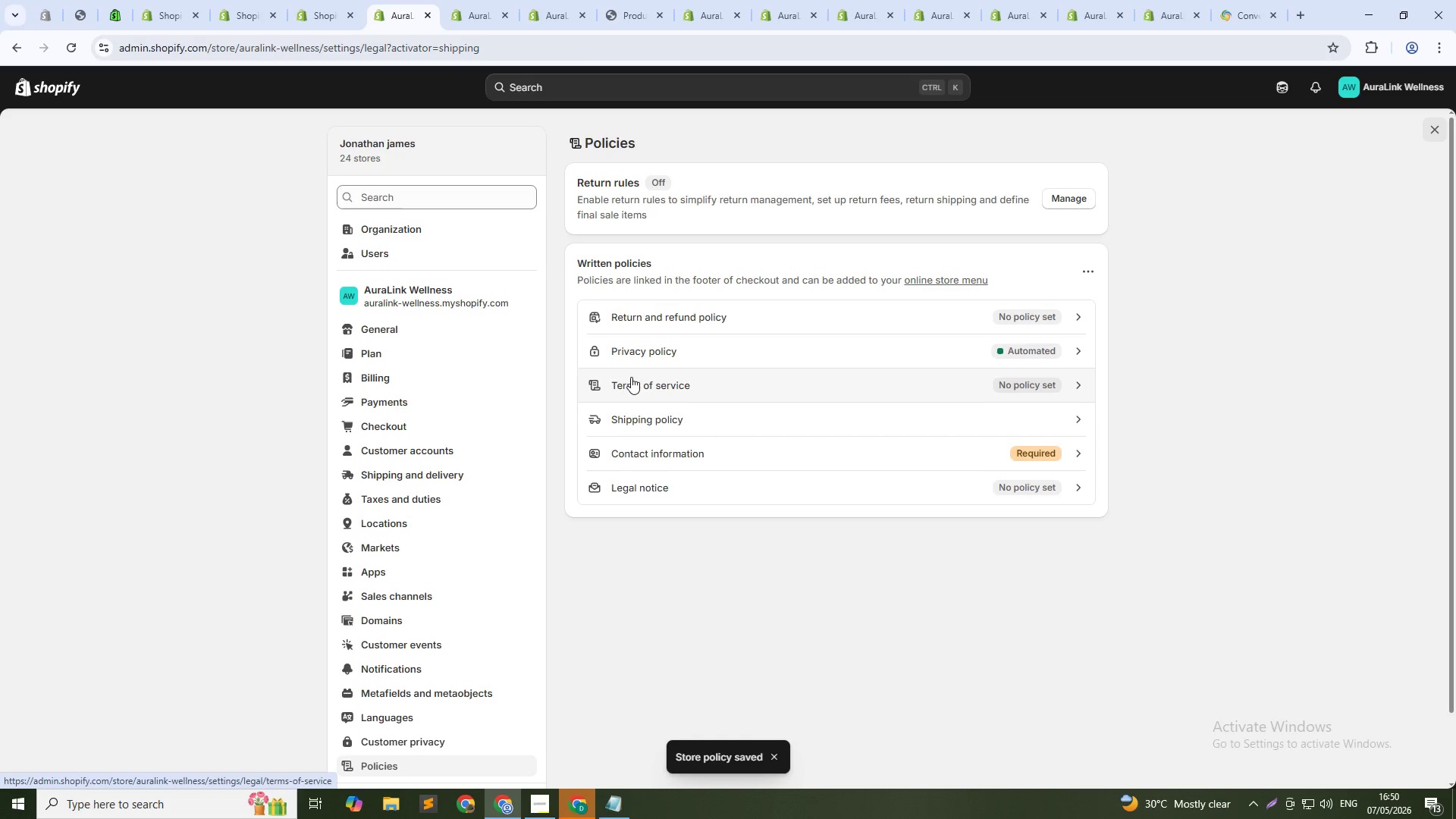 
wait(9.06)
 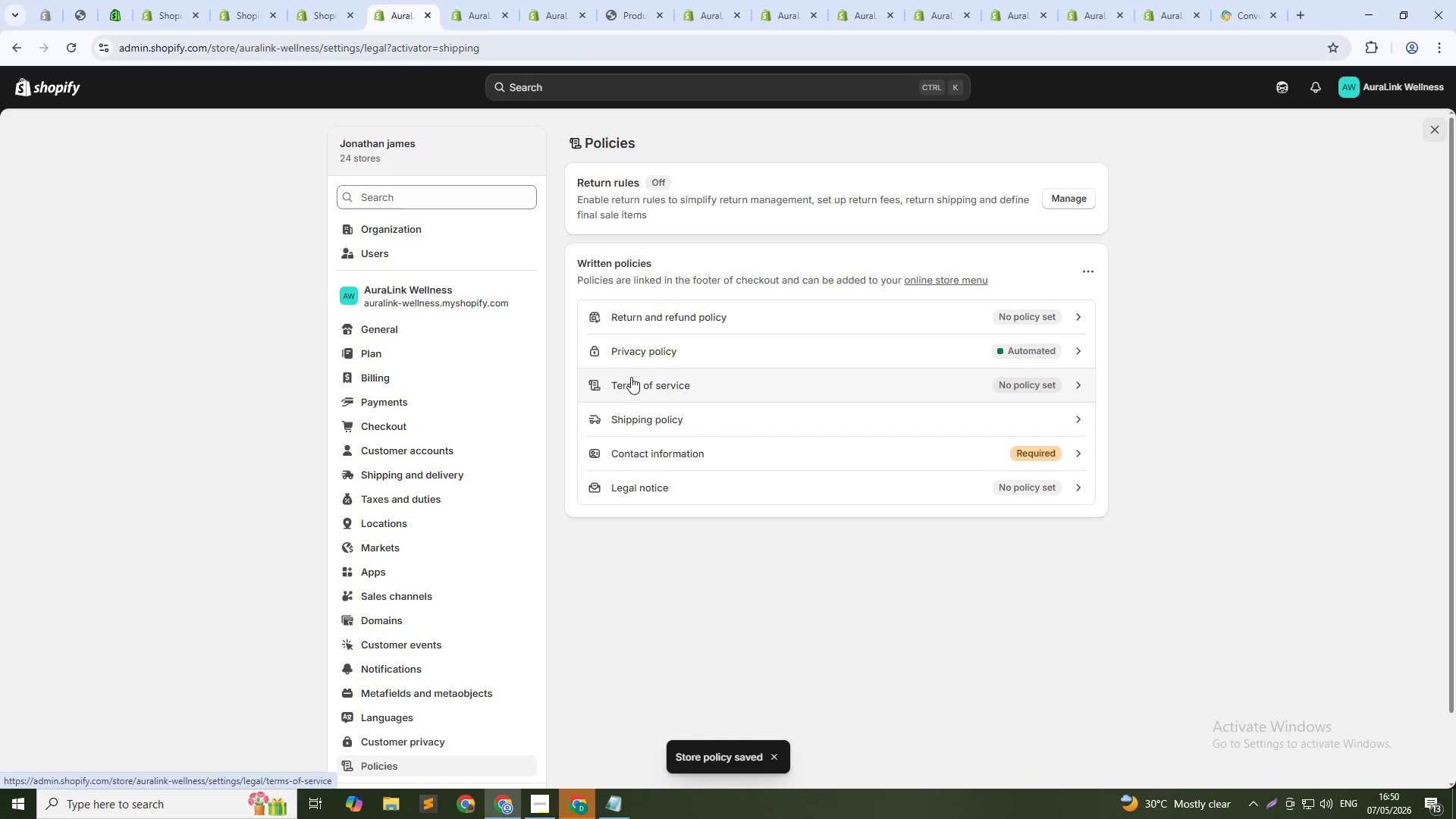 
left_click([651, 322])
 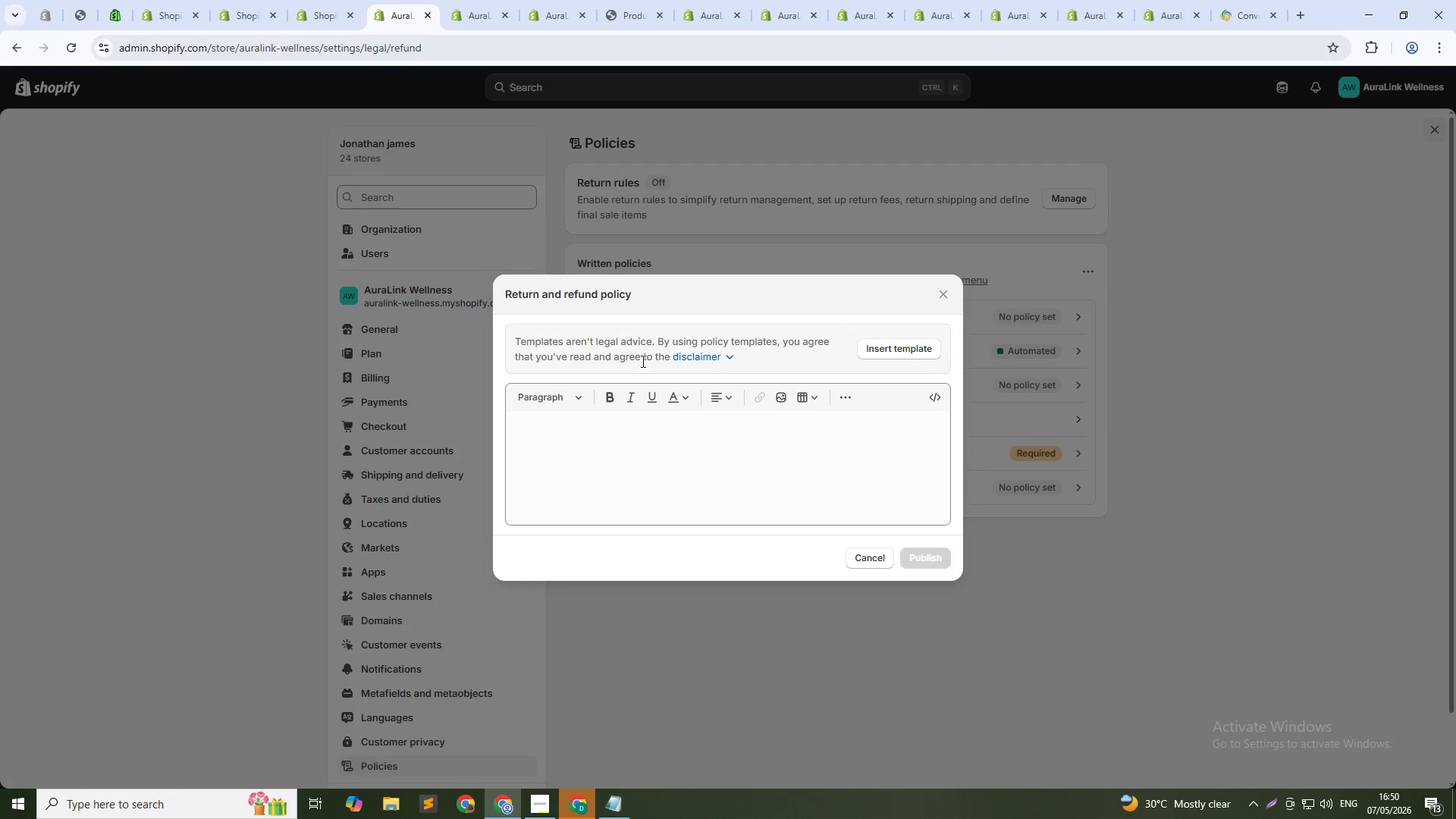 
left_click([595, 430])
 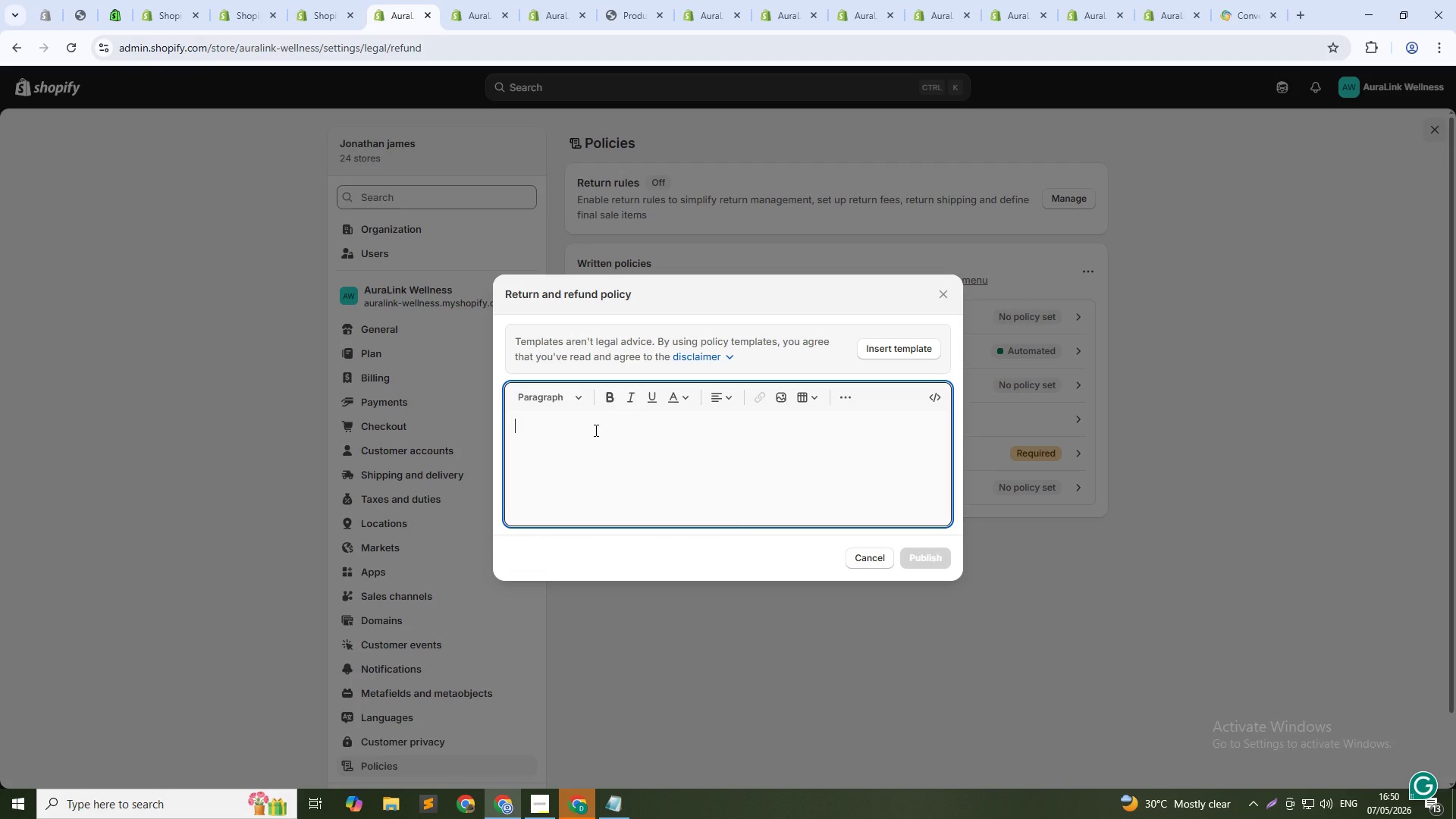 
wait(5.94)
 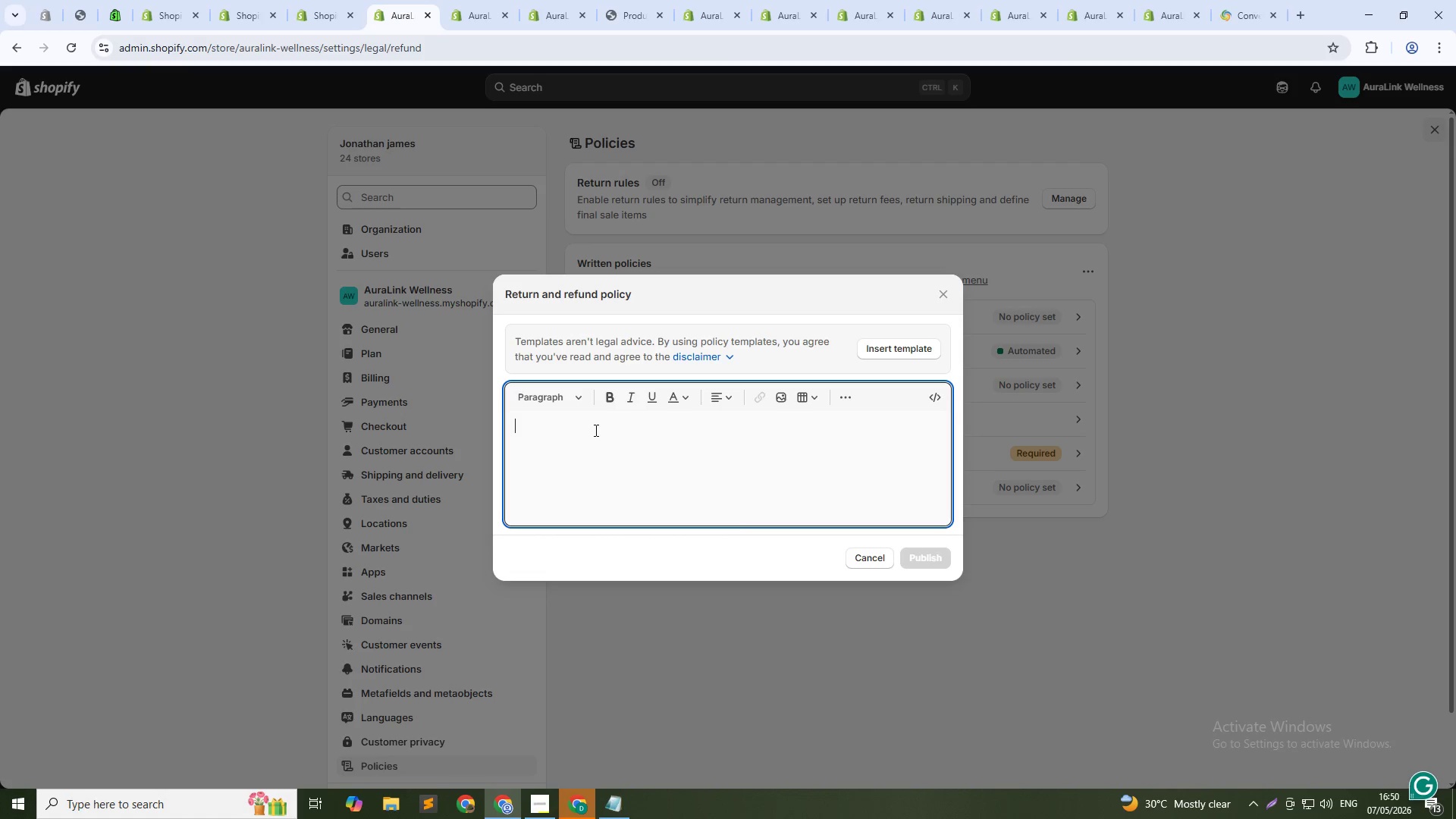 
type(30 day)
key(Backspace)
key(Backspace)
key(Backspace)
key(Backspace)
type(-DAY)
key(Backspace)
key(Backspace)
type(ay Return Policy)
 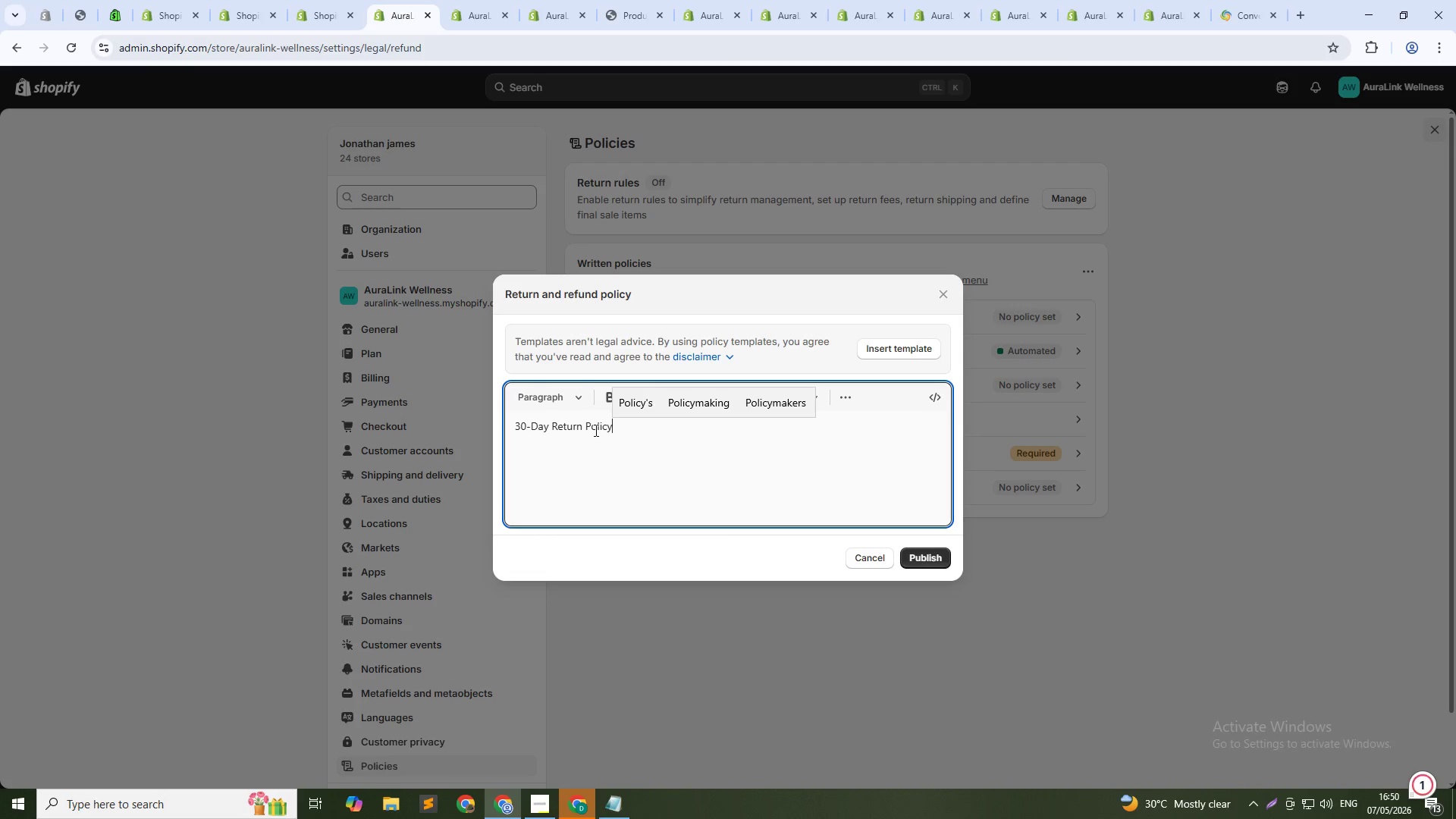 
key(Shift+Enter)
 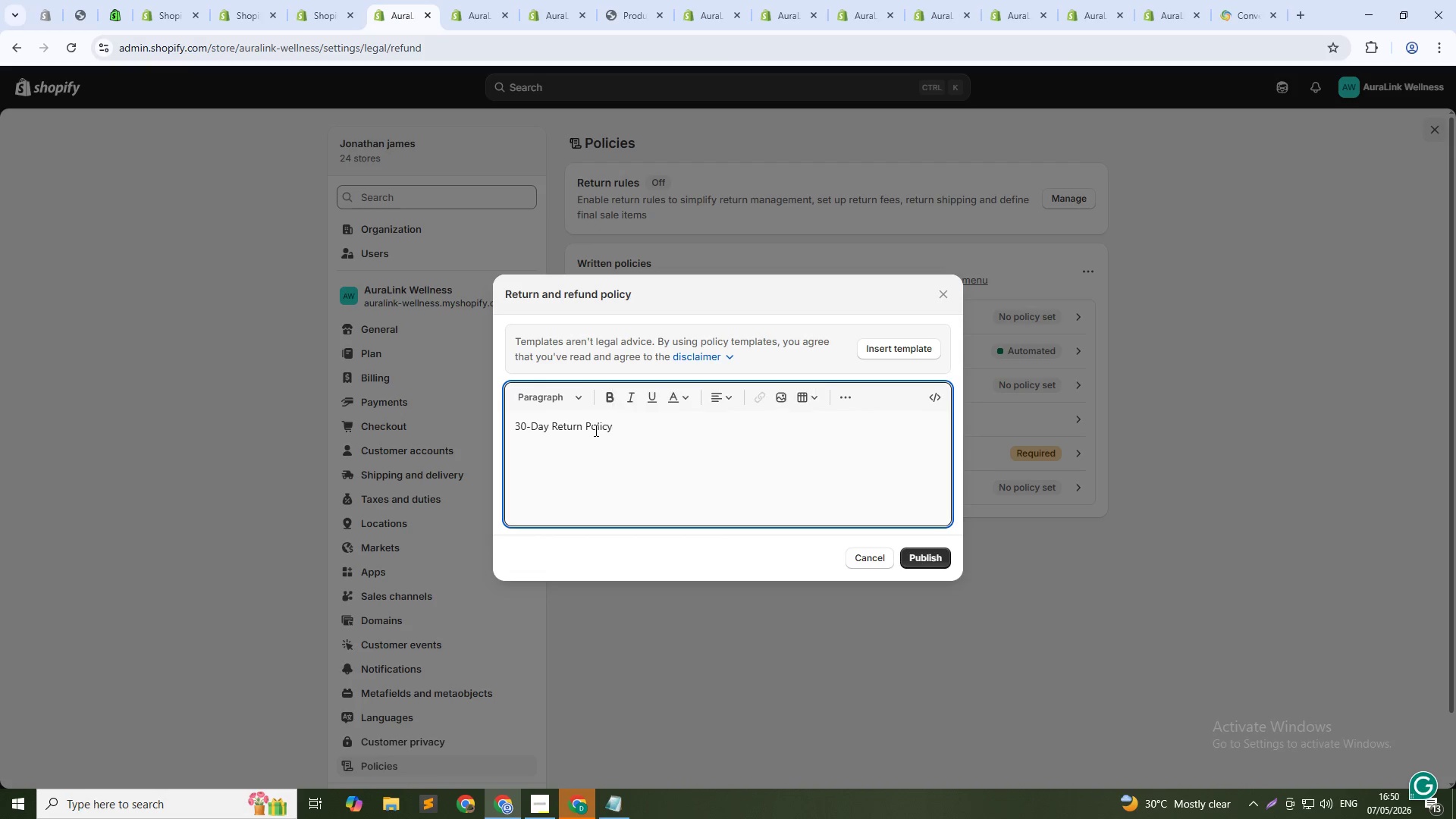 
key(Shift+Enter)
 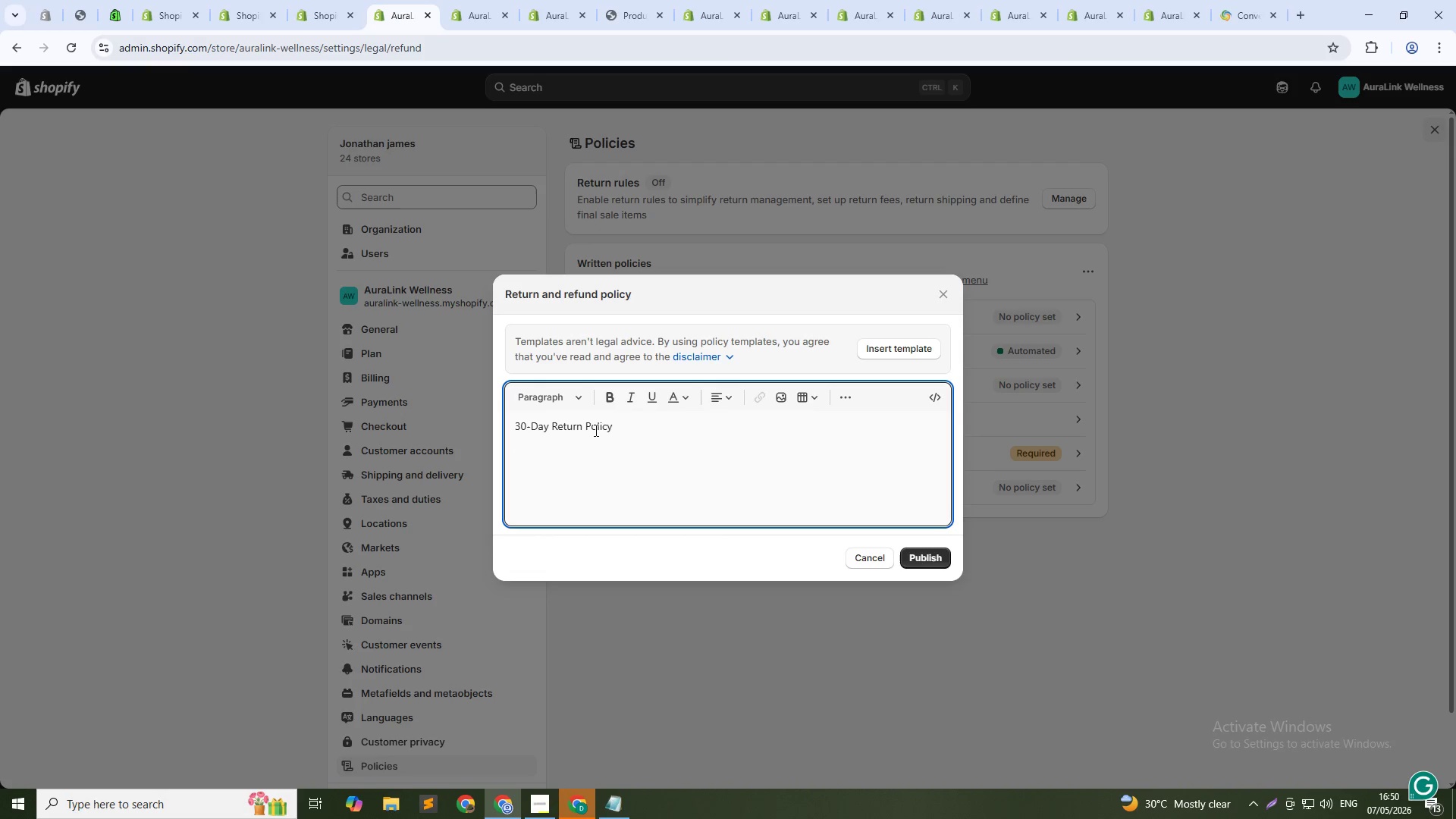 
type(web )
key(Backspace)
key(Backspace)
key(Backspace)
key(Backspace)
type(We want you to be comp)
 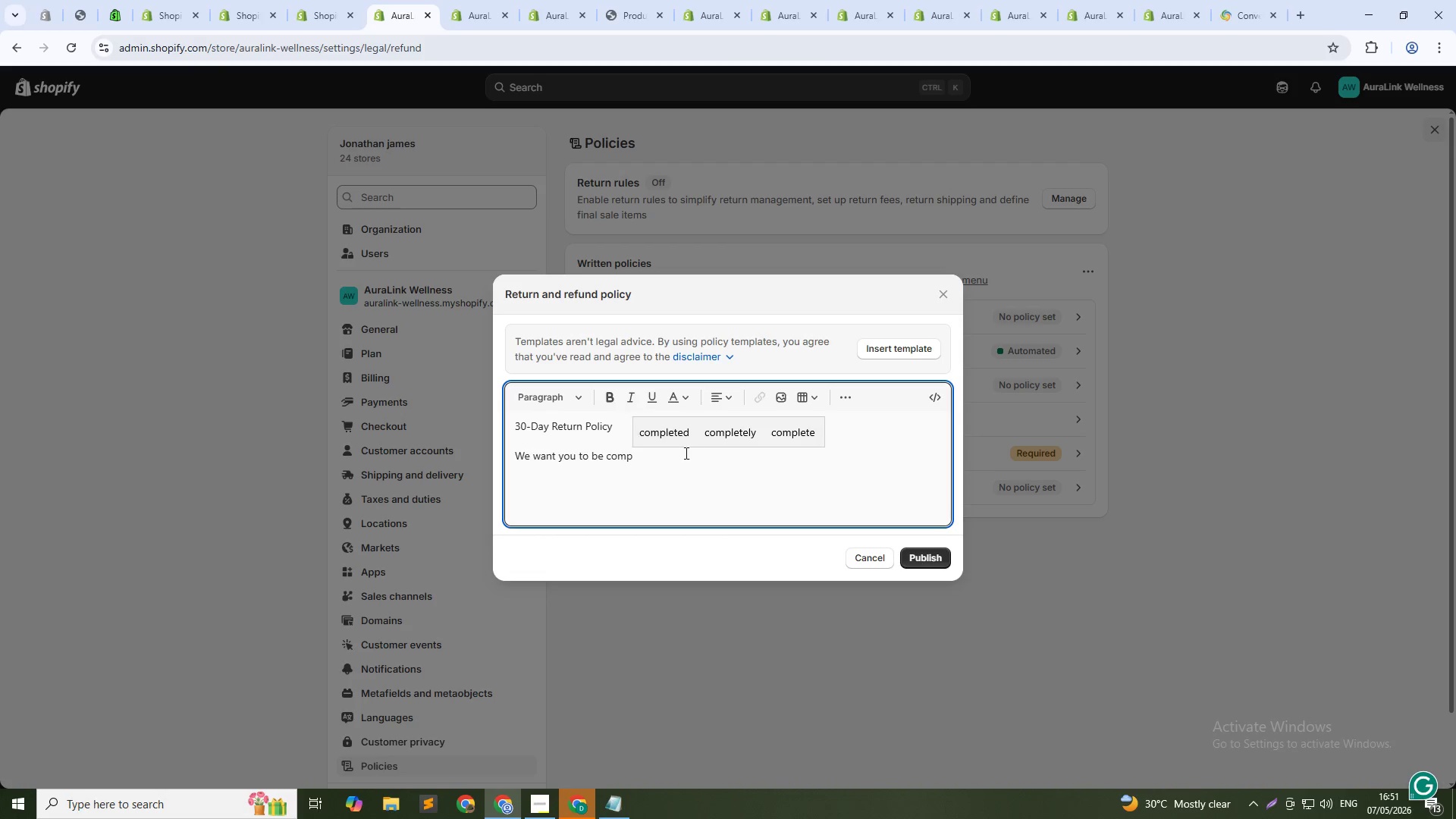 
left_click([723, 435])
 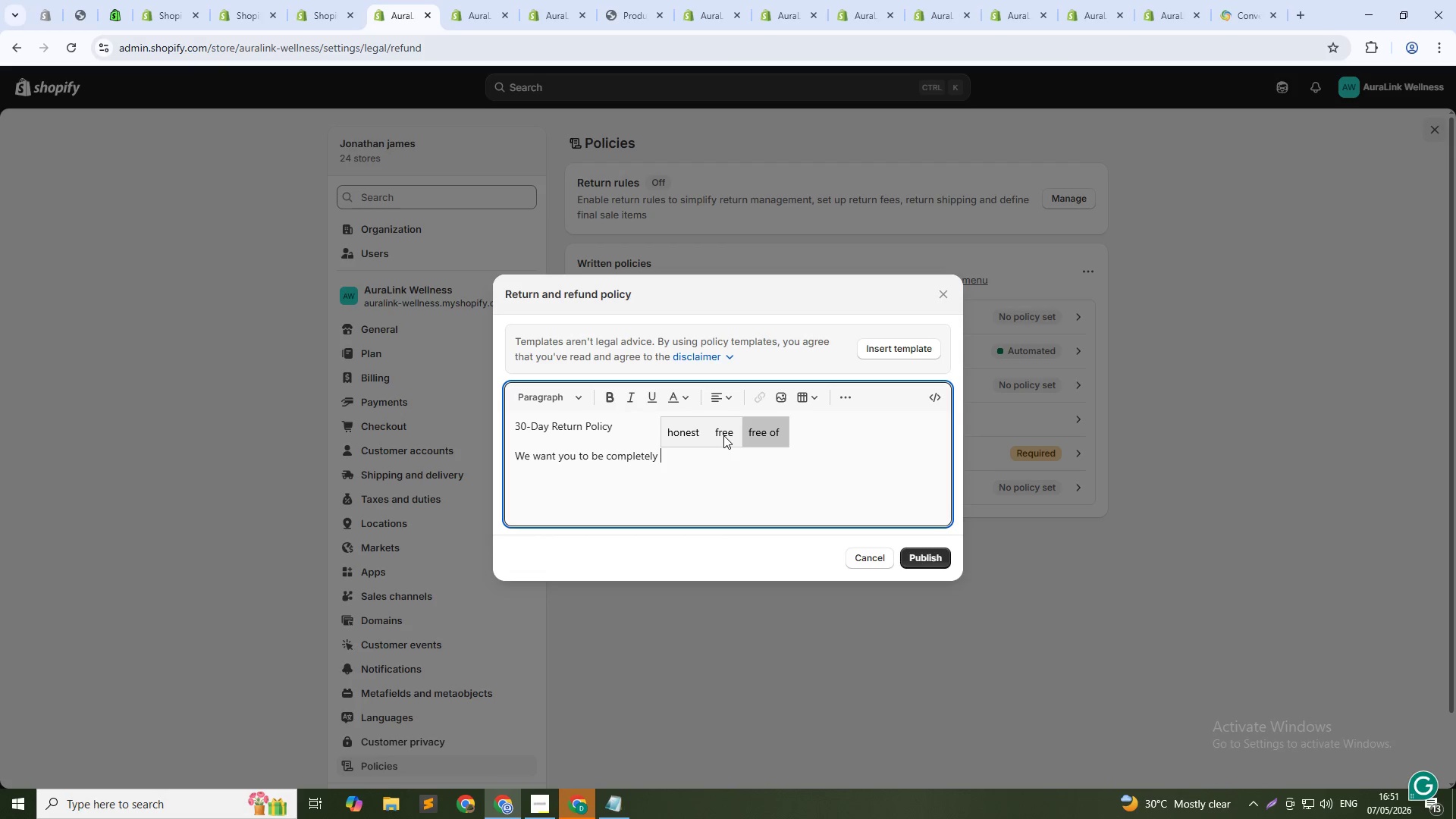 
type(satisfied with your purchase. Iff==)
key(Backspace)
key(Backspace)
key(Backspace)
key(Backspace)
key(Backspace)
type(If)
key(Backspace)
 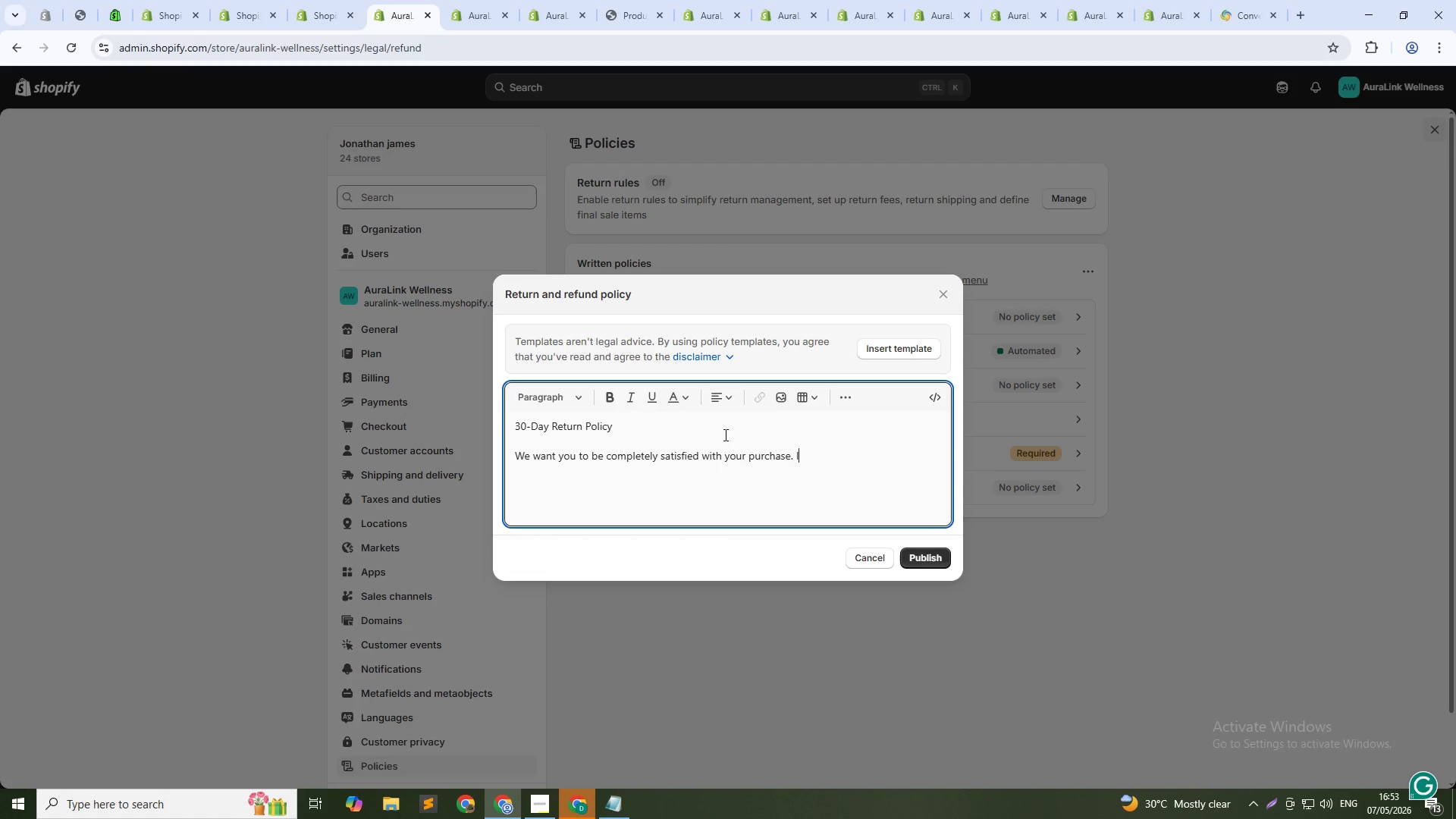 
wait(97.59)
 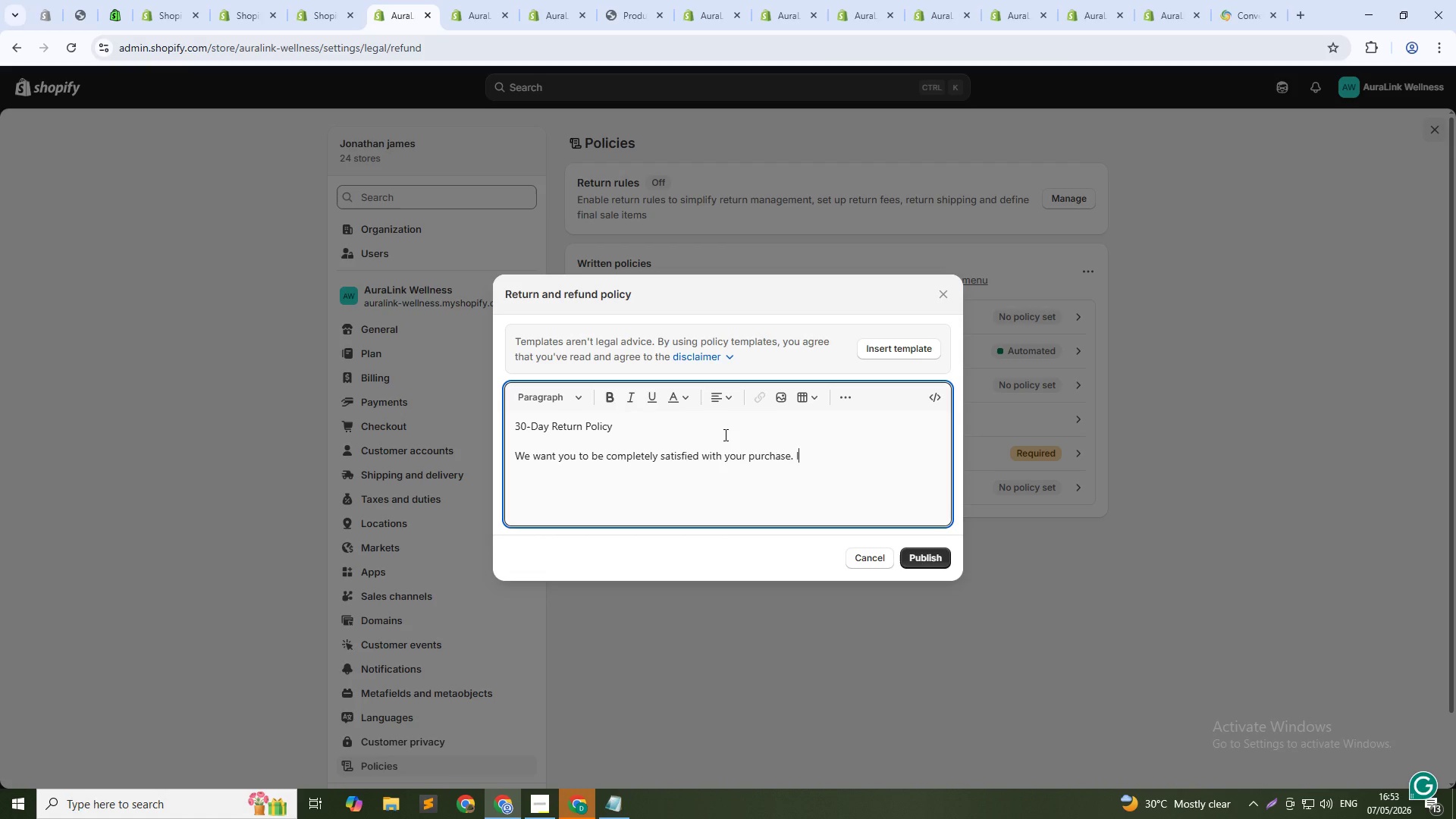 
type(f)
key(Backspace)
key(Backspace)
type(If )
key(Backspace)
key(Backspace)
key(Backspace)
type(IF )
key(Backspace)
key(Backspace)
key(Backspace)
type(If your)
key(Backspace)
type( are not, you may return unused item )
key(Backspace)
type(s whit)
key(Backspace)
key(Backspace)
key(Backspace)
type(ithin 30 days of delivry)
 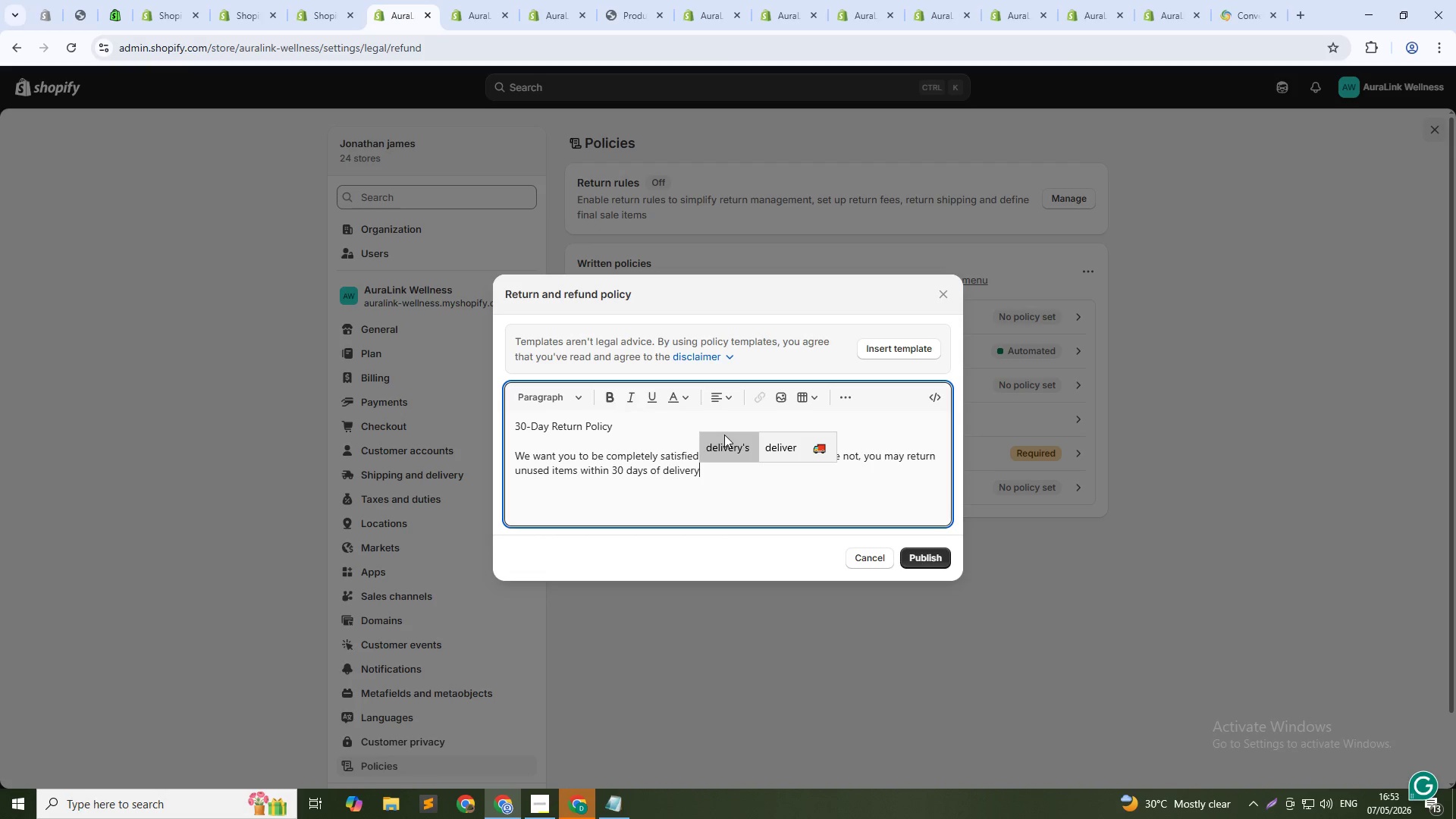 
left_click([729, 450])
 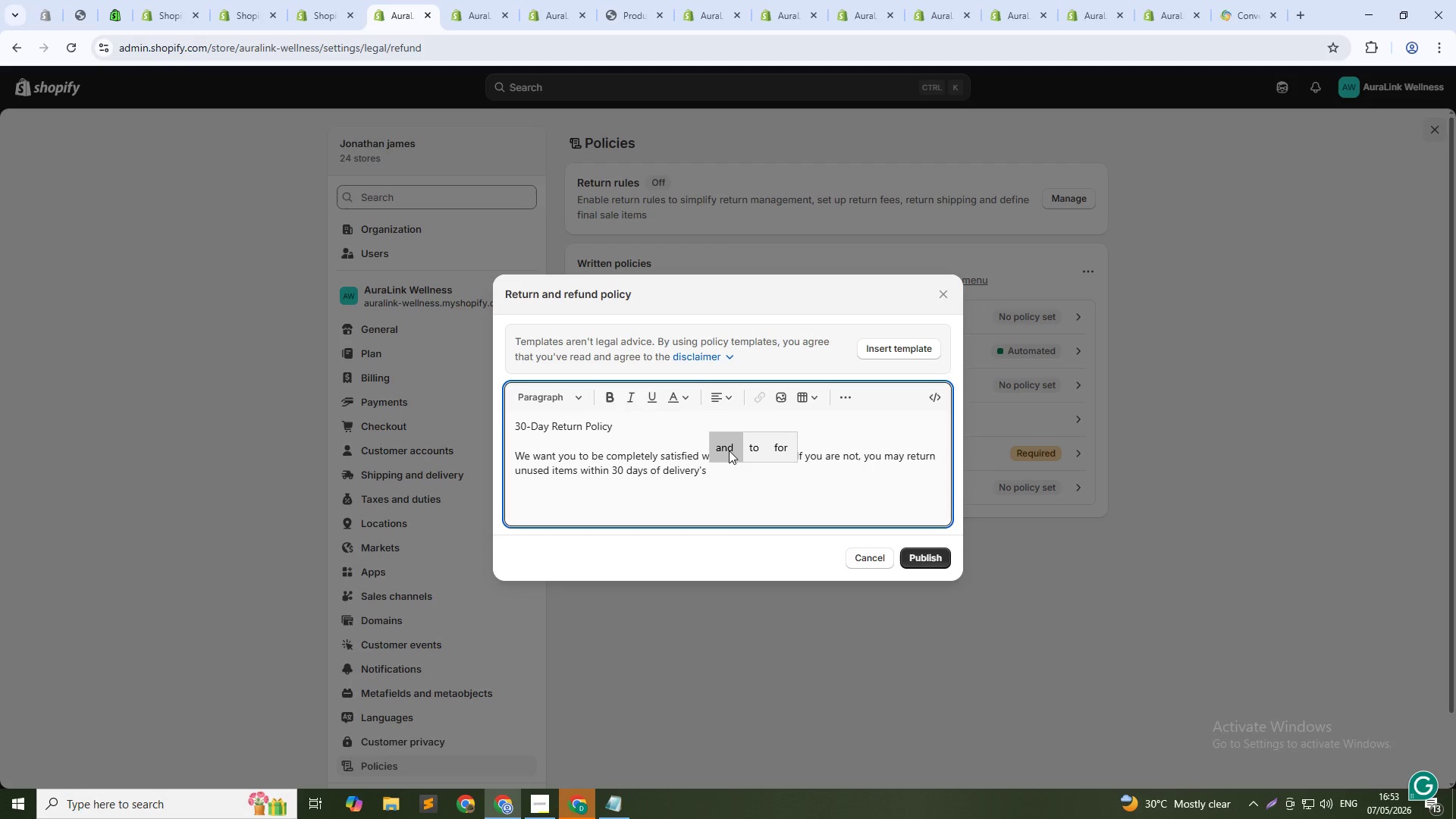 
key(Backspace)
key(Backspace)
key(Backspace)
type( for a full )
 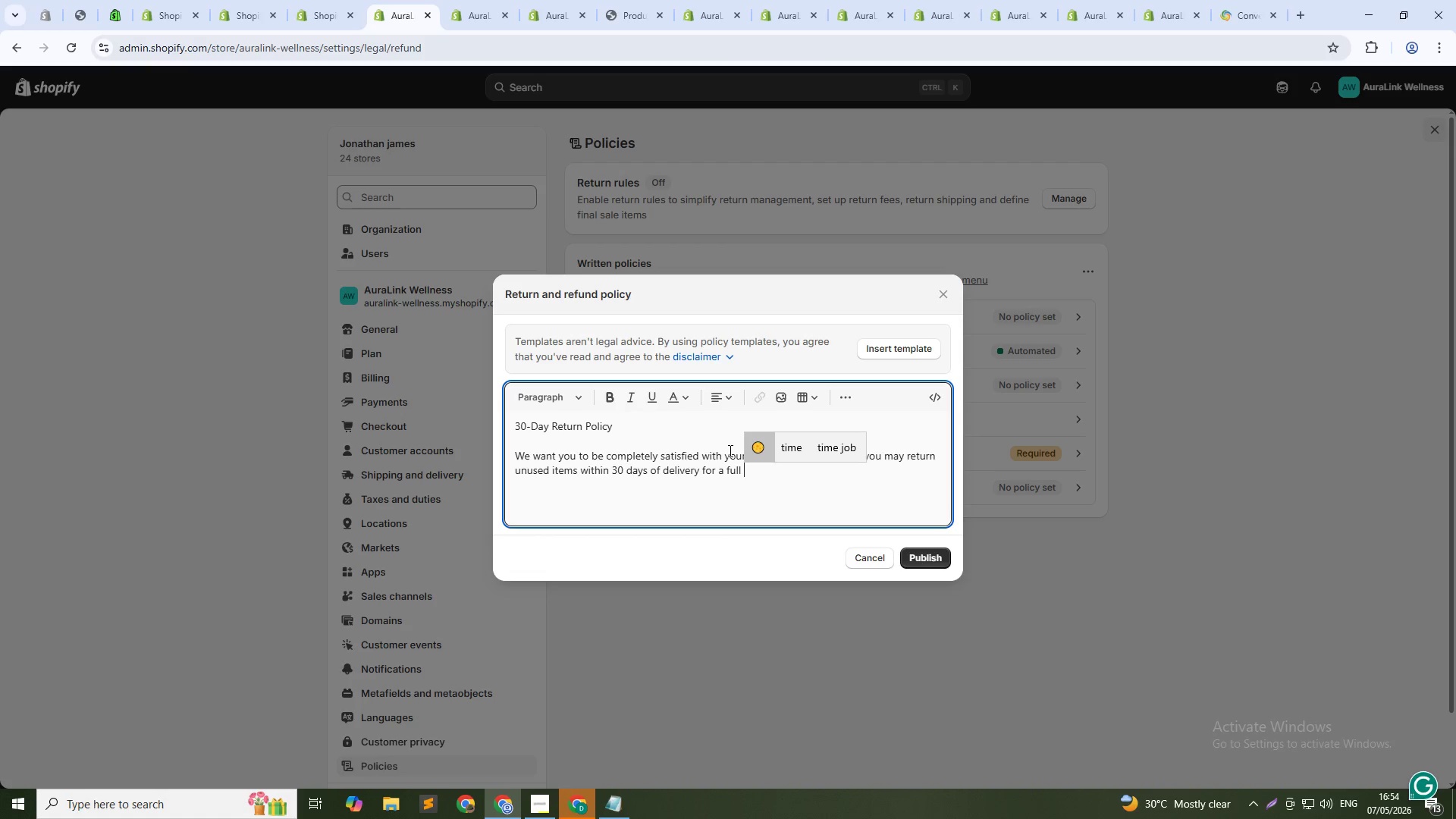 
type(refu)
 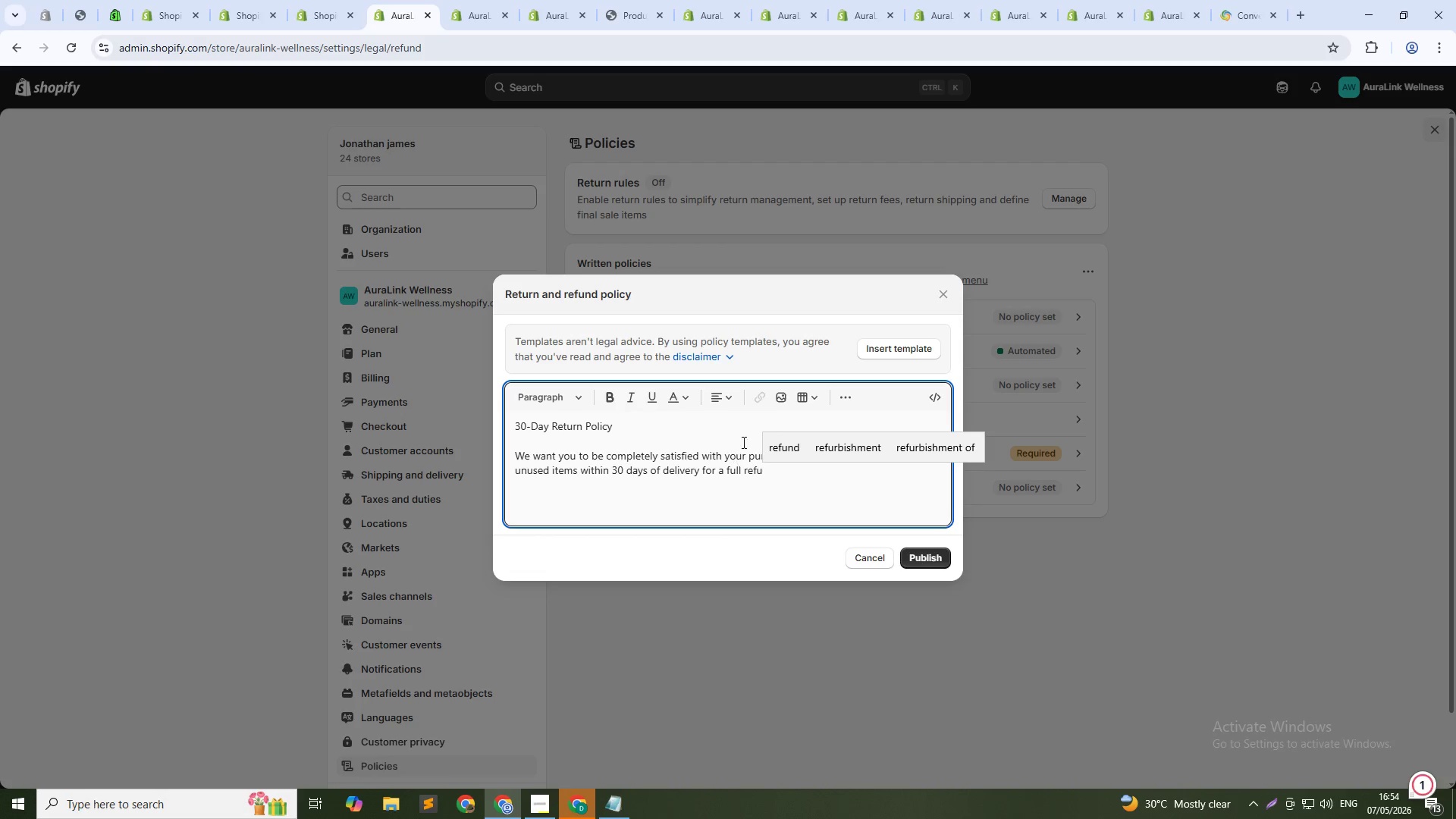 
left_click([794, 440])
 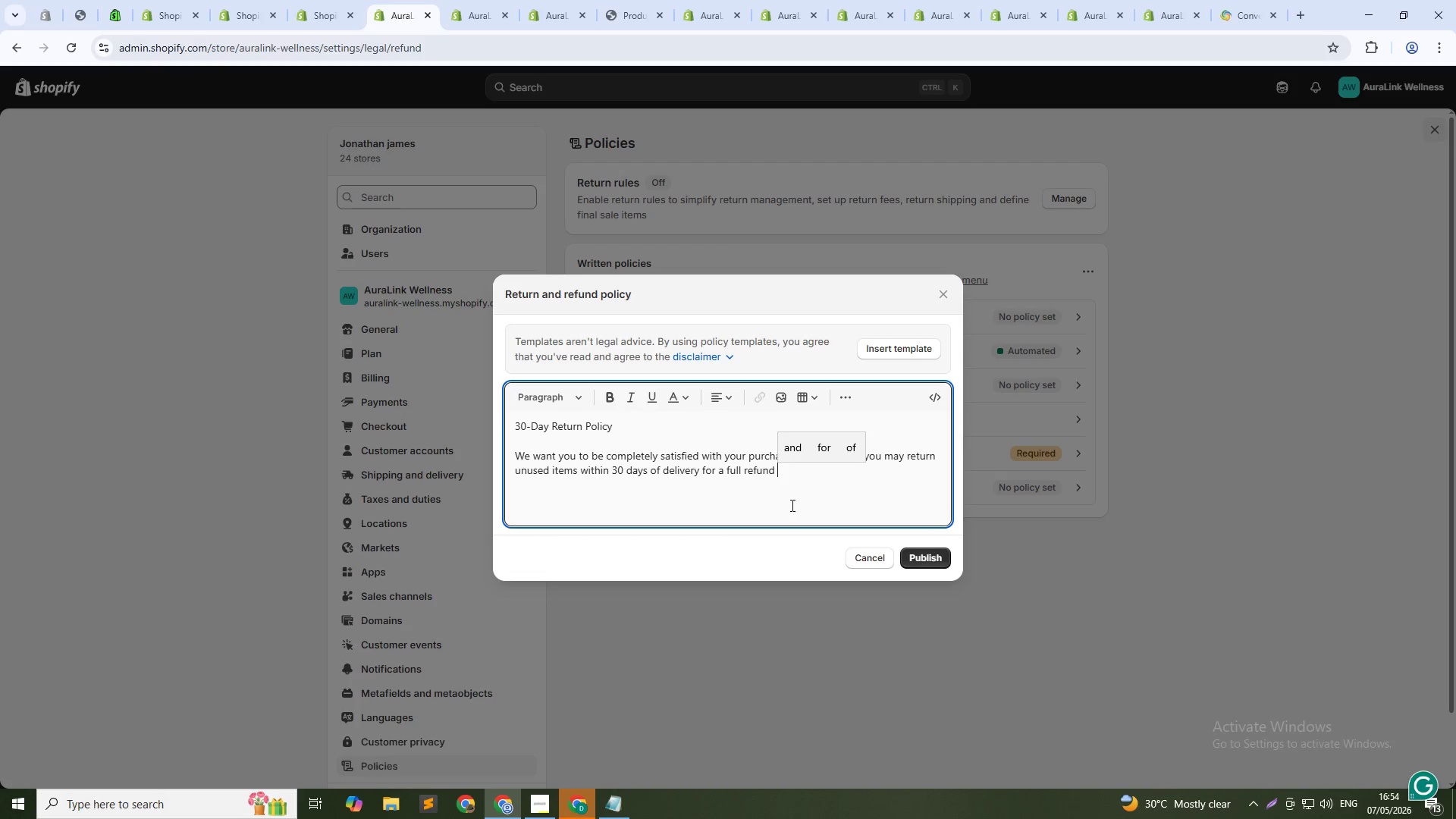 
type((excluding shipping costs)>)
key(Backspace)
type(.)
 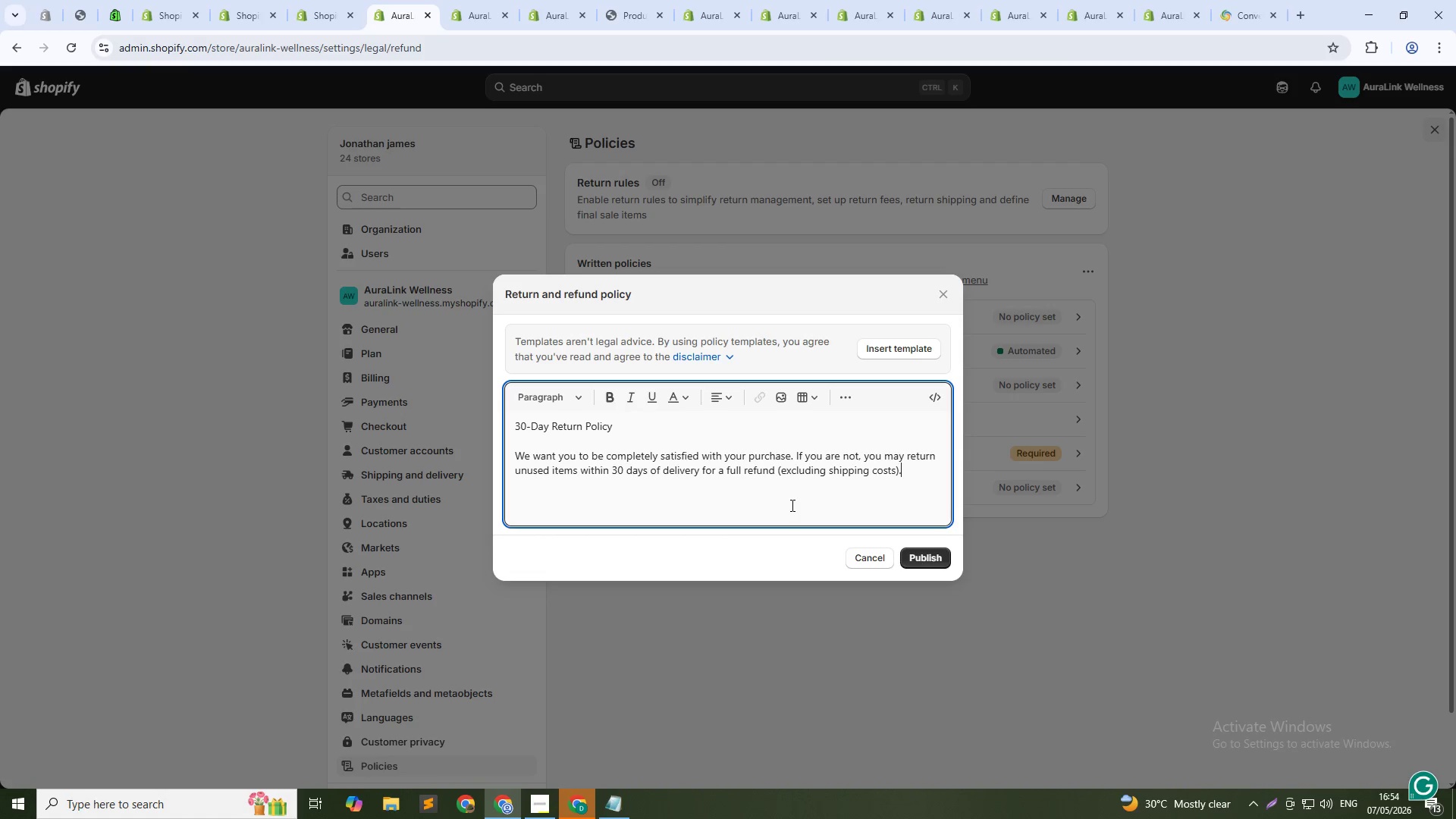 
key(Shift+Enter)
 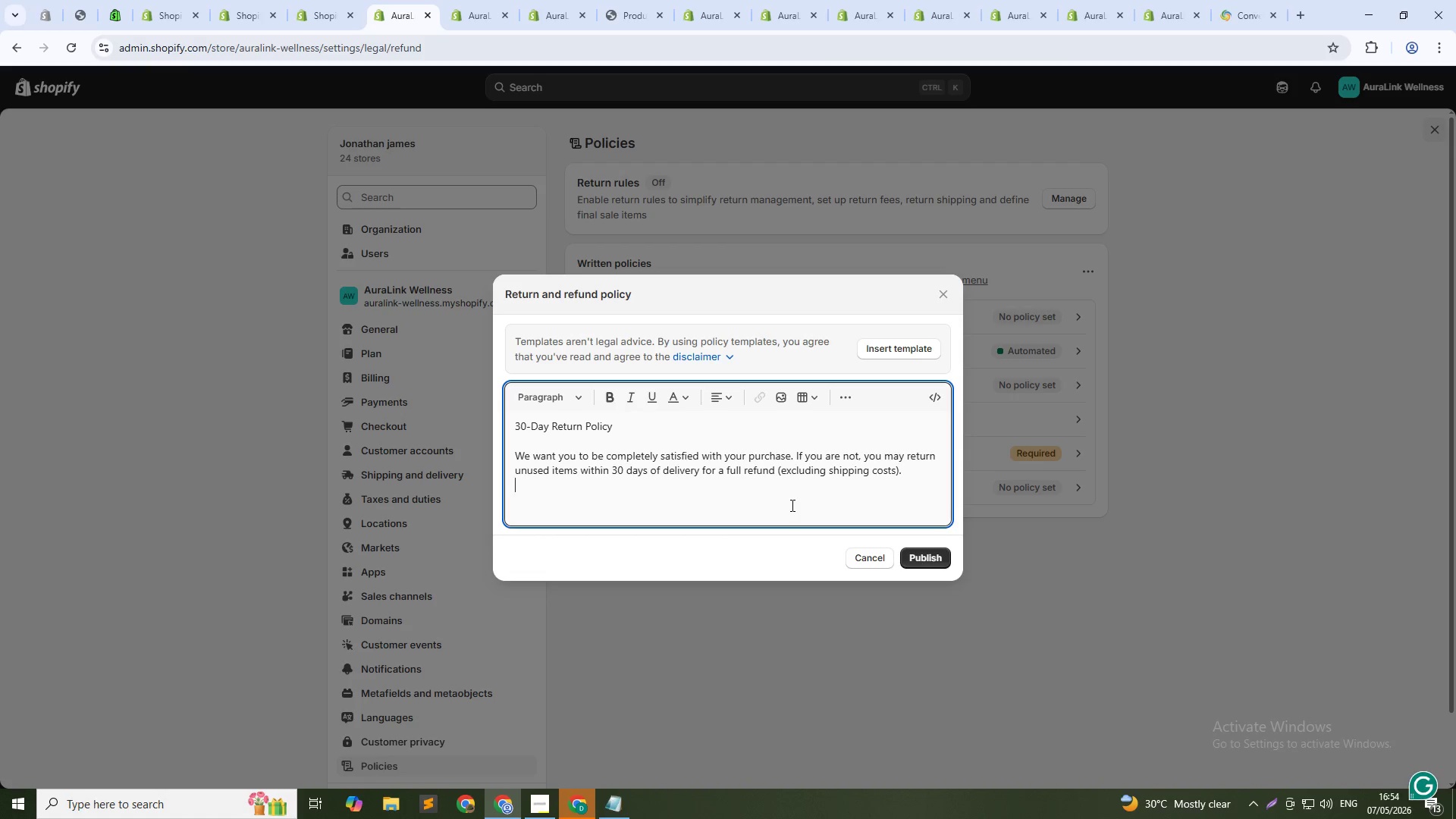 
key(Shift+Enter)
 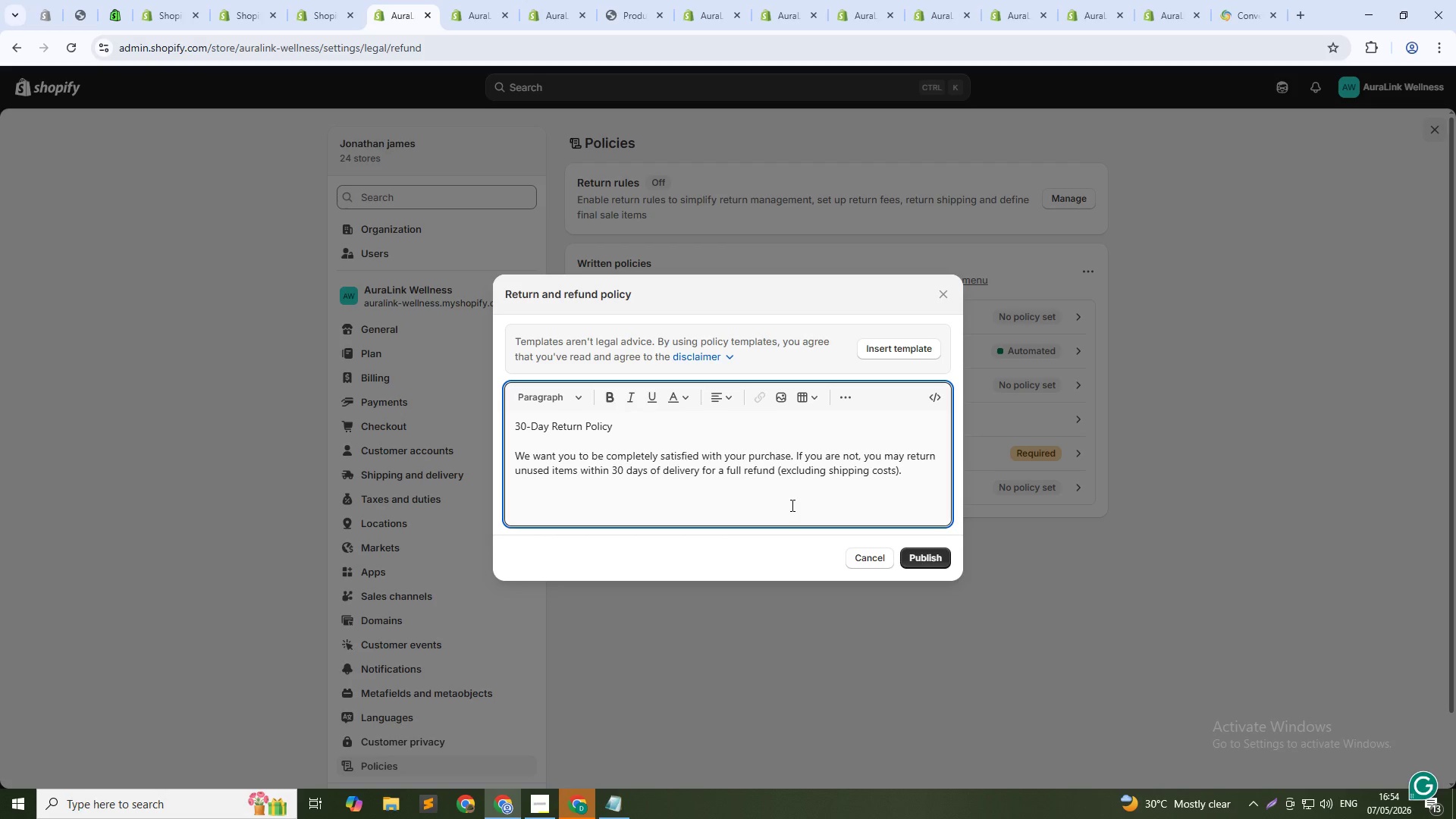 
type(Conditions for )
key(Backspace)
type(R)
key(Backspace)
type( r)
key(Backspace)
type(Returns)
 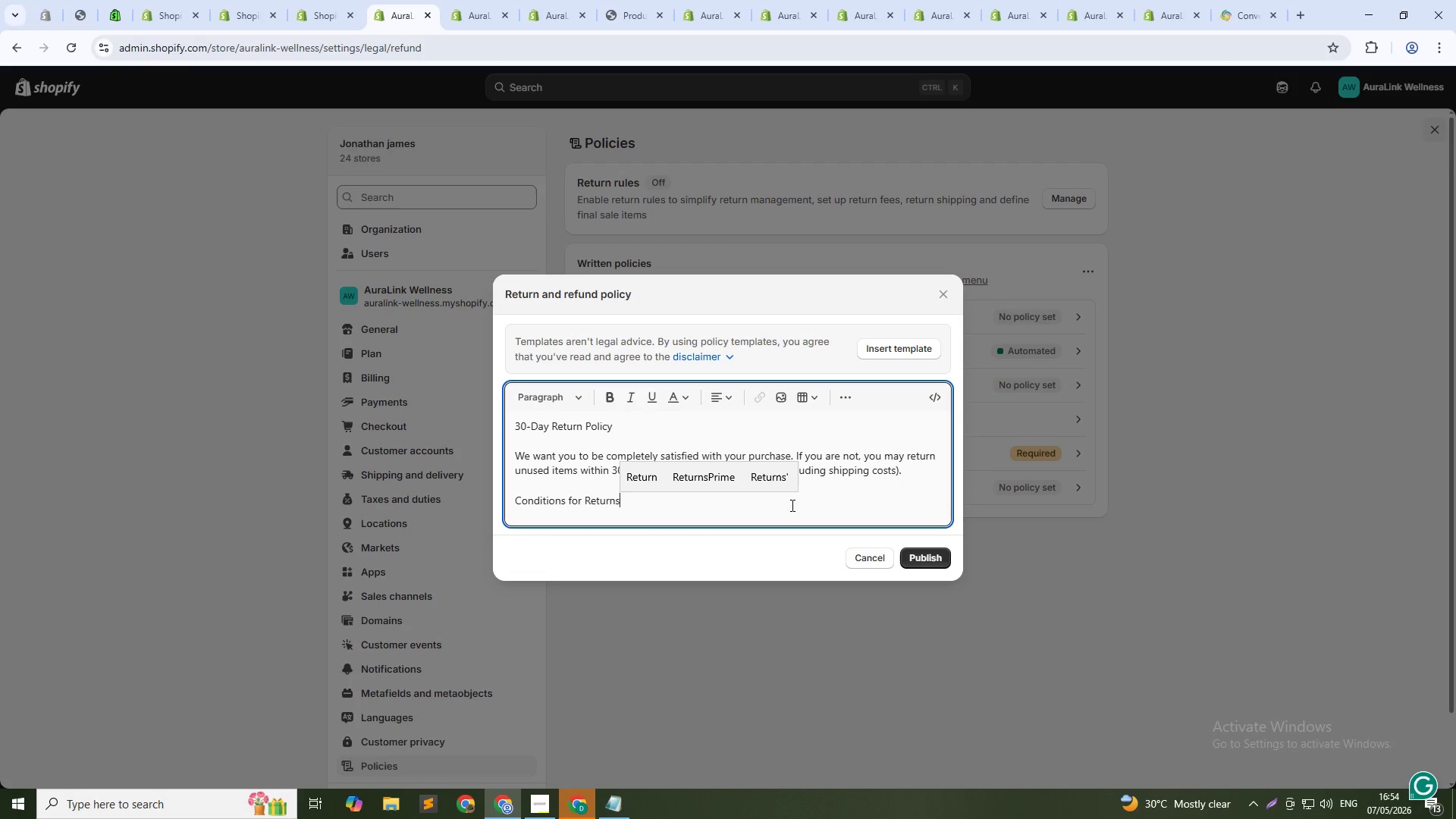 
key(Shift+Enter)
 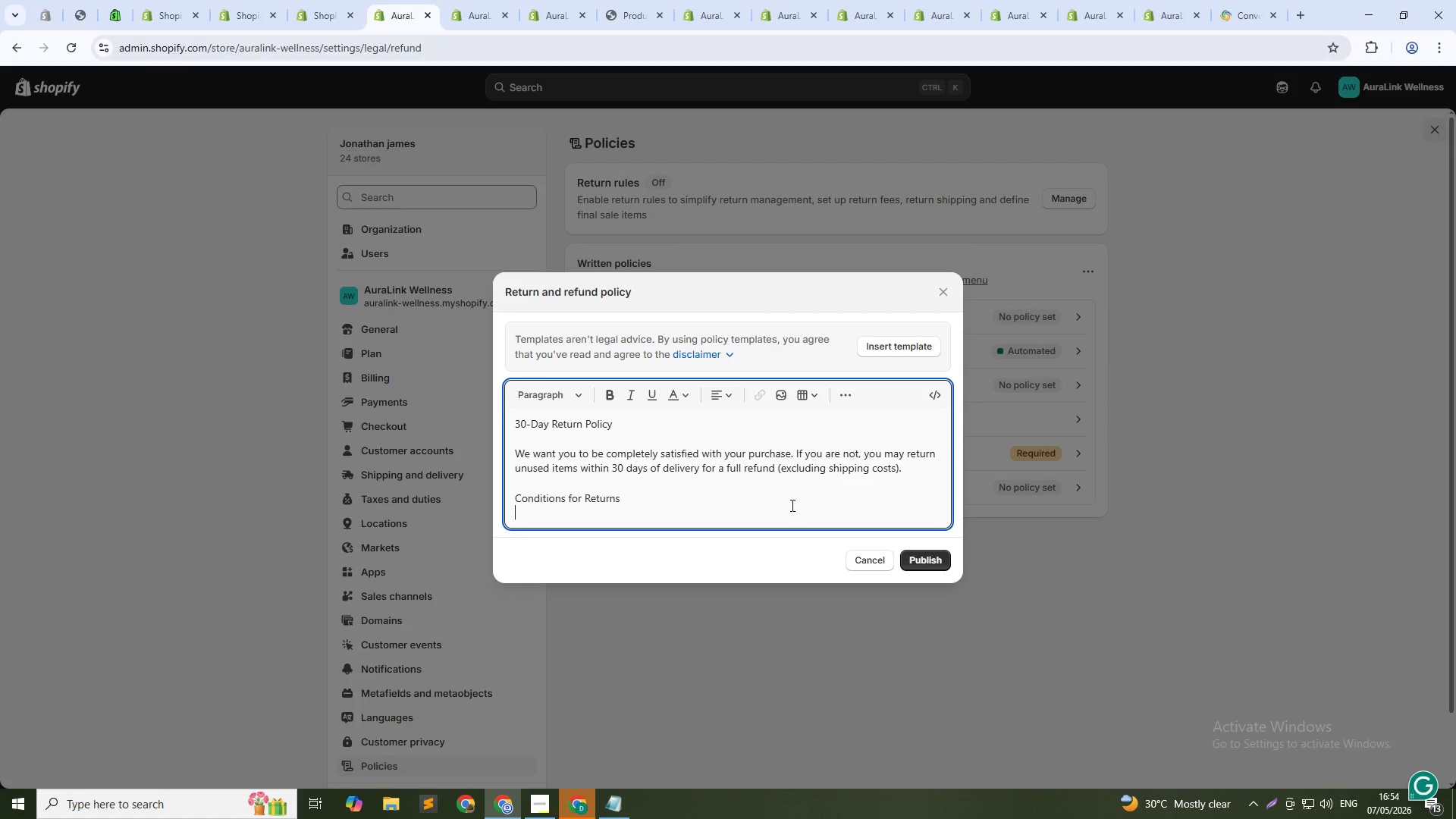 
key(Shift+Enter)
 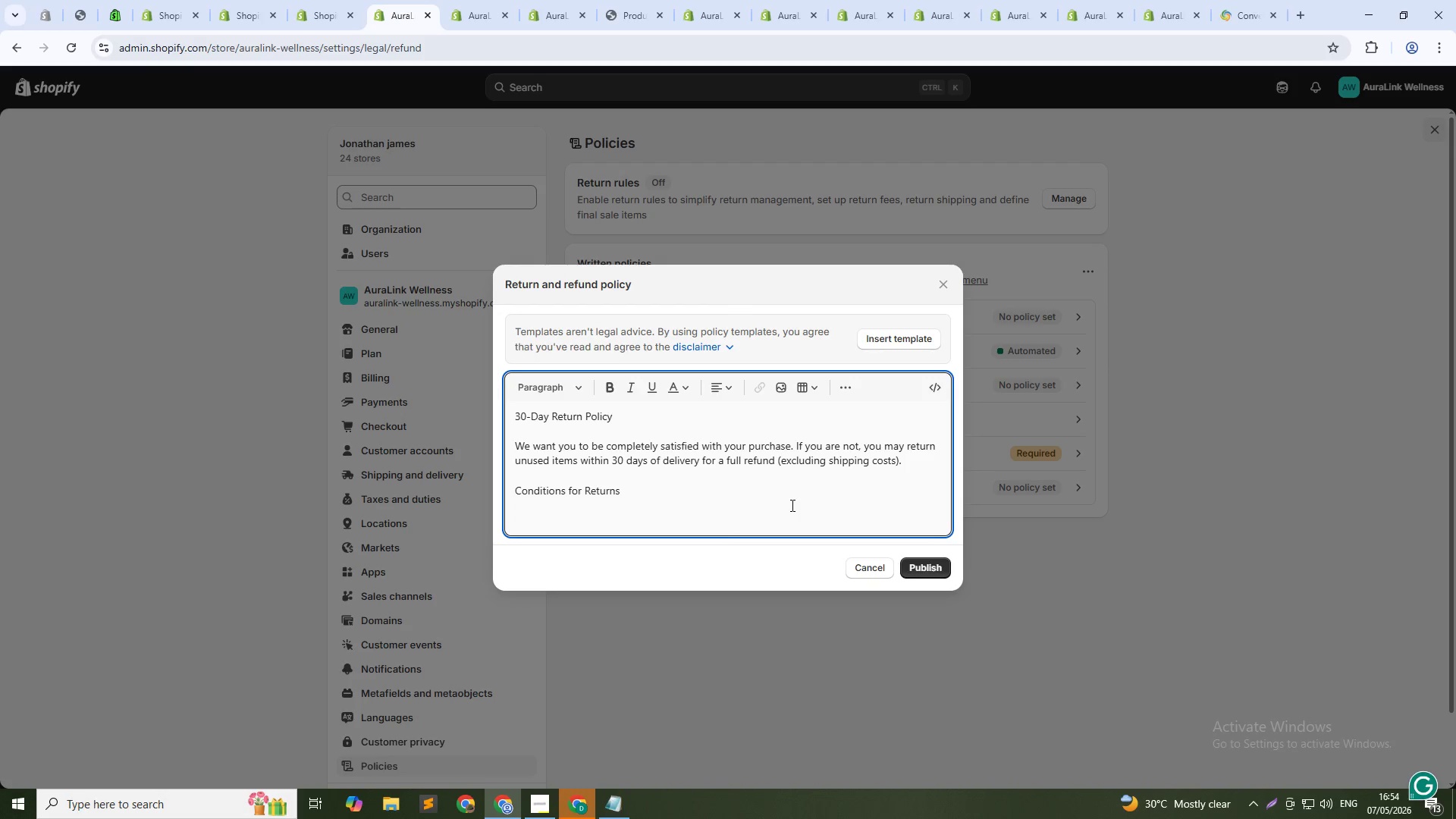 
type(- item)
key(Backspace)
key(Backspace)
key(Backspace)
key(Backspace)
type(Iteam mut)
key(Backspace)
type(st be unused and in original pack)
 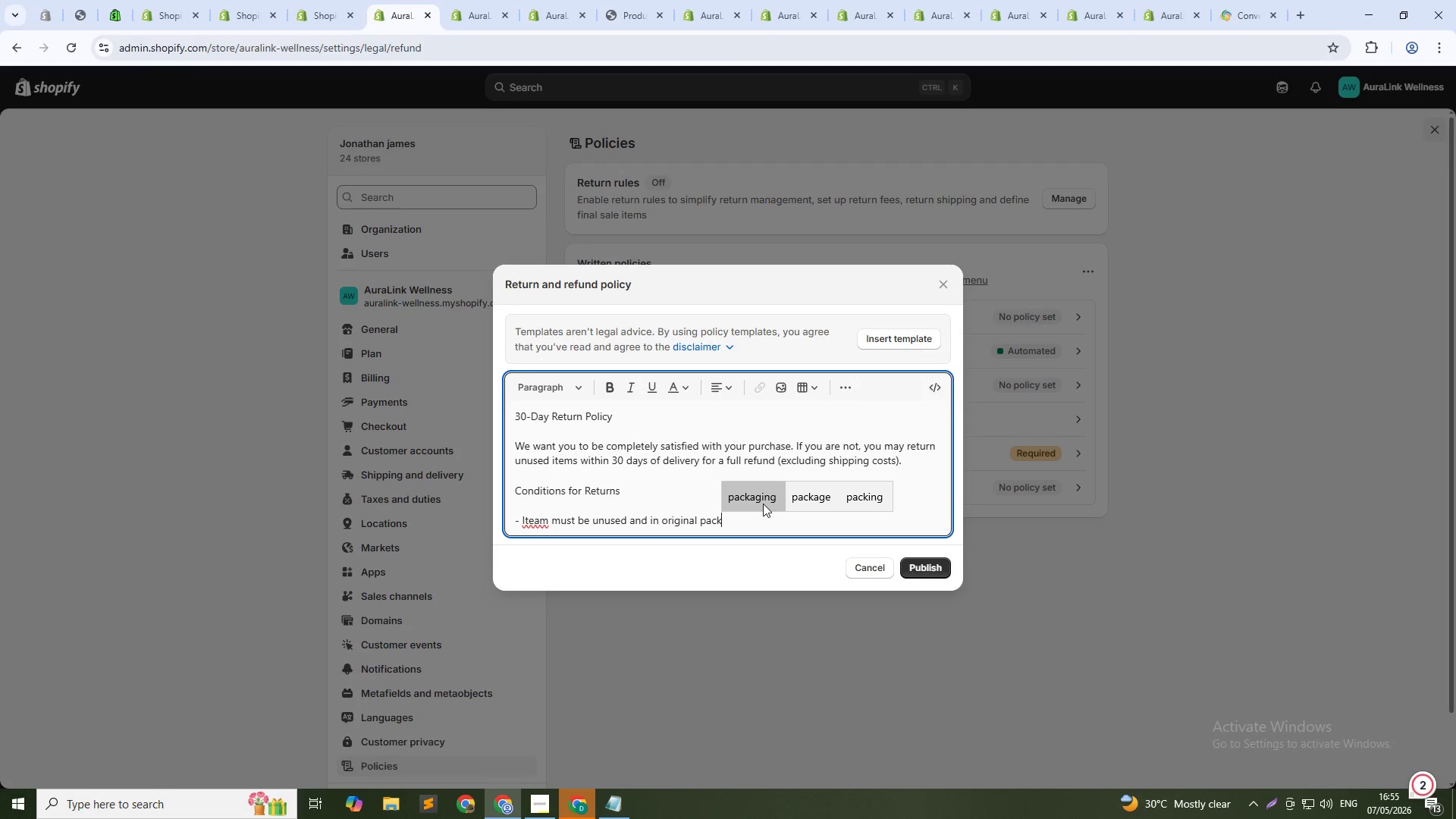 
left_click([763, 504])
 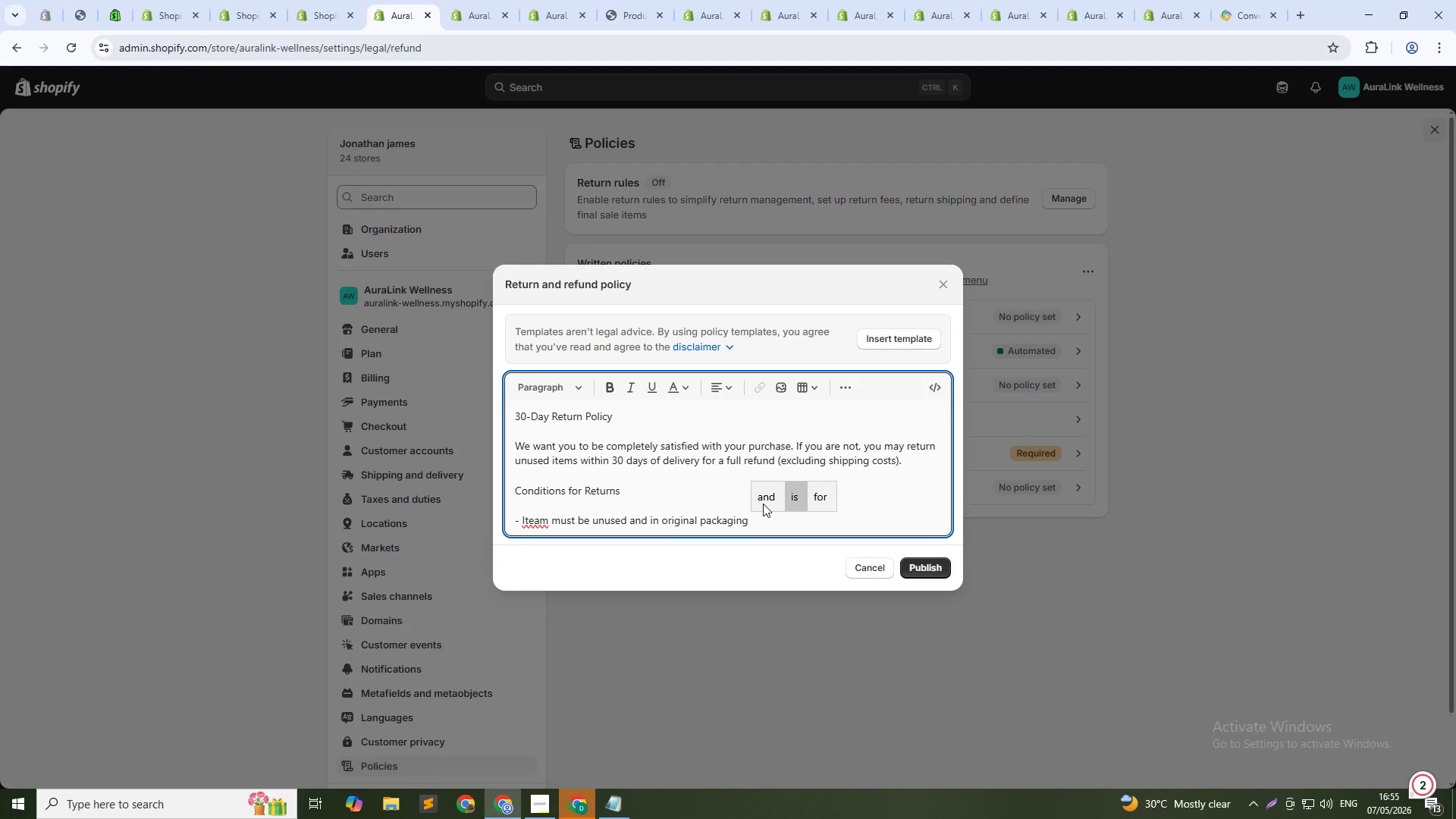 
key(Shift+Enter)
 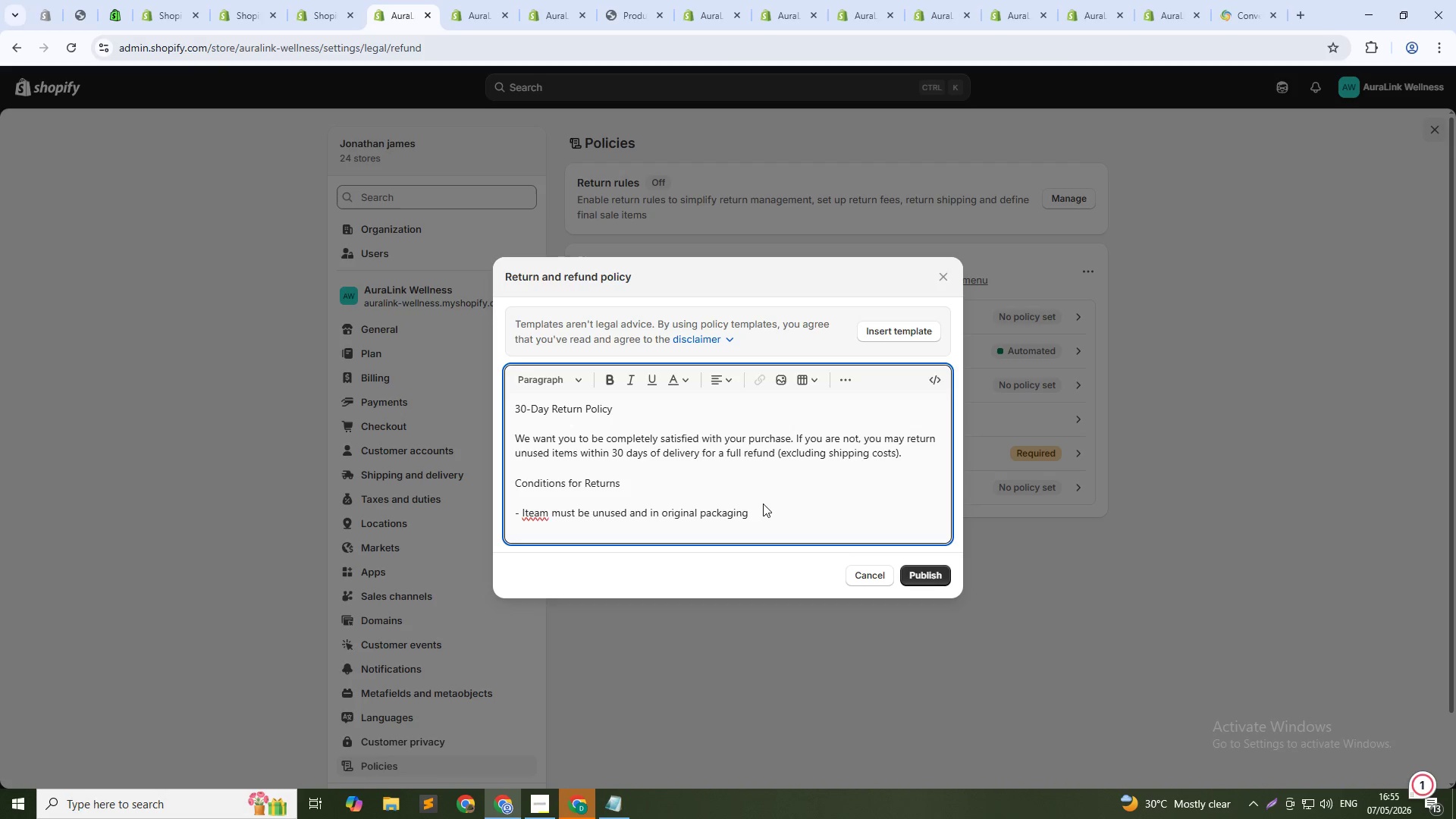 
type(- All tags must be attached)
 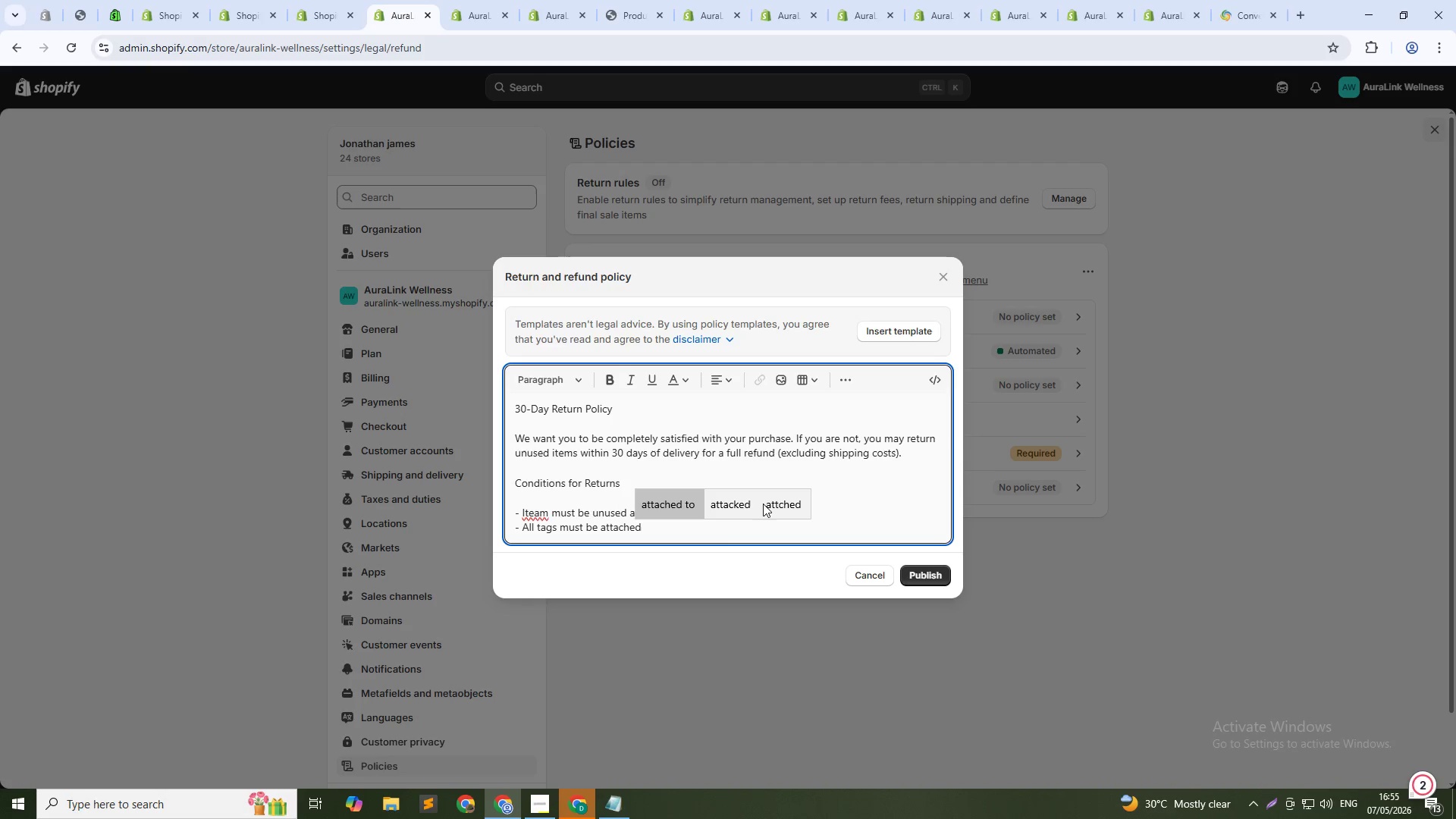 
key(Shift+Enter)
 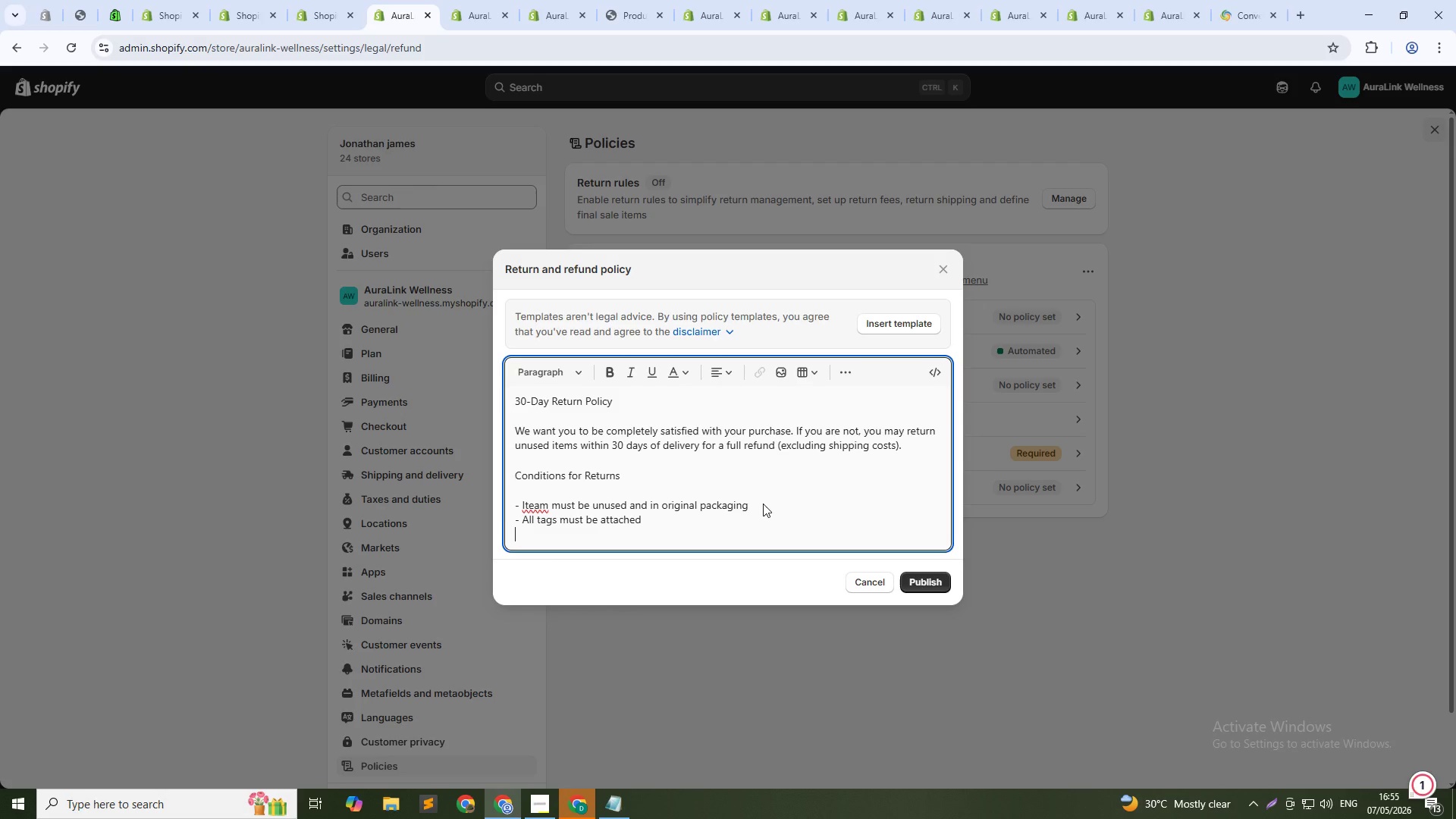 
type(- Hygiene products ( )
key(Backspace)
type(eys)
key(Backspace)
type(e masks, ls)
key(Backspace)
key(Backspace)
type(sleep sprays)
 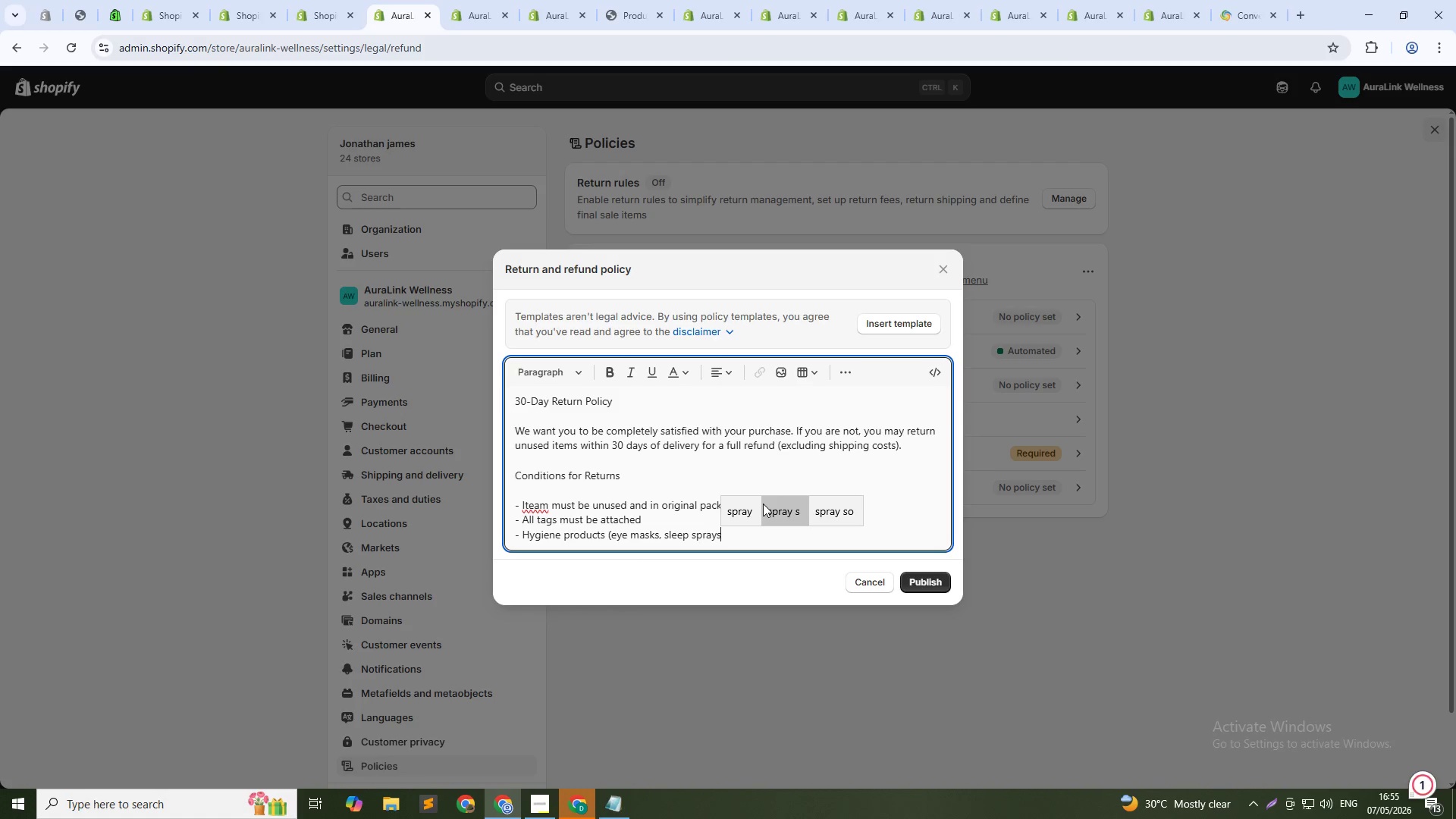 
type() must be unopened)
 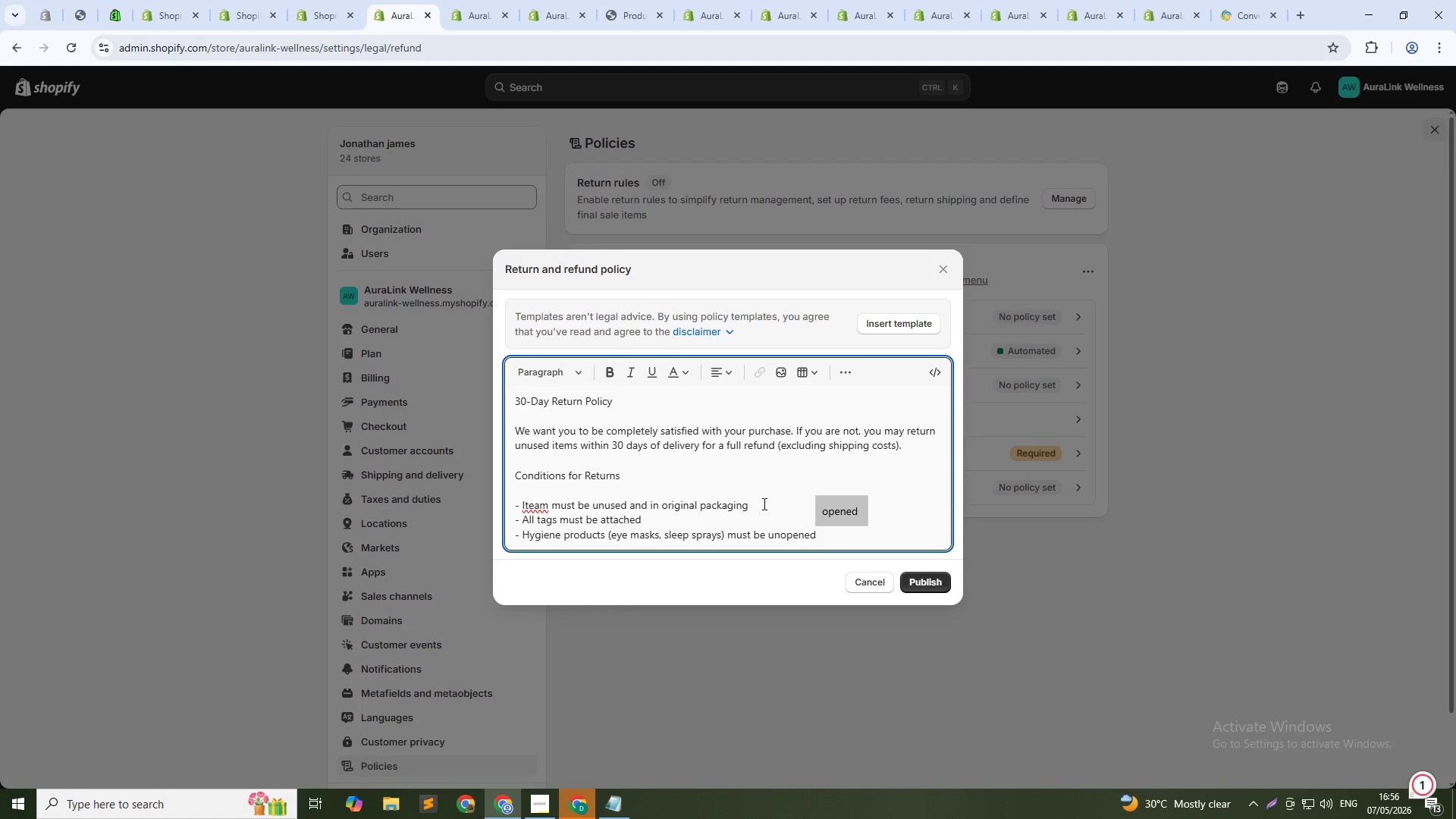 
key(Shift+Enter)
 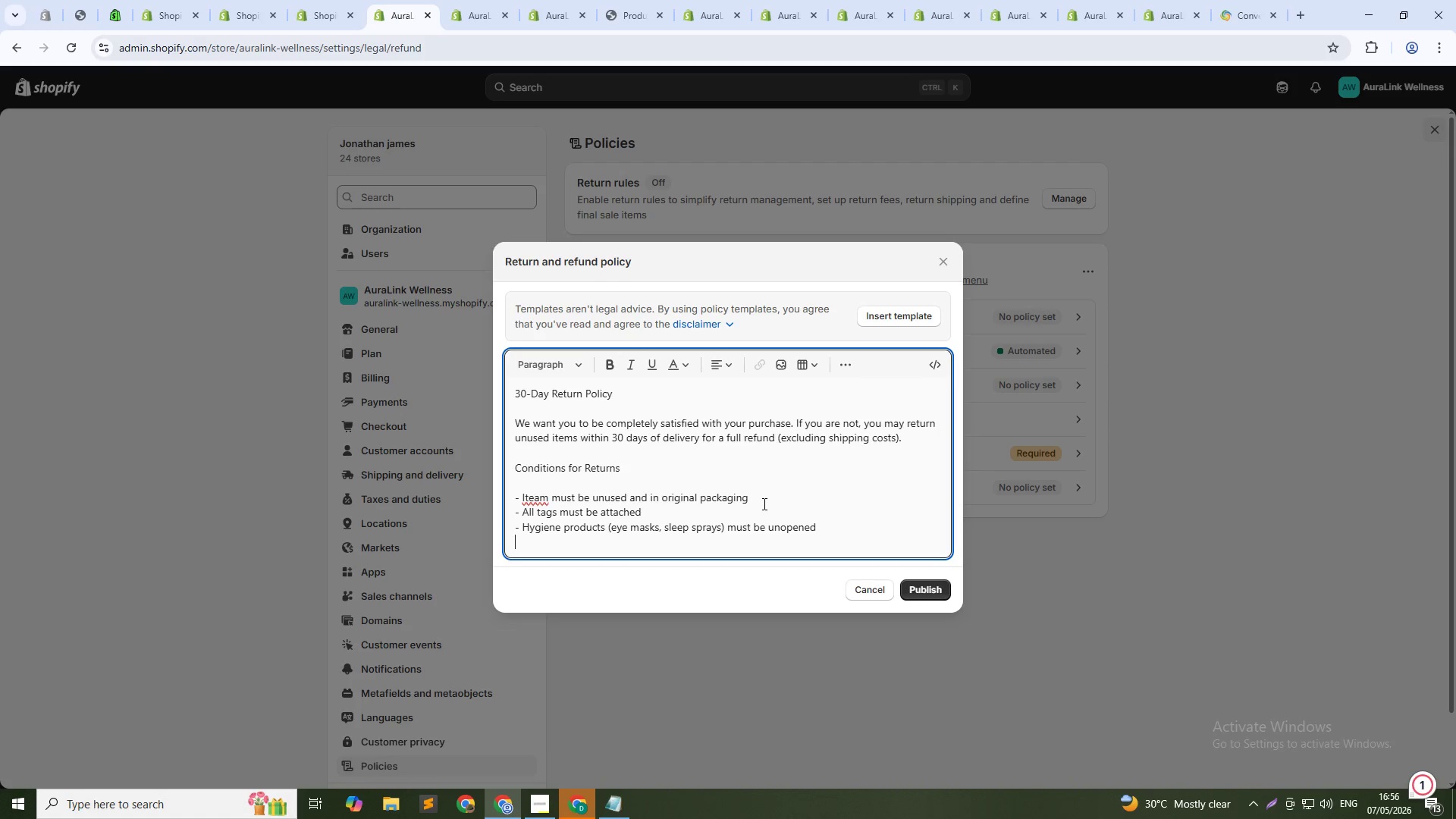 
type(- Digital products are non- )
key(Backspace)
type(refundable)
 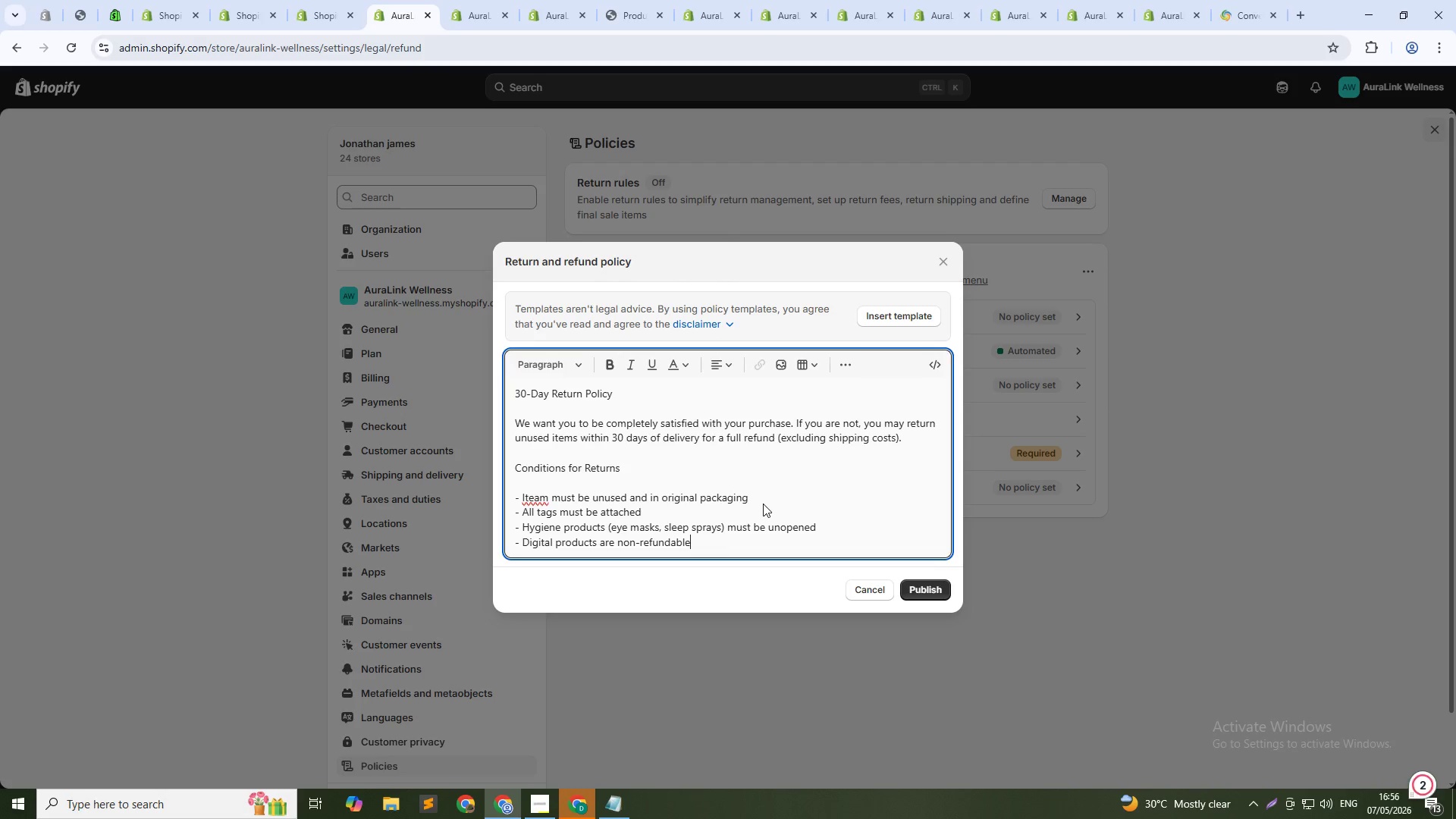 
key(Shift+Enter)
 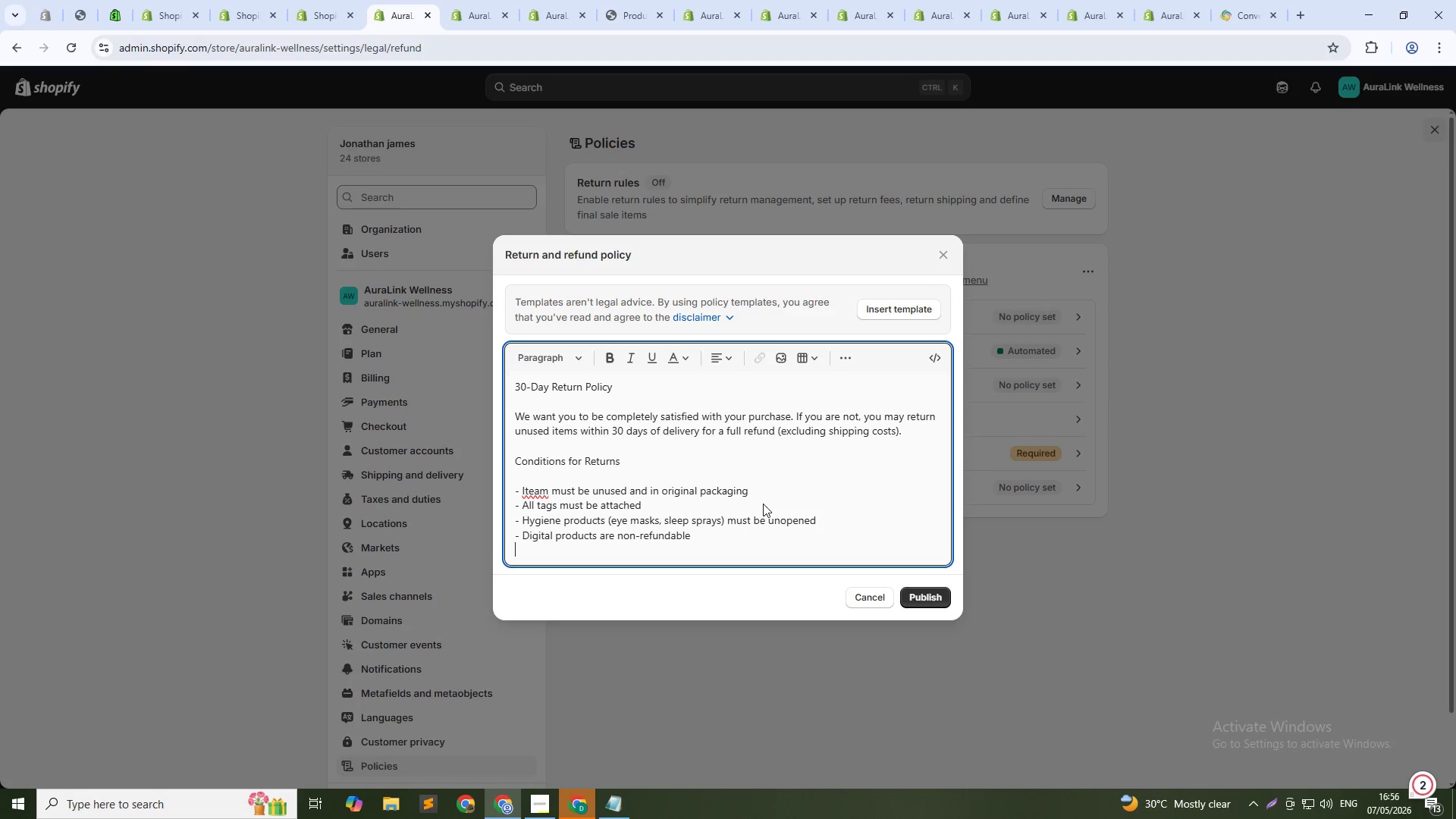 
key(Shift+Enter)
 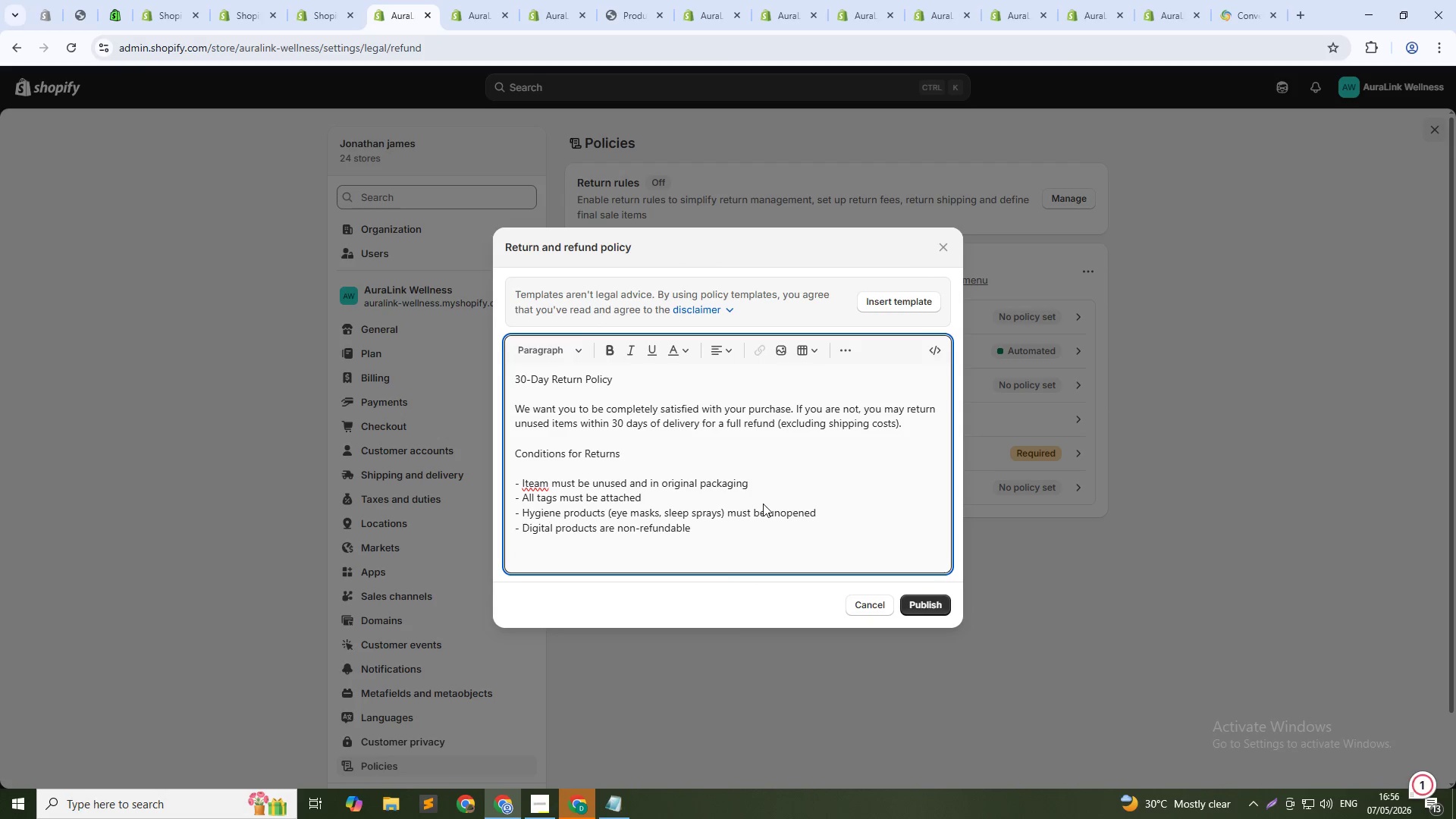 
type(Non-Returnable Item)
 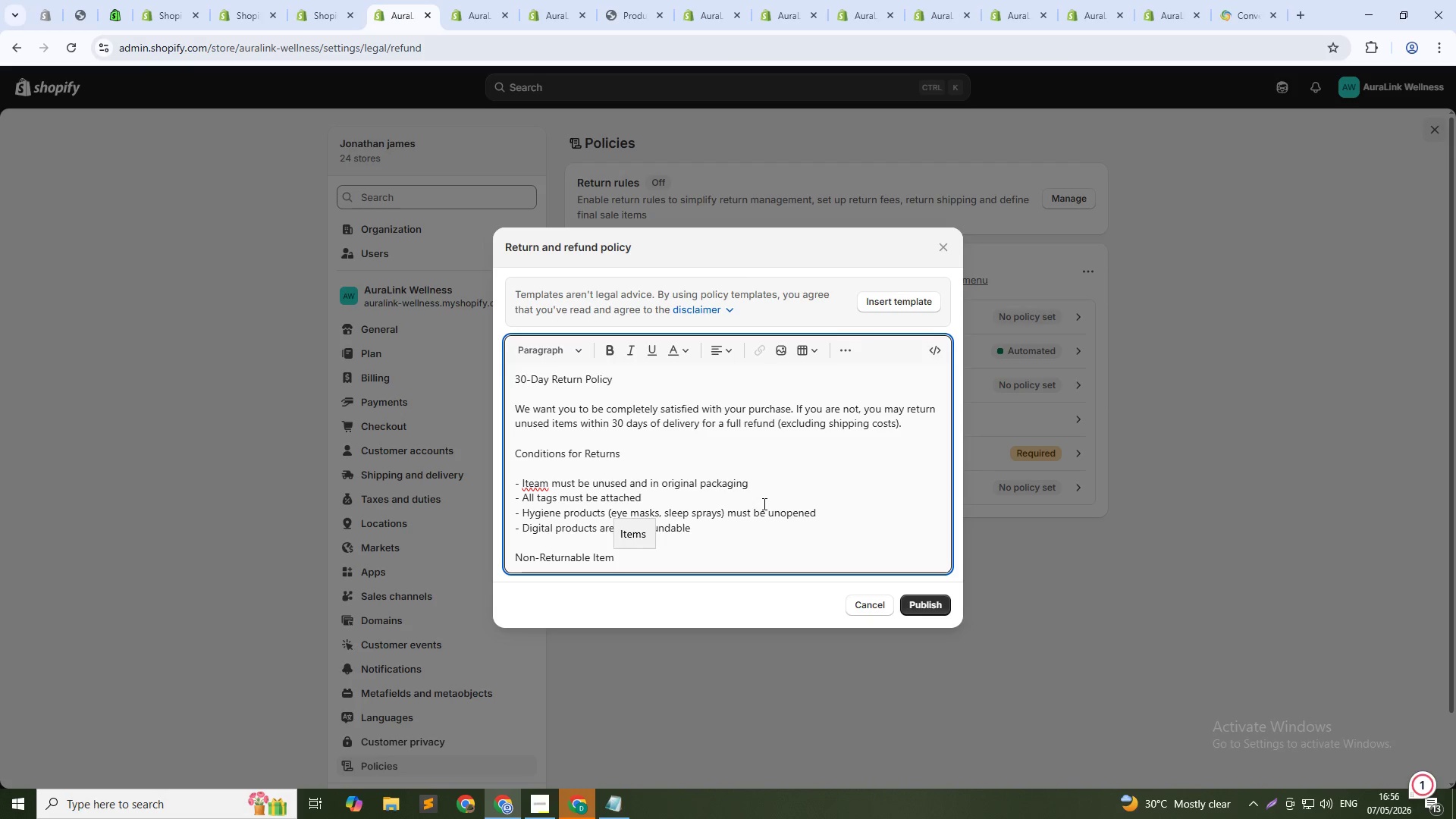 
key(Shift+Enter)
 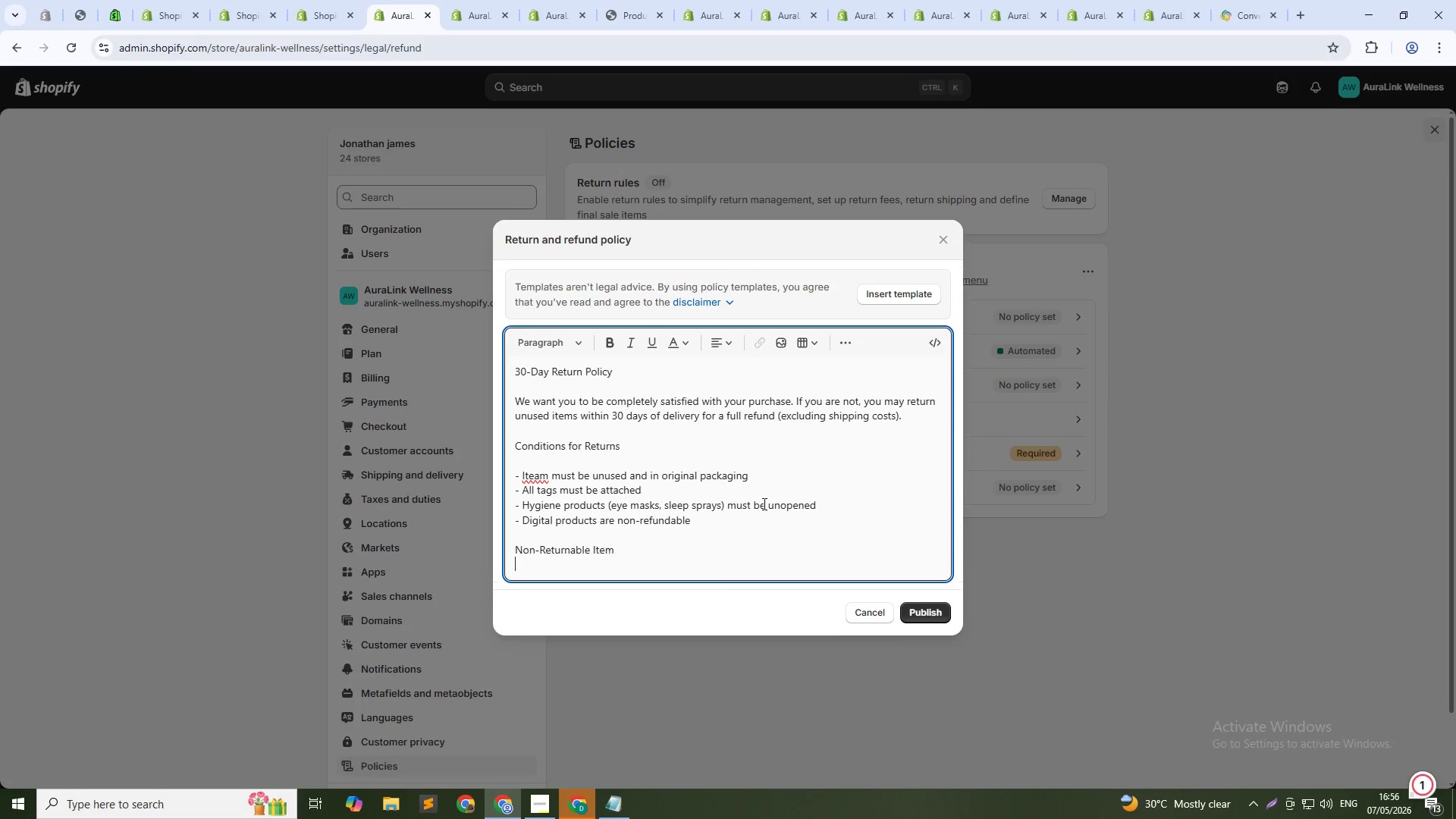 
key(Shift+Enter)
 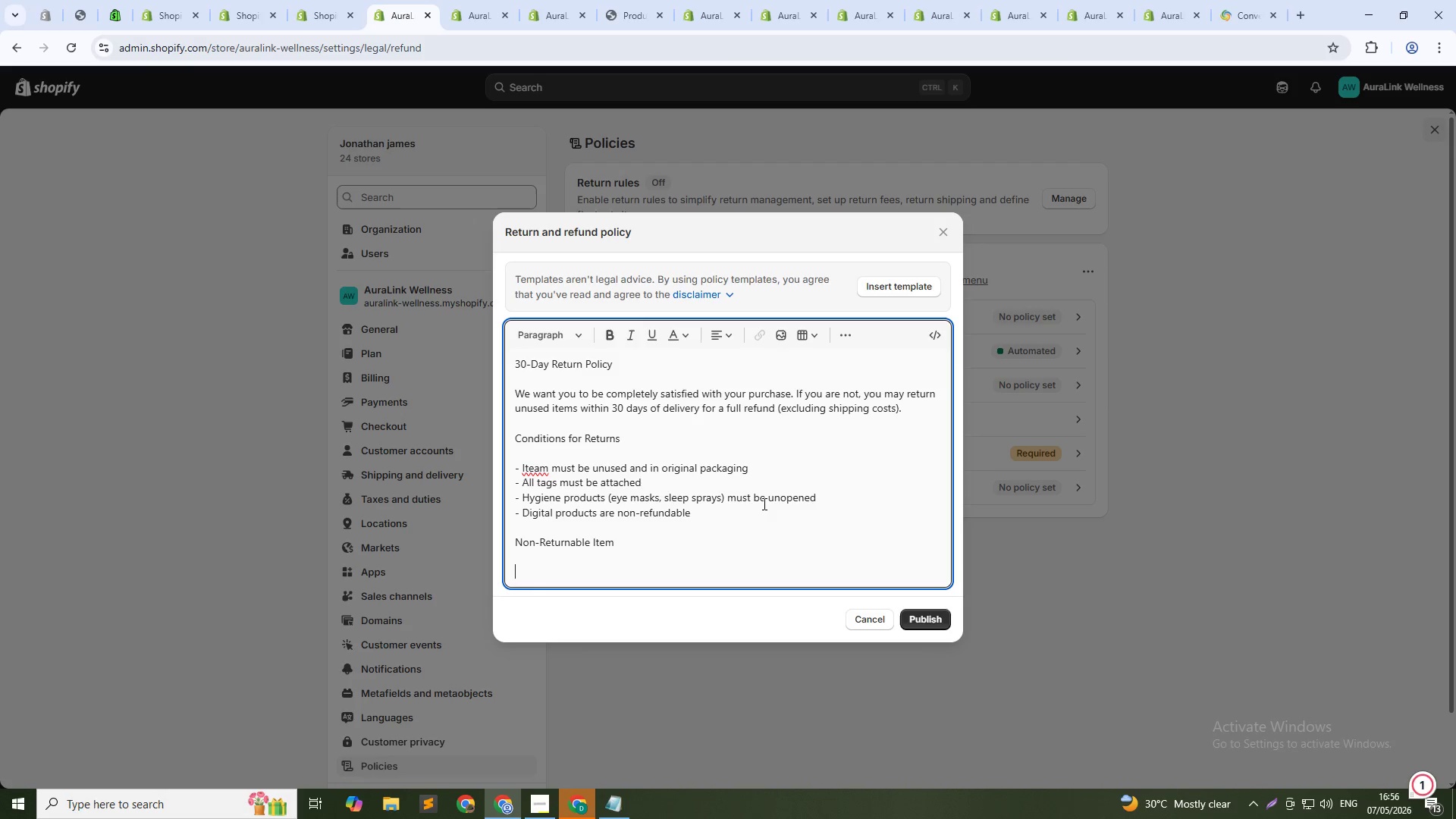 
key(Minus)
 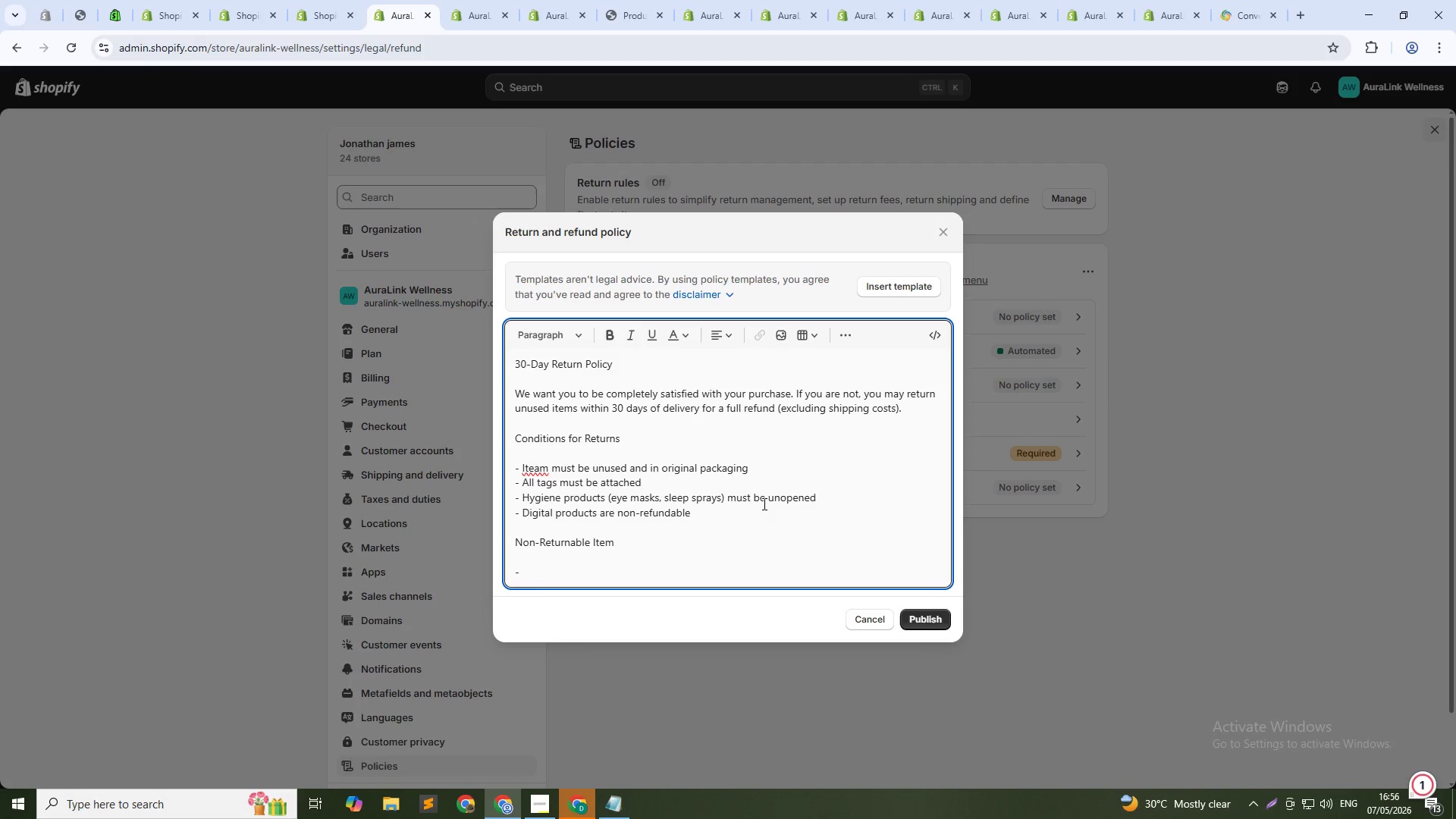 
wait(5.03)
 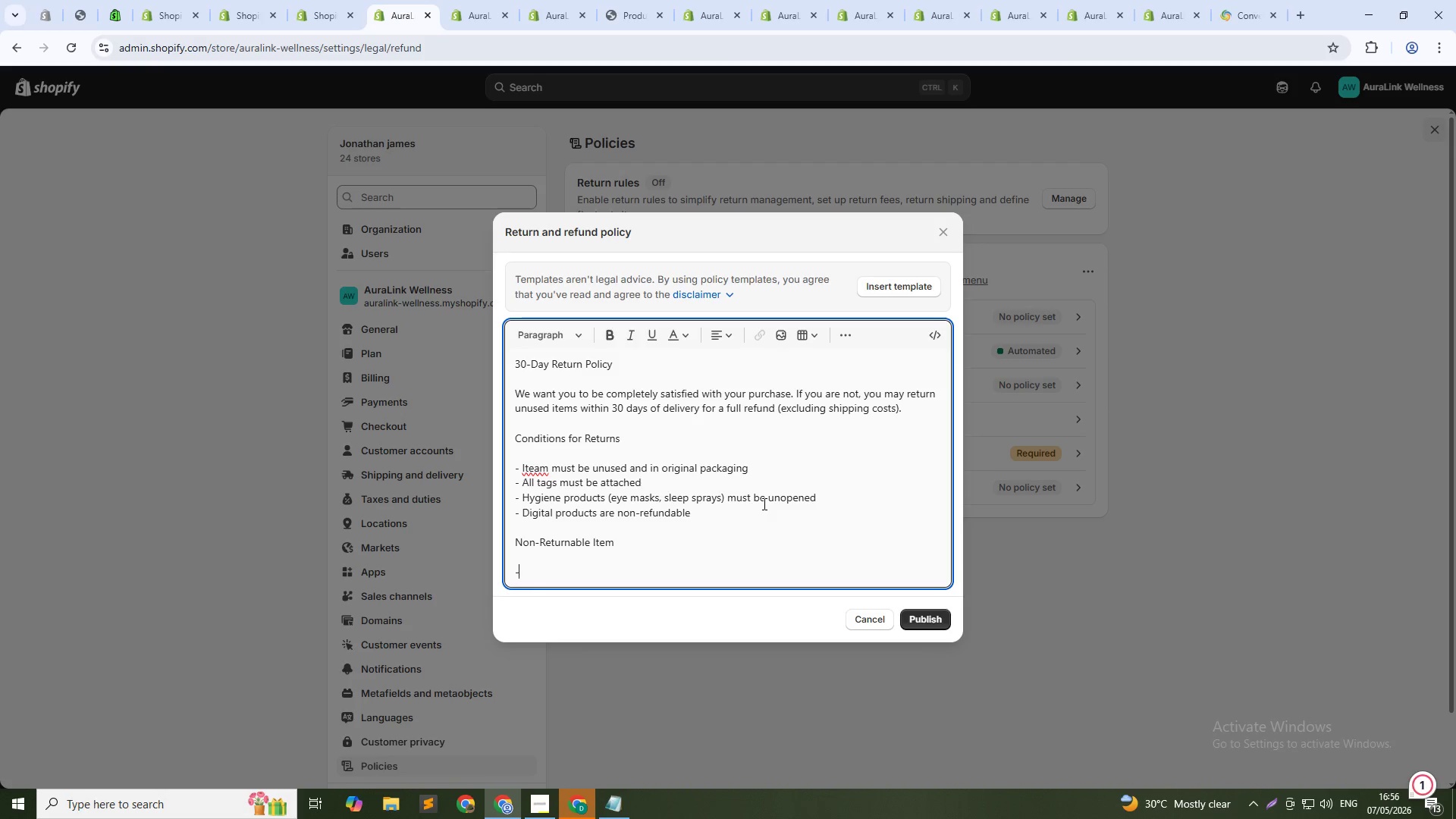 
hold_key(key=CapsLock, duration=0.31)
 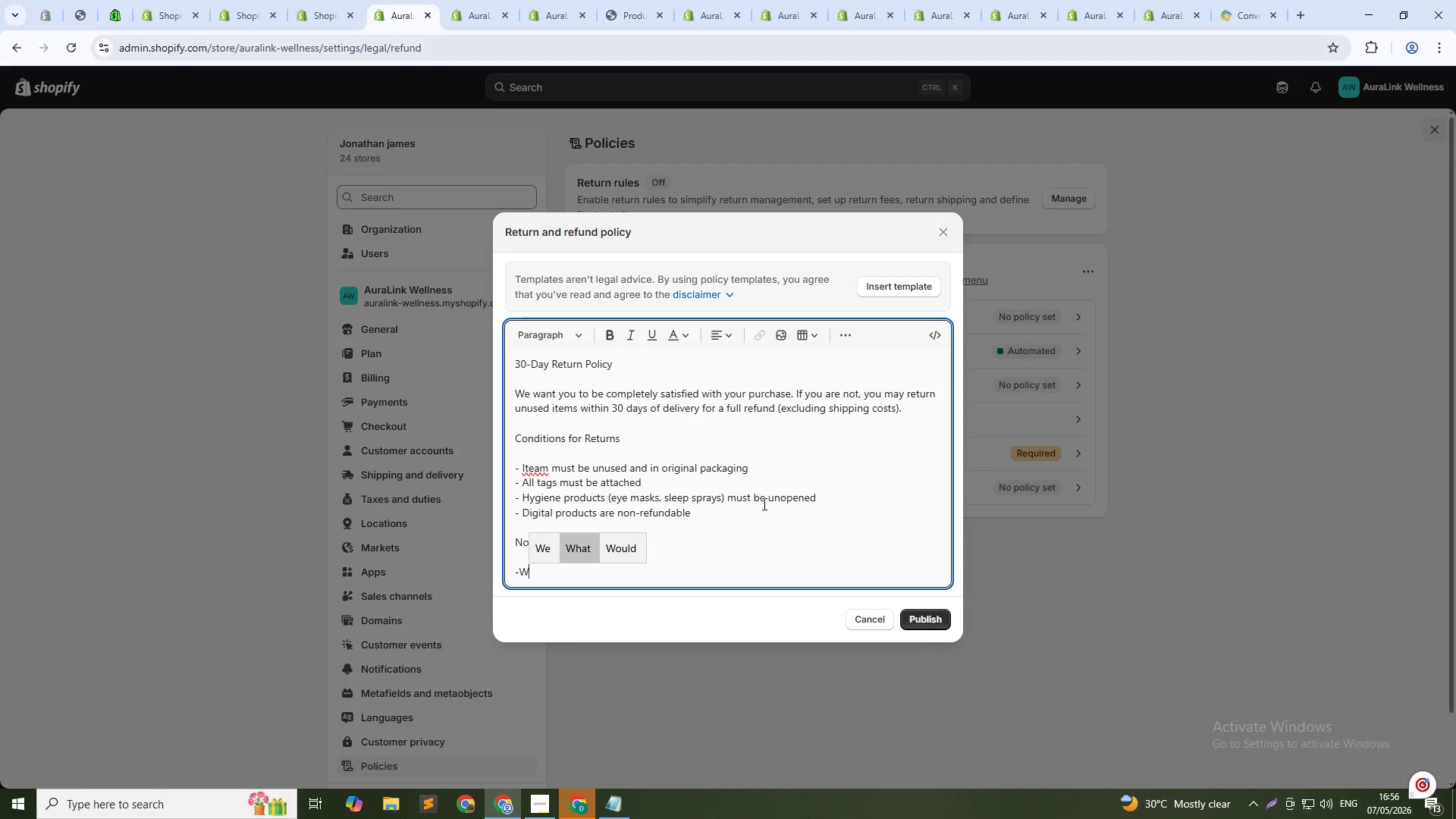 
type(Weighted eye maska)
key(Backspace)
key(Backspace)
key(Backspace)
type(sks (for hygiene reso)
 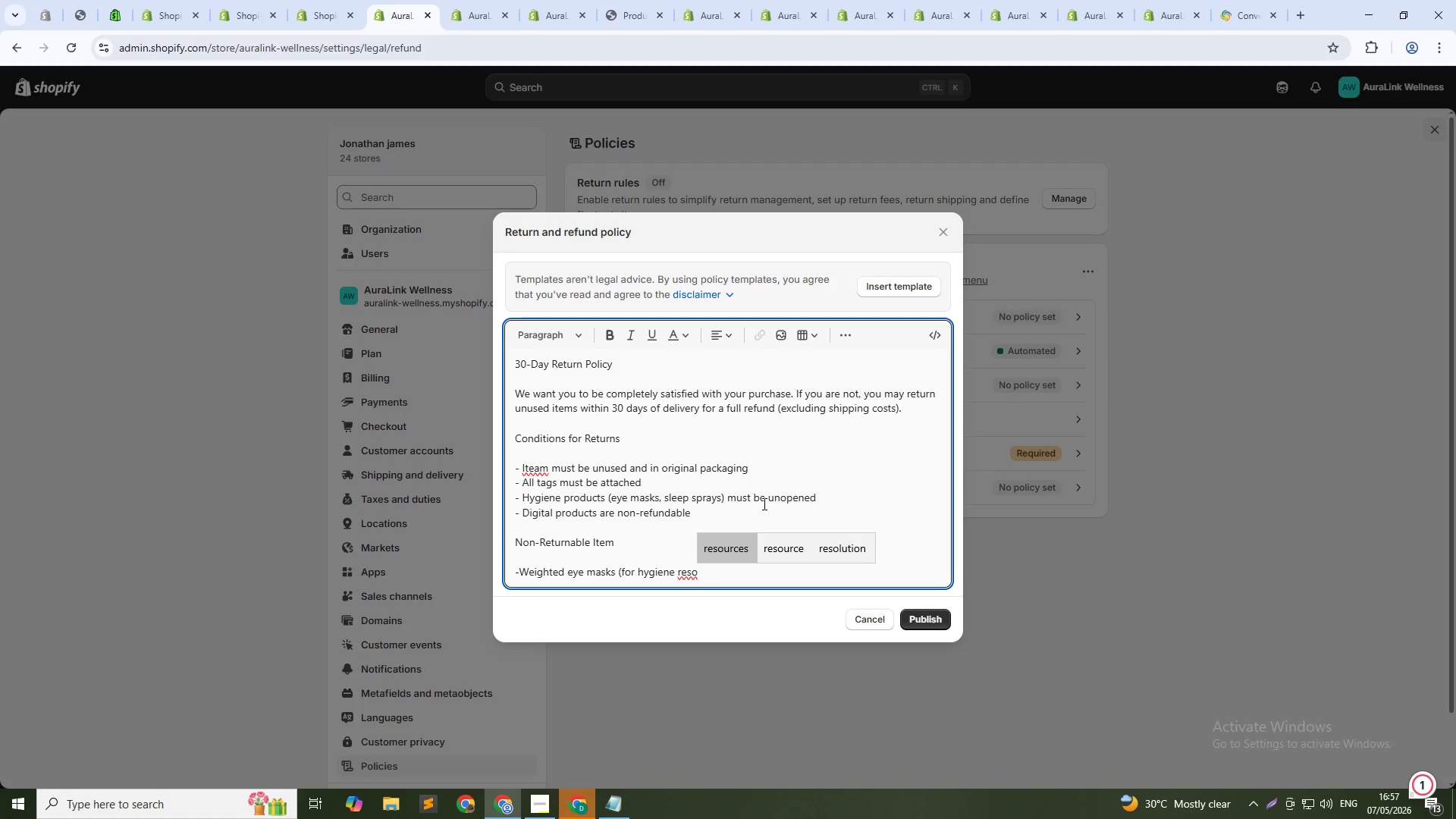 
key(Backspace)
key(Backspace)
type(asons))
 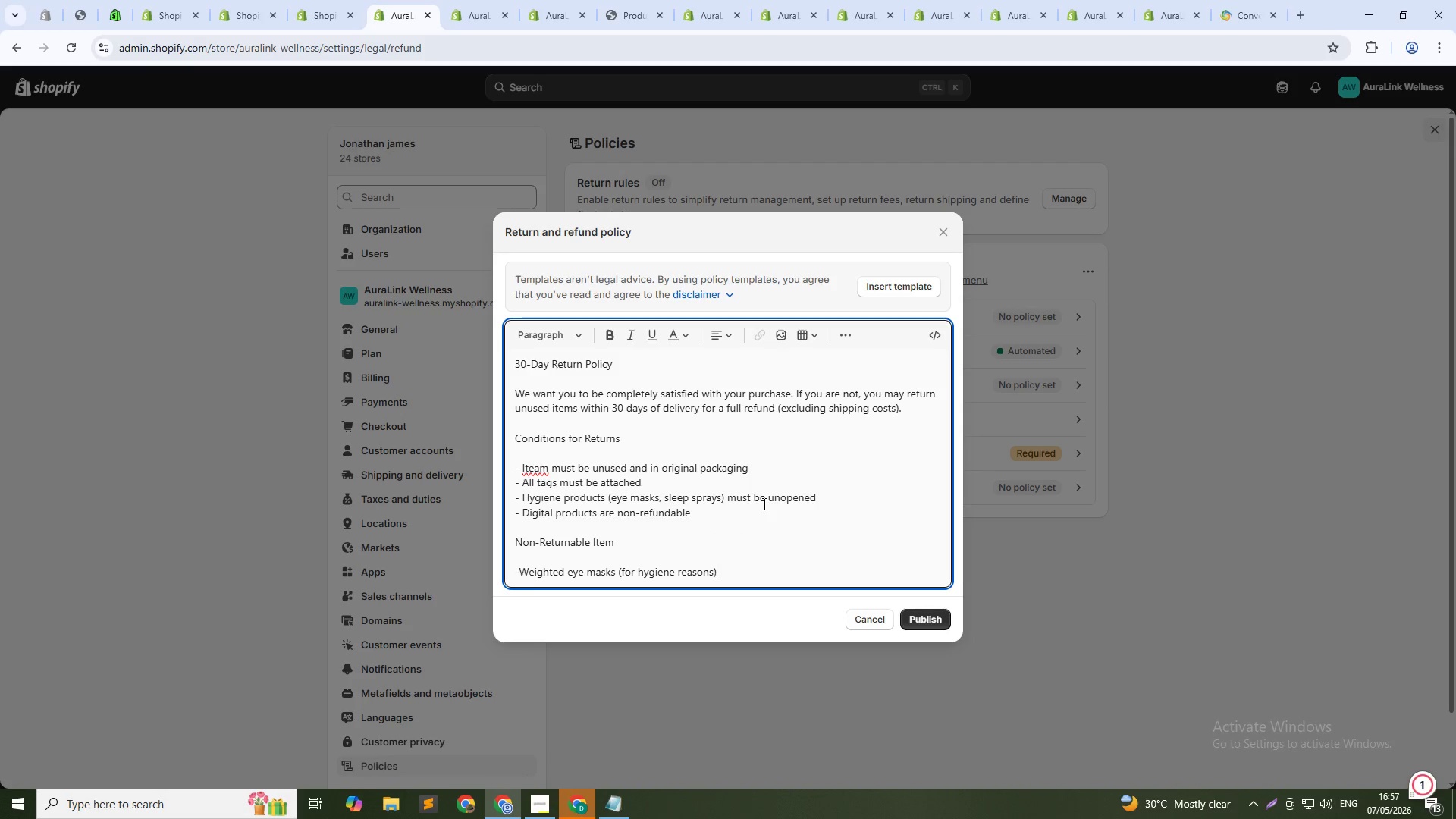 
key(Shift+Enter)
 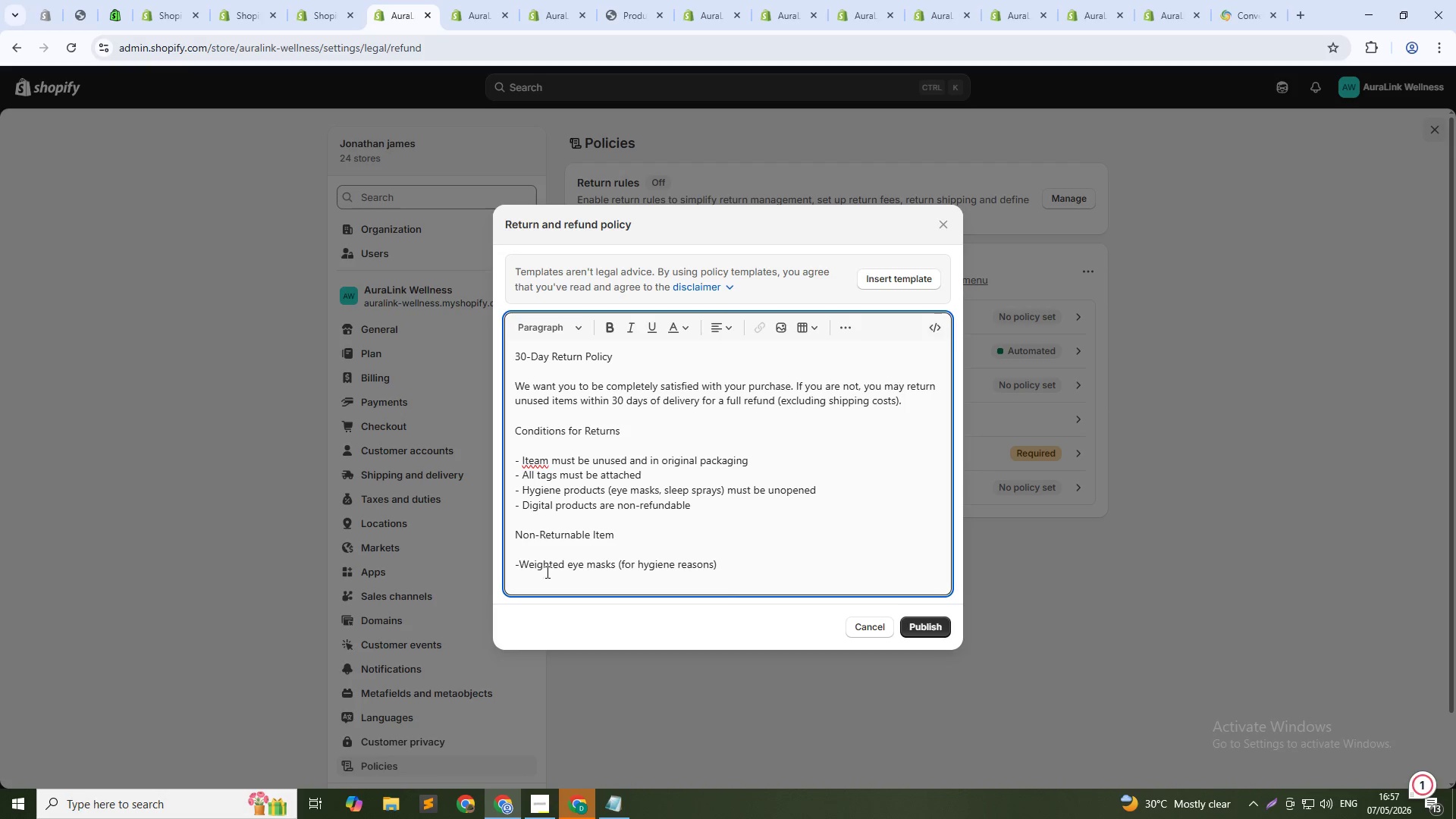 
left_click([522, 564])
 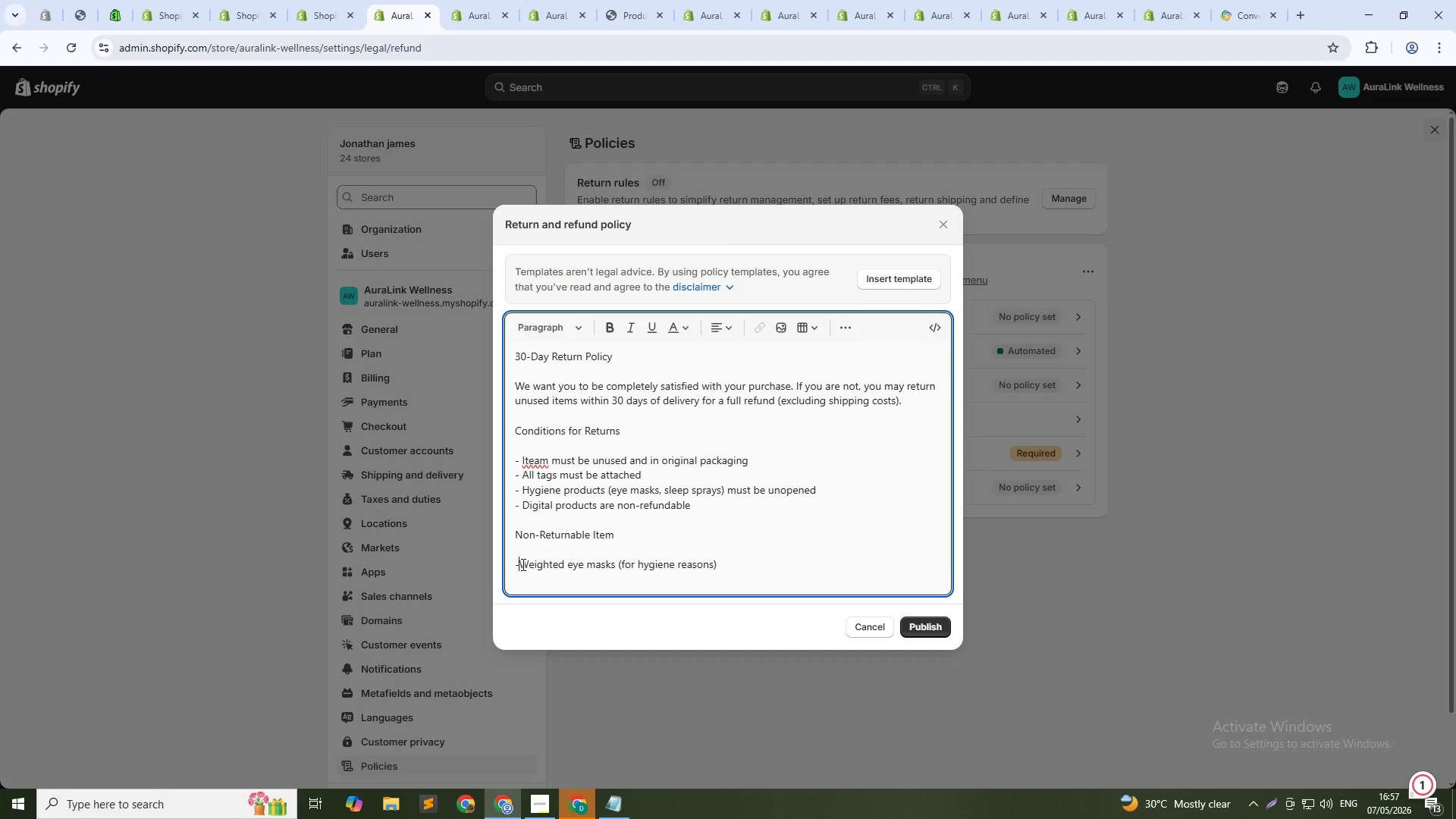 
key(Space)
 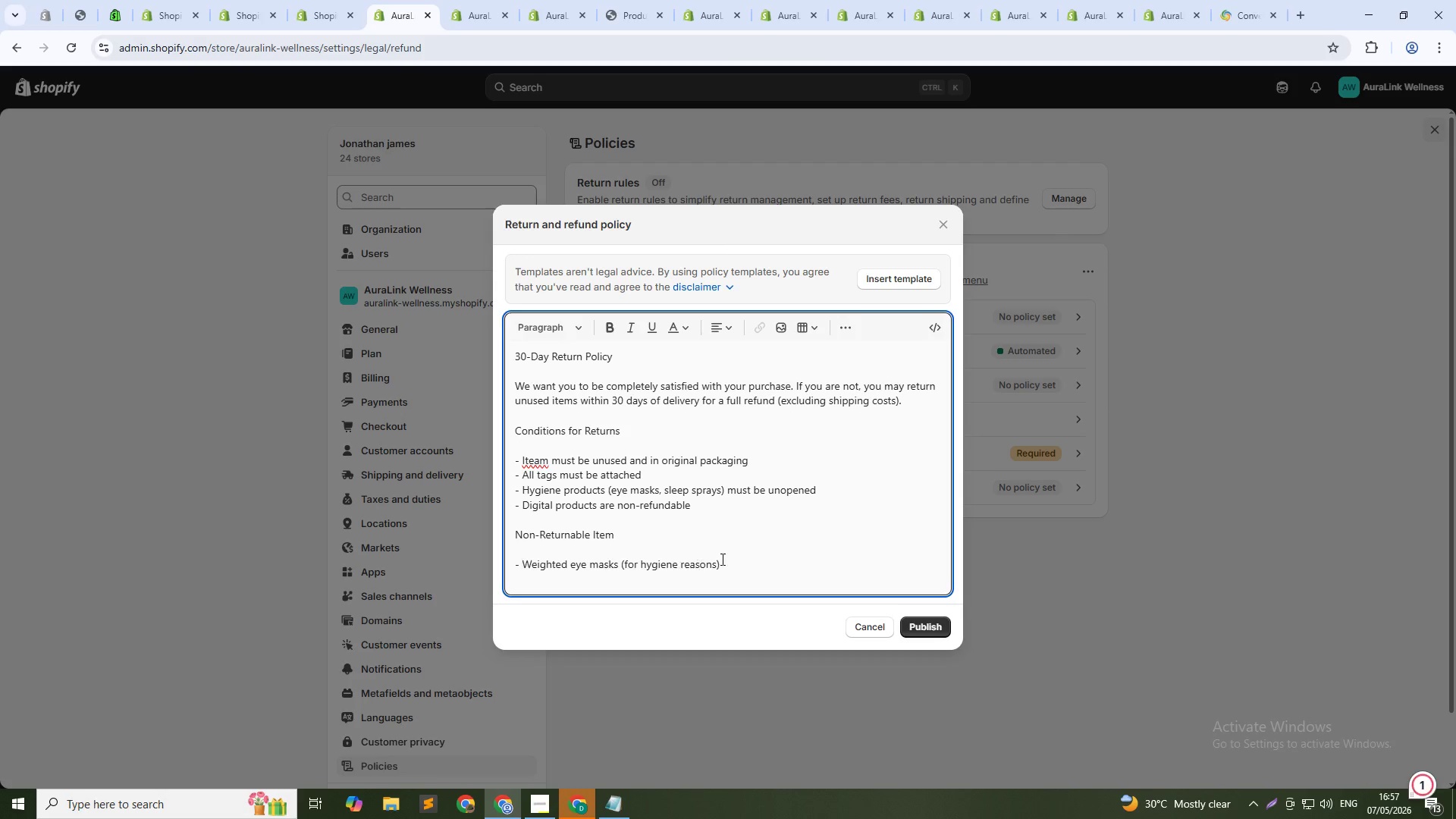 
left_click([740, 563])
 